 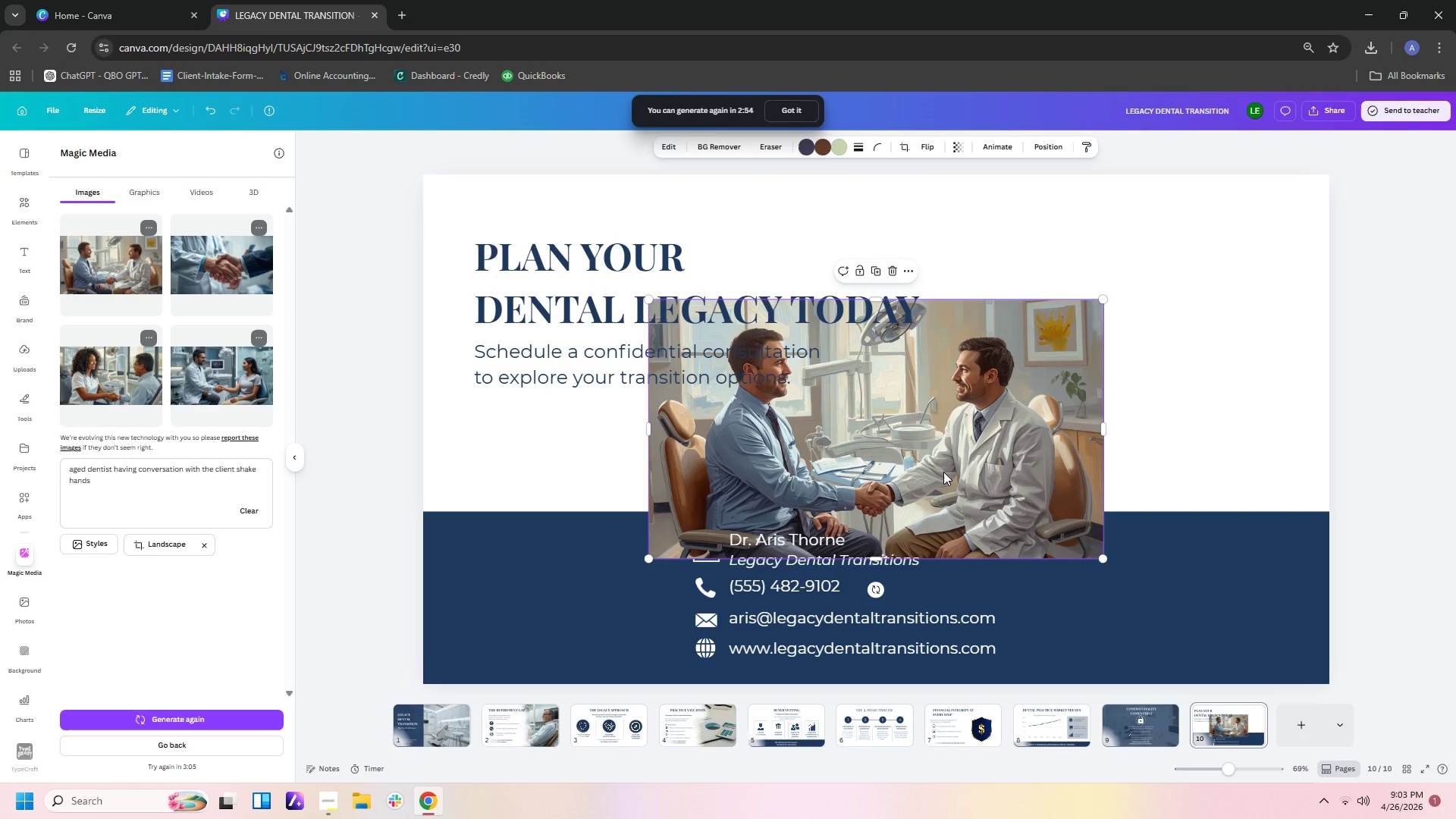 
left_click([1065, 375])
 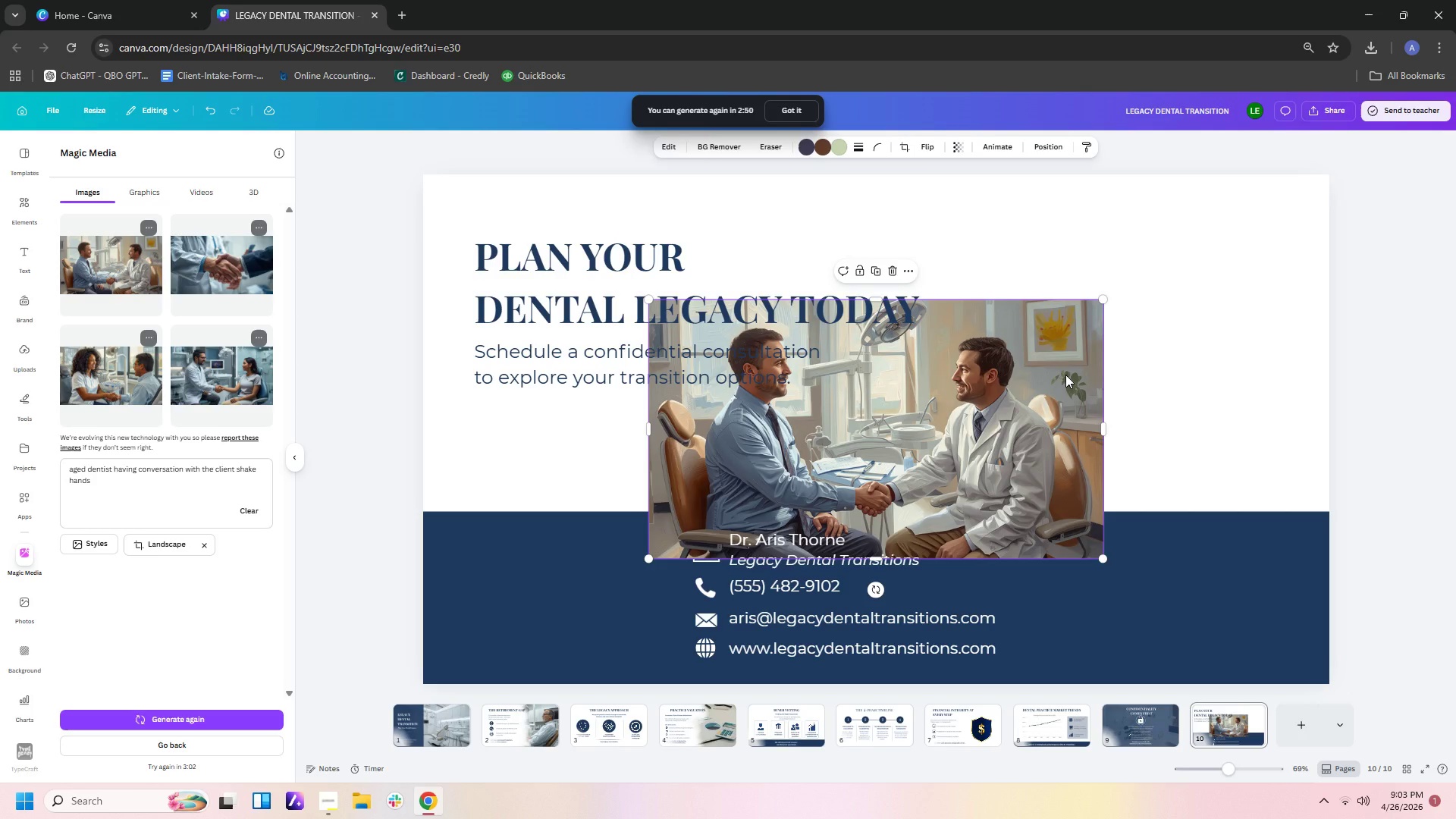 
key(Delete)
 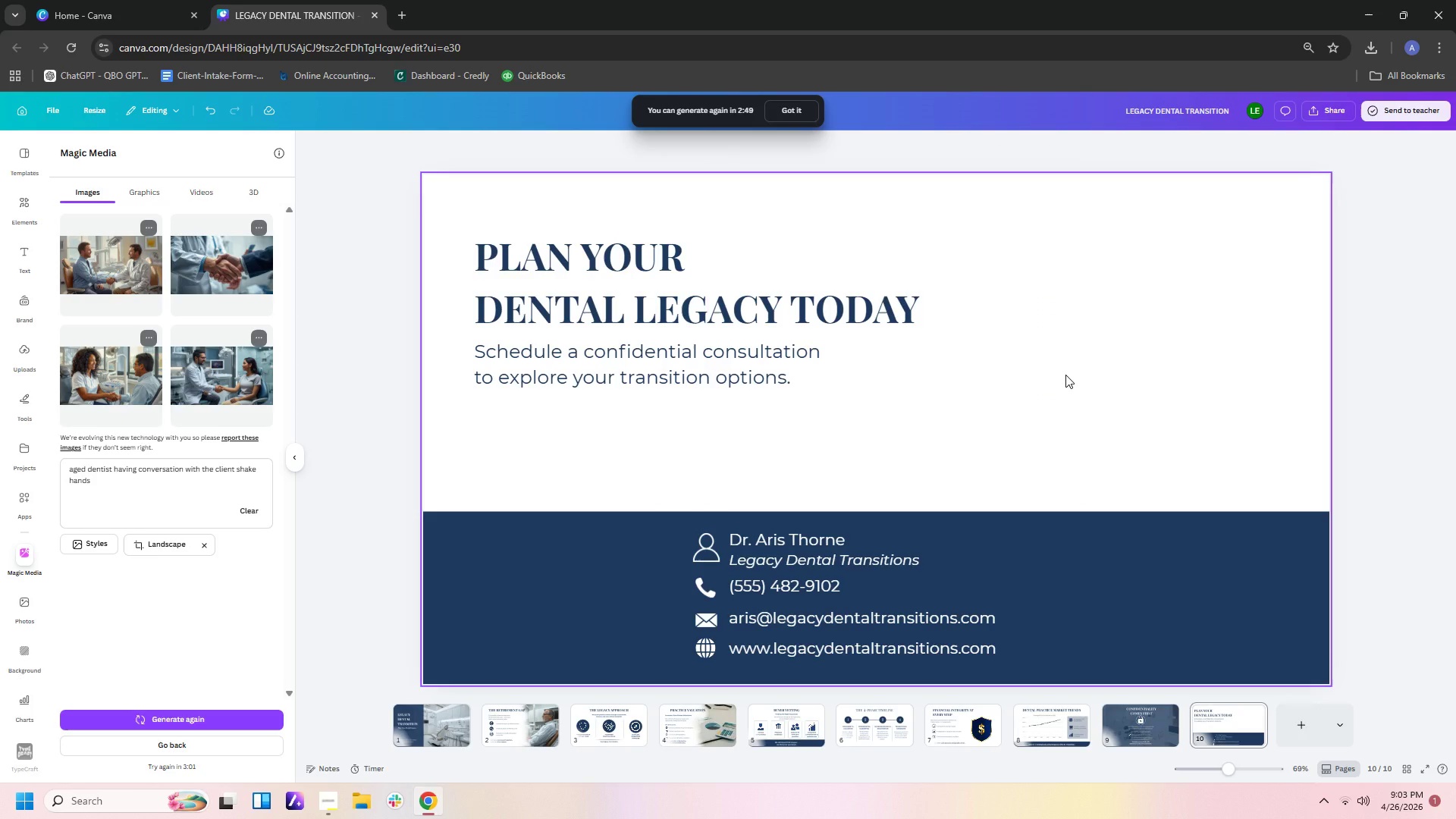 
scroll: coordinate [1065, 375], scroll_direction: up, amount: 1.0
 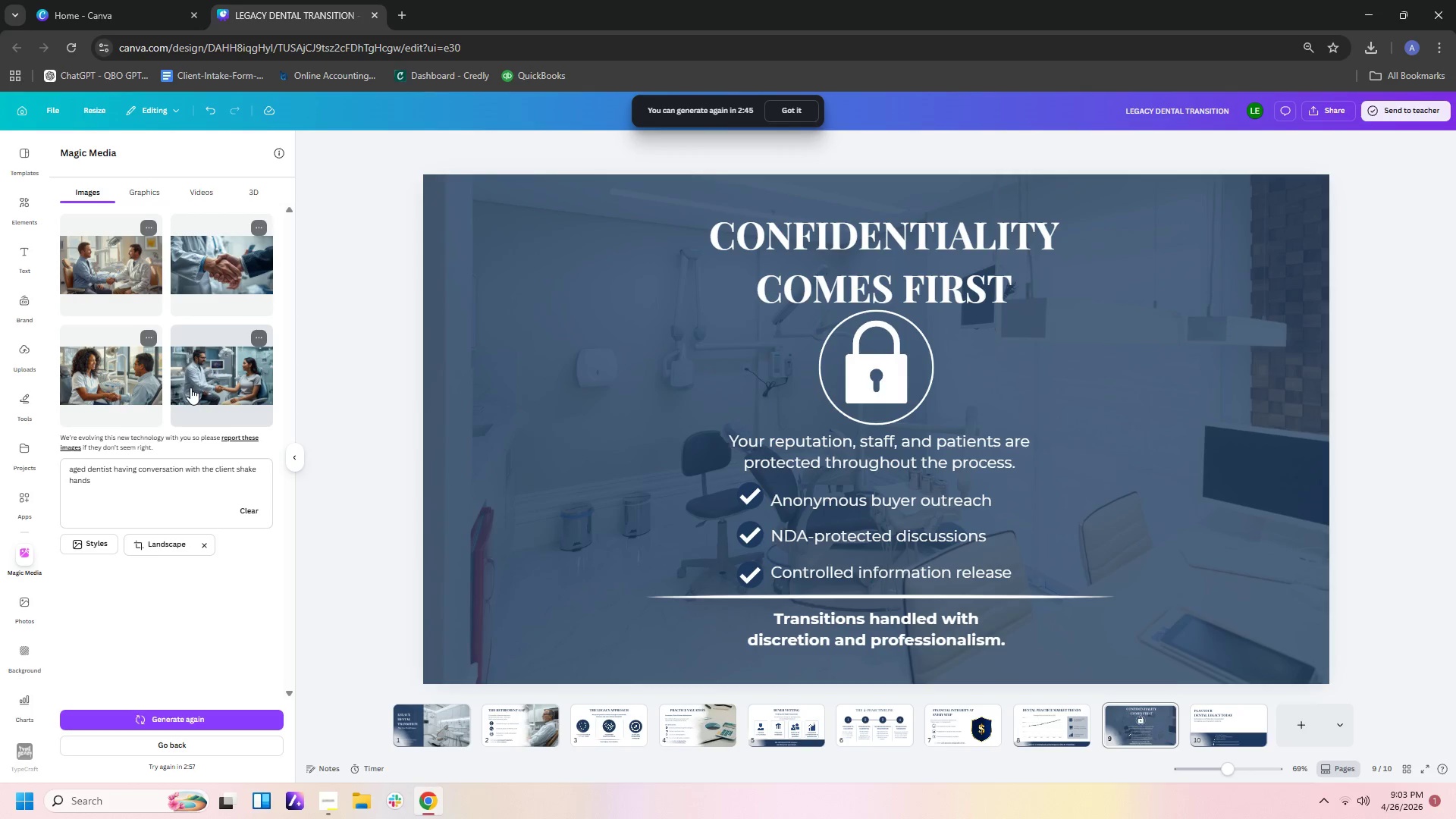 
left_click([1247, 728])
 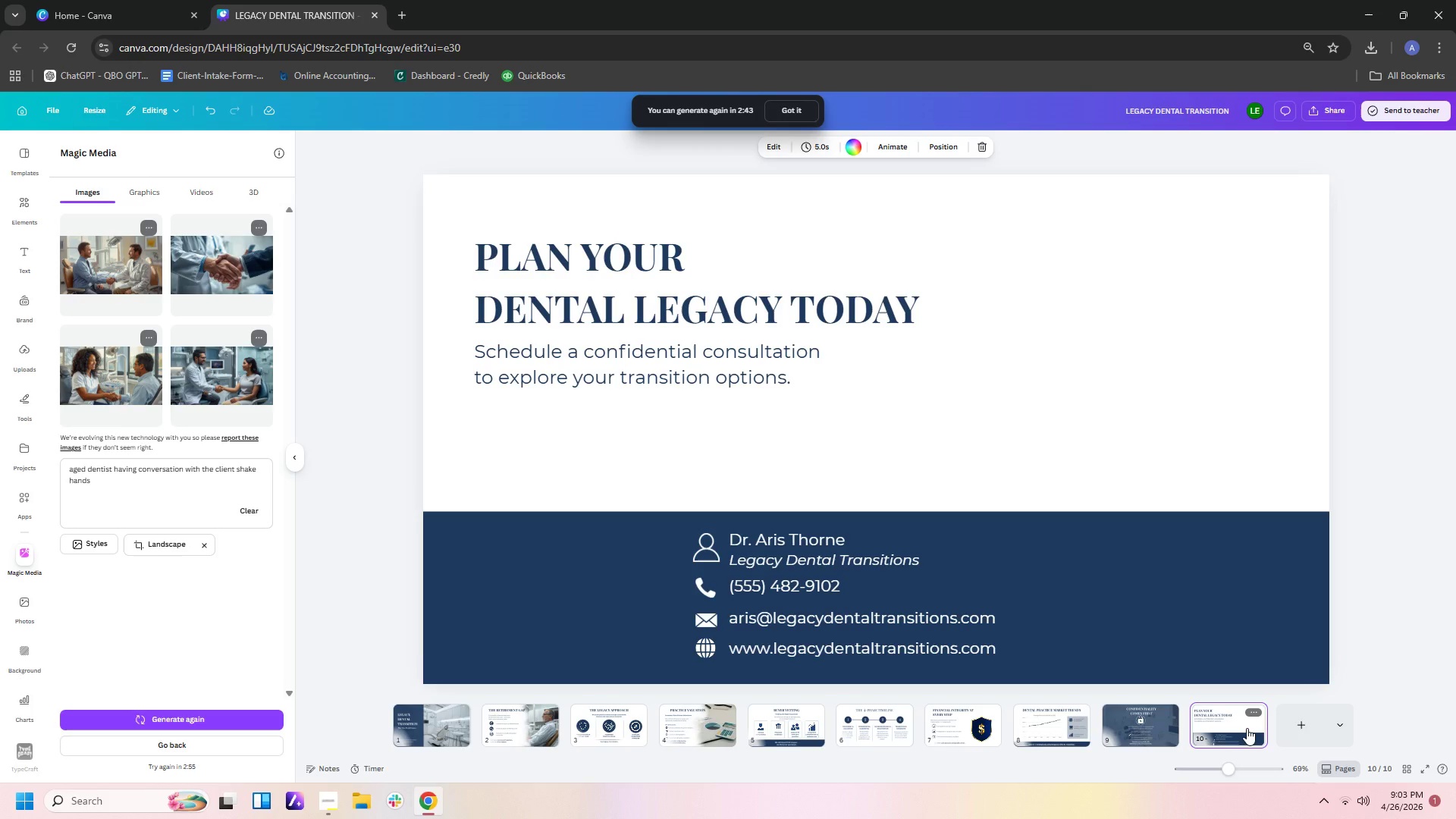 
scroll: coordinate [1247, 728], scroll_direction: up, amount: 1.0
 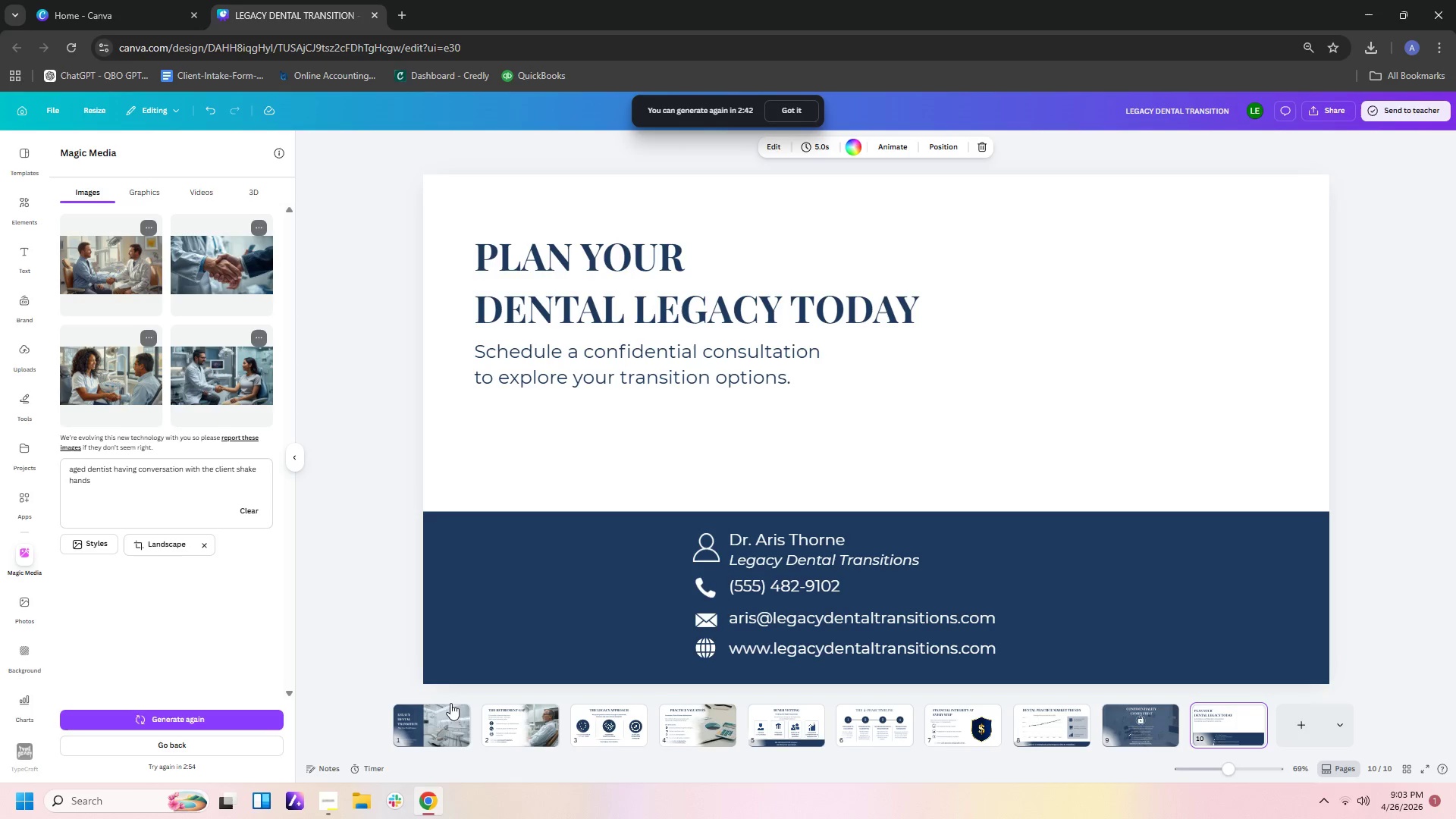 
left_click([442, 724])
 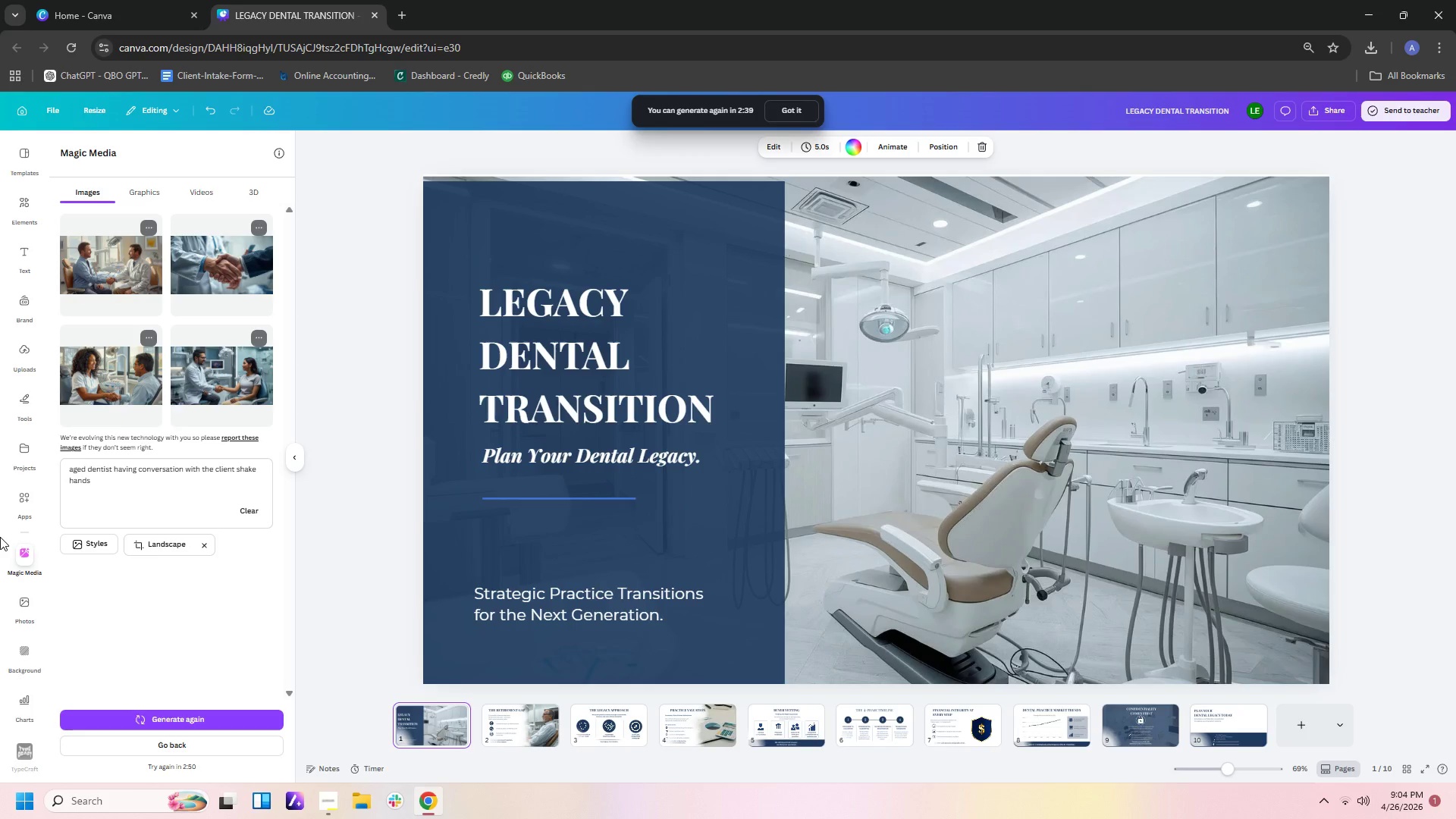 
left_click_drag(start_coordinate=[575, 226], to_coordinate=[576, 215])
 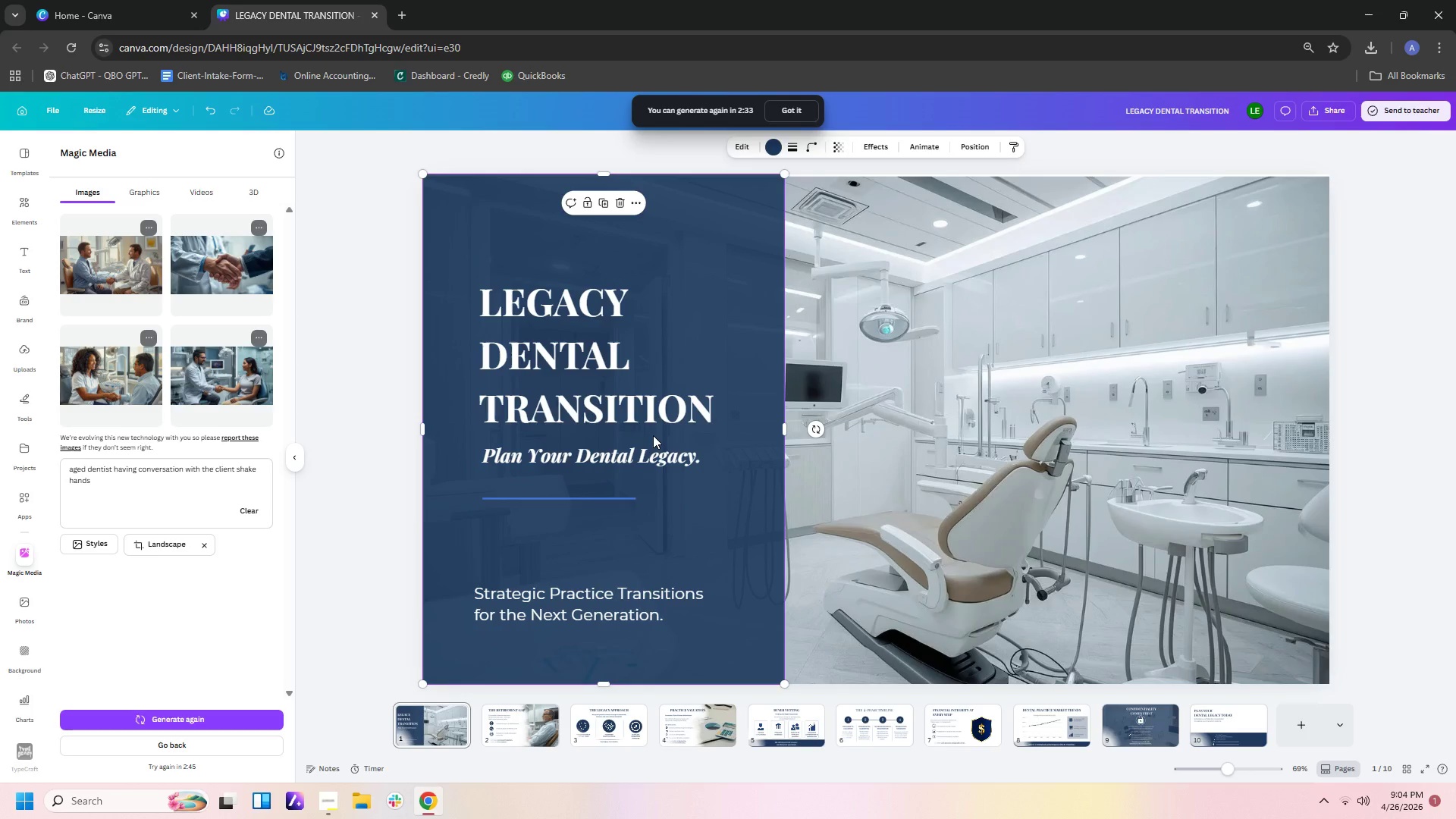 
double_click([712, 411])
 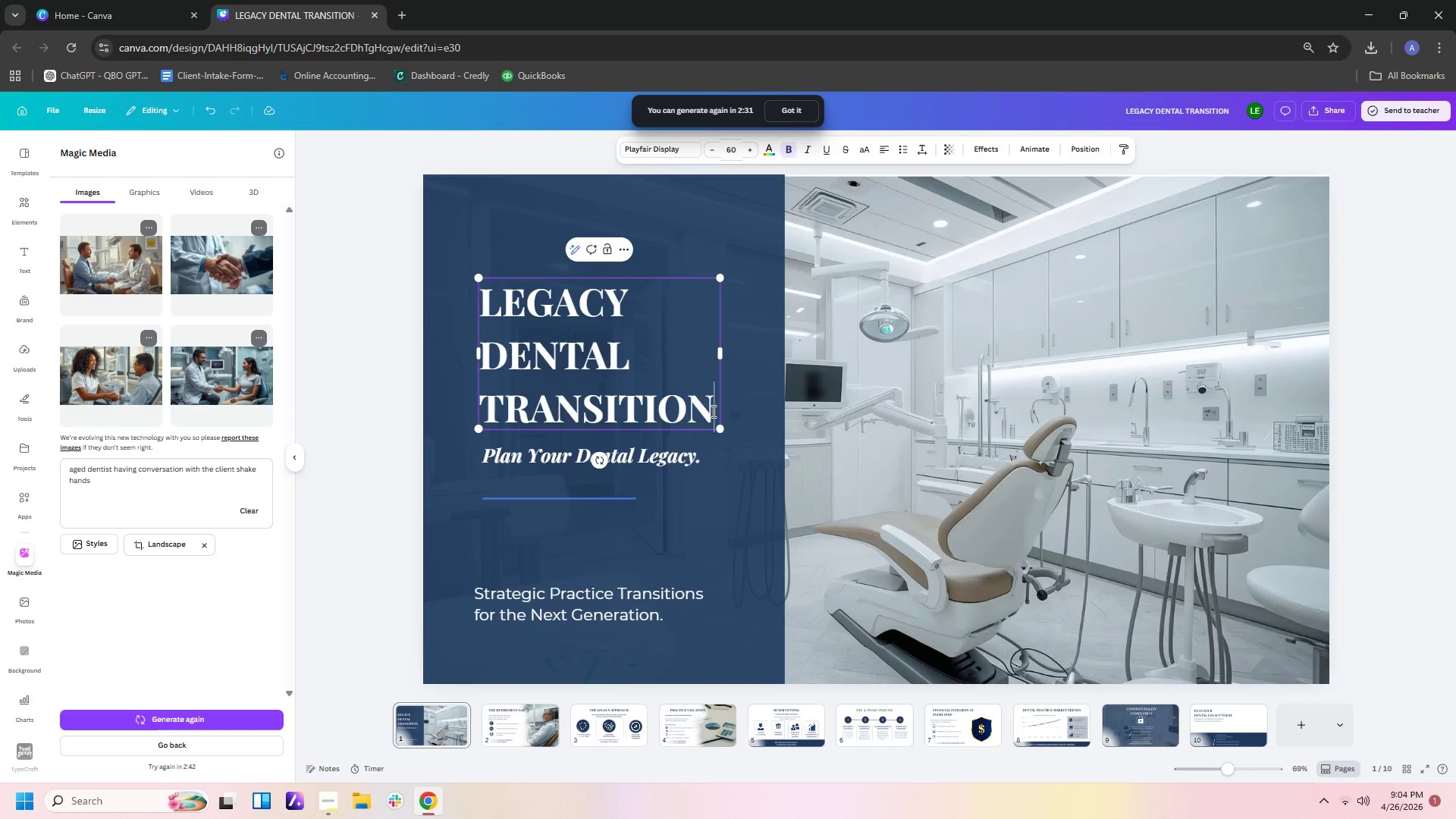 
key(S)
 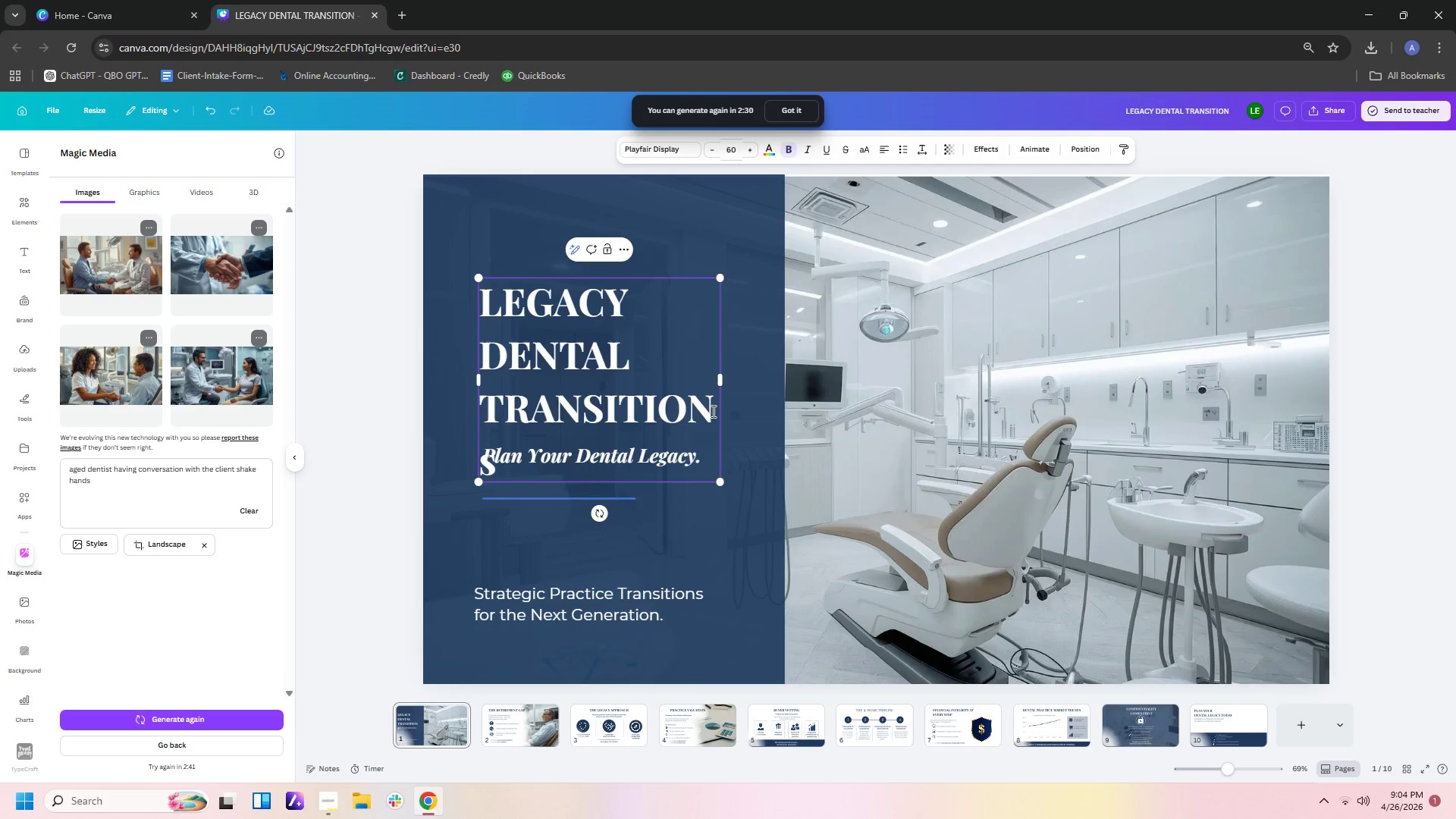 
key(Backspace)
 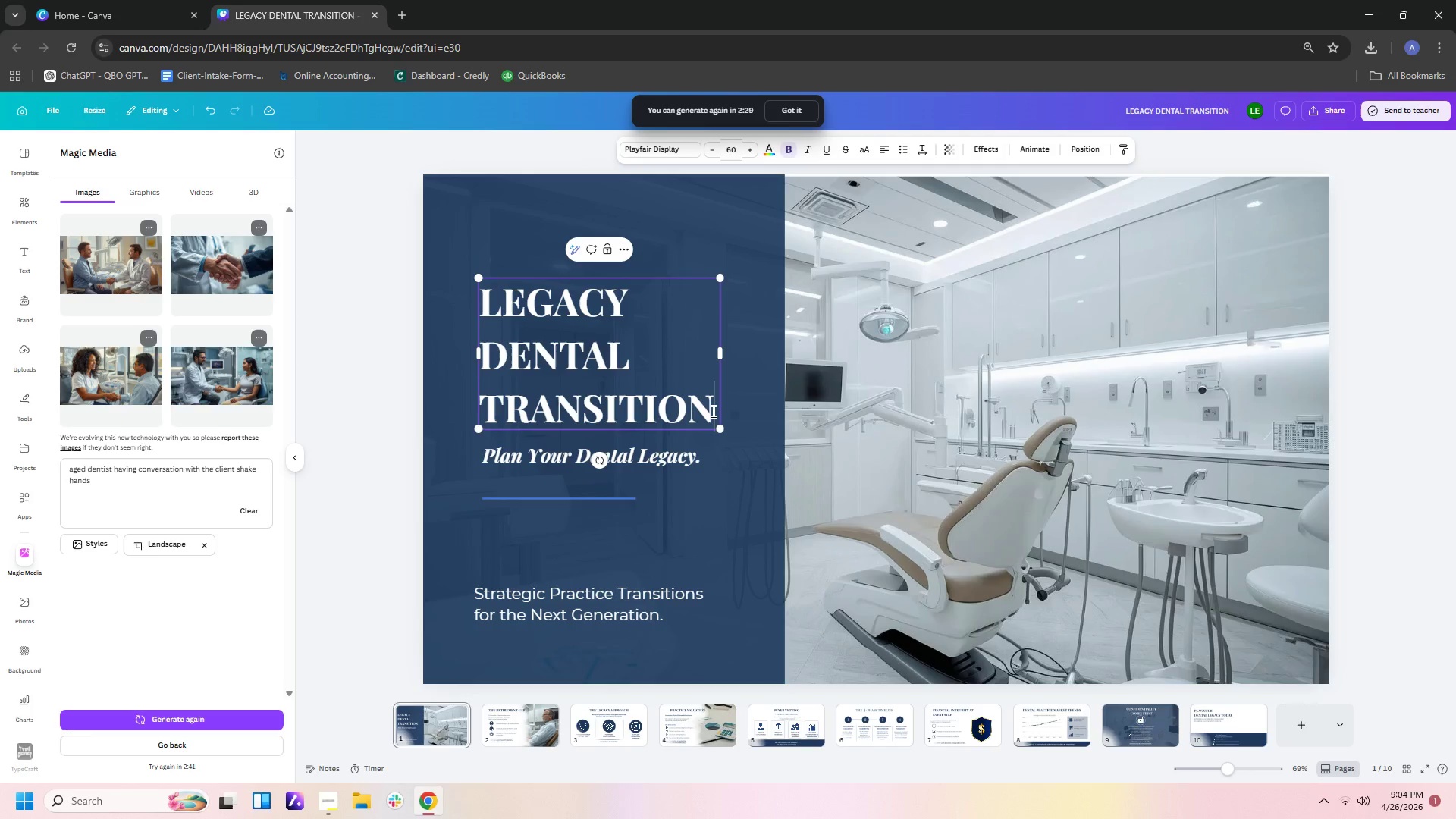 
key(Shift+S)
 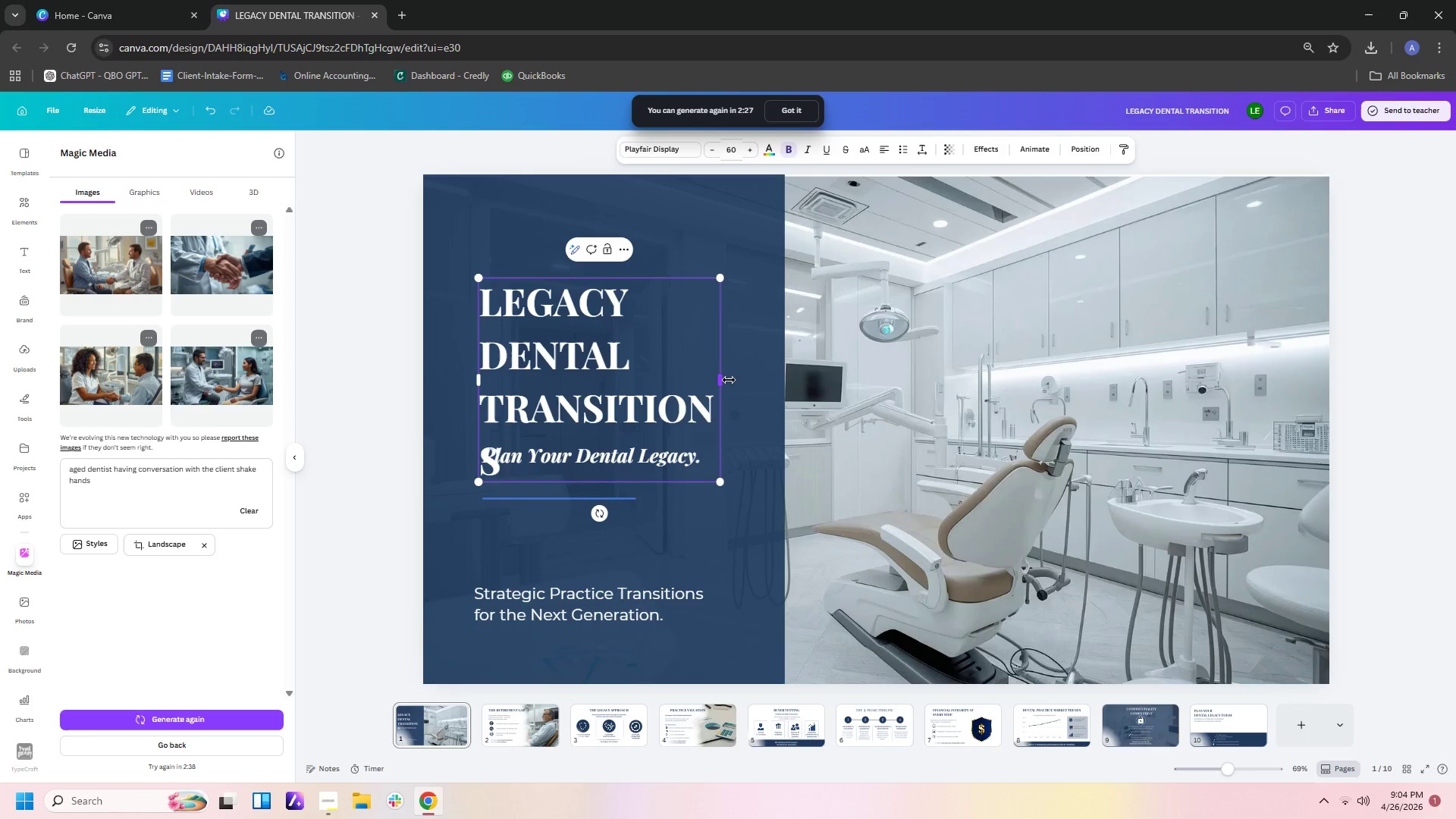 
left_click_drag(start_coordinate=[724, 380], to_coordinate=[746, 381])
 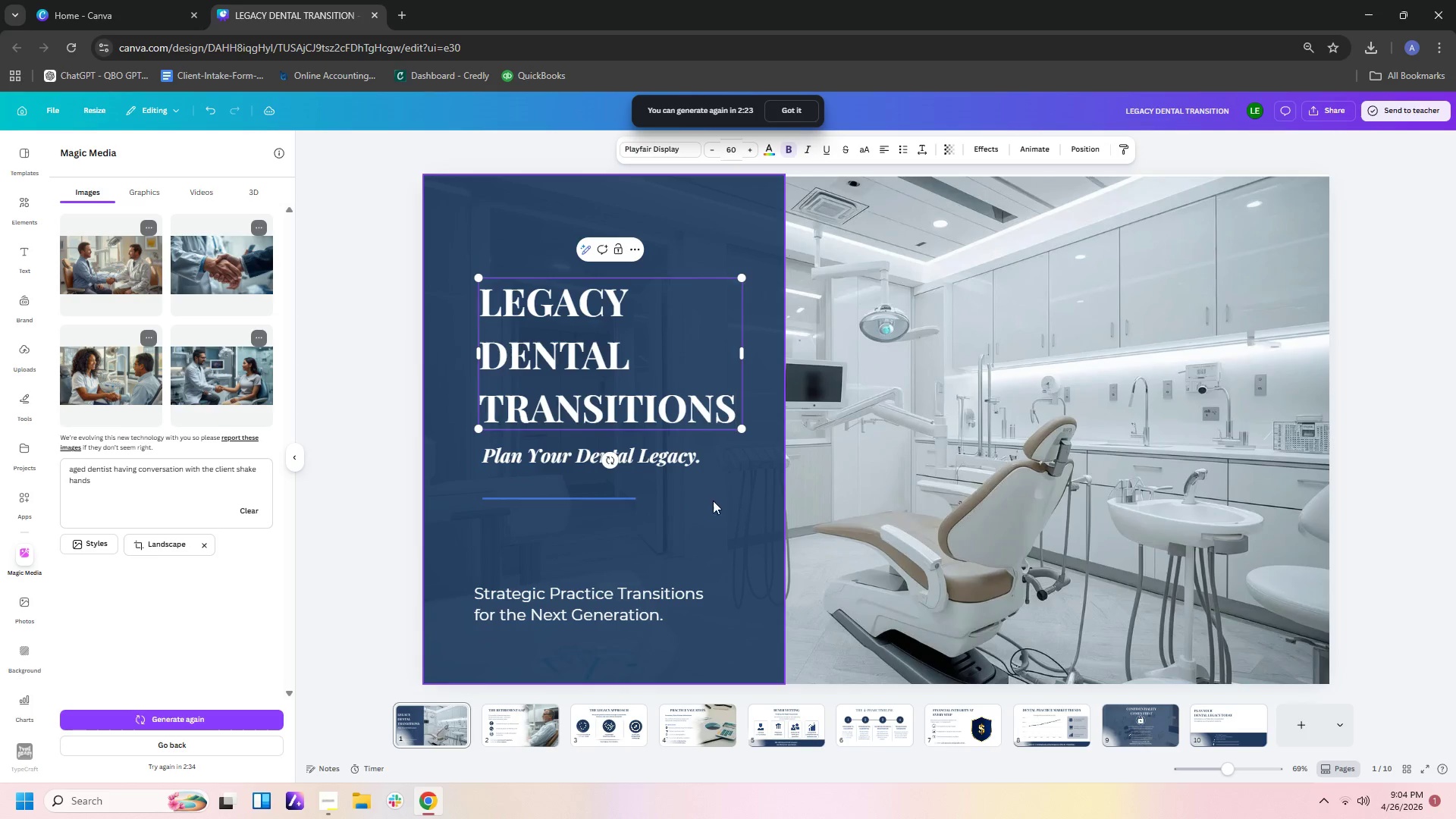 
left_click([669, 463])
 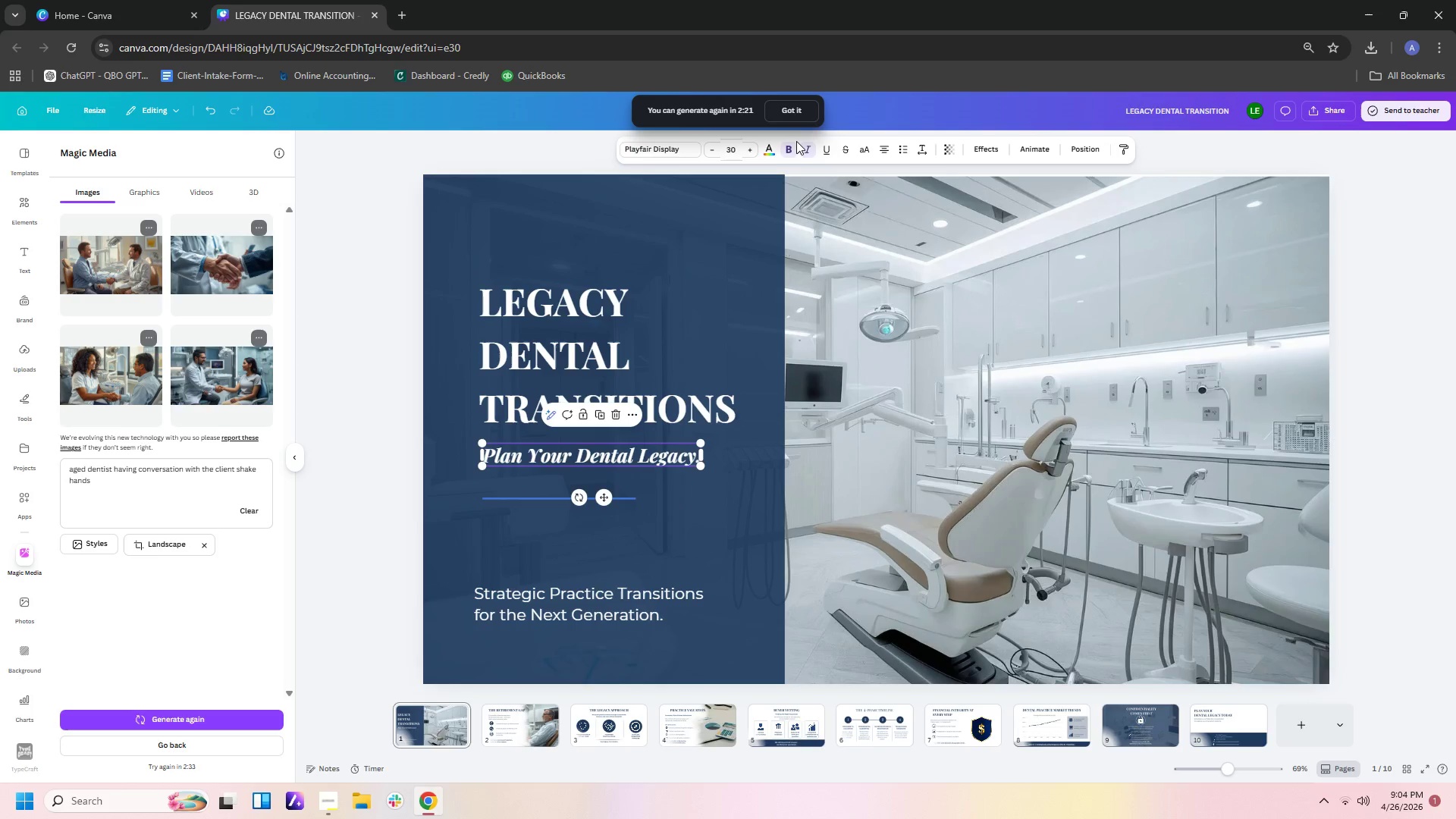 
left_click([790, 146])
 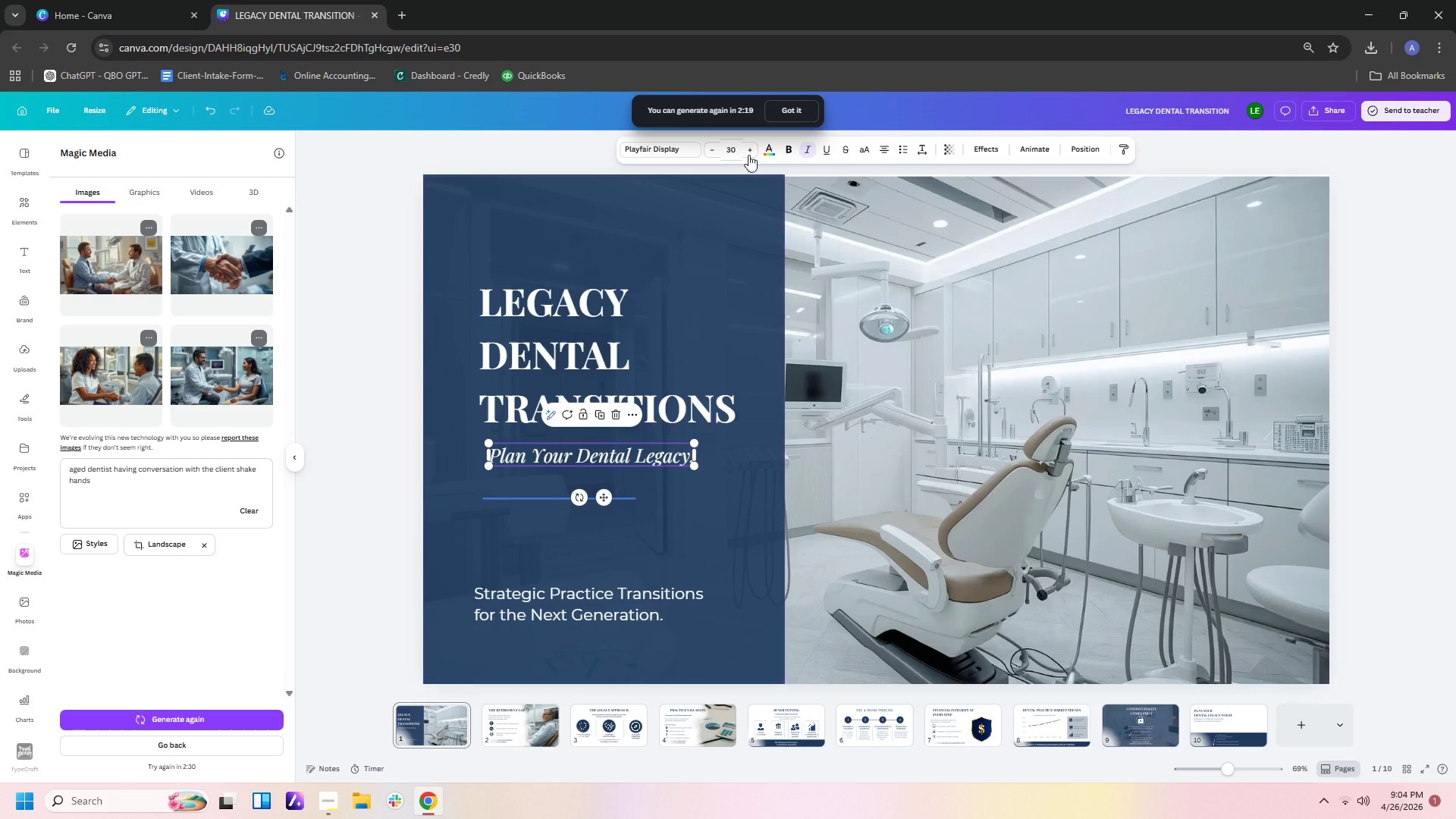 
double_click([748, 155])
 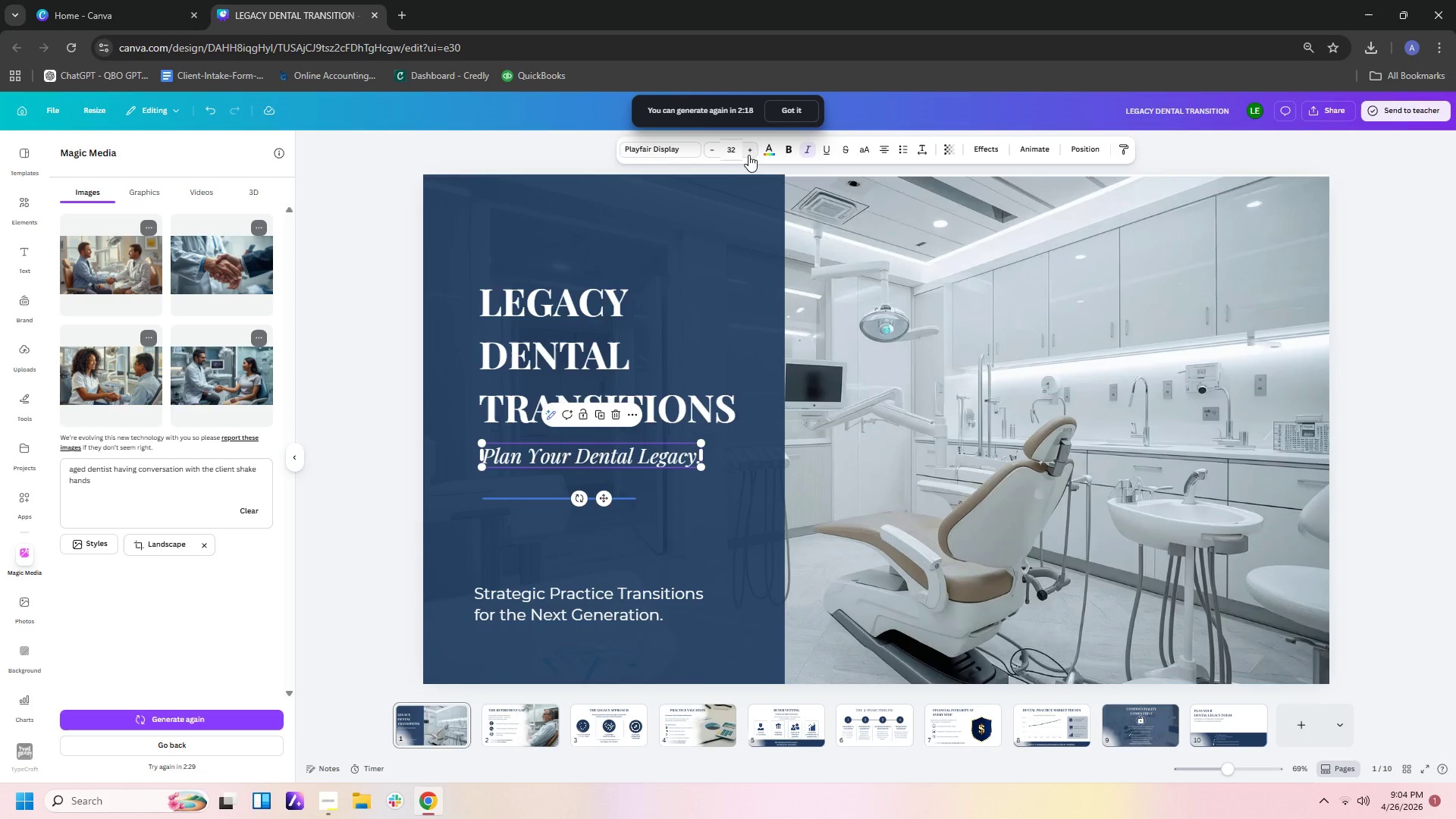 
triple_click([748, 155])
 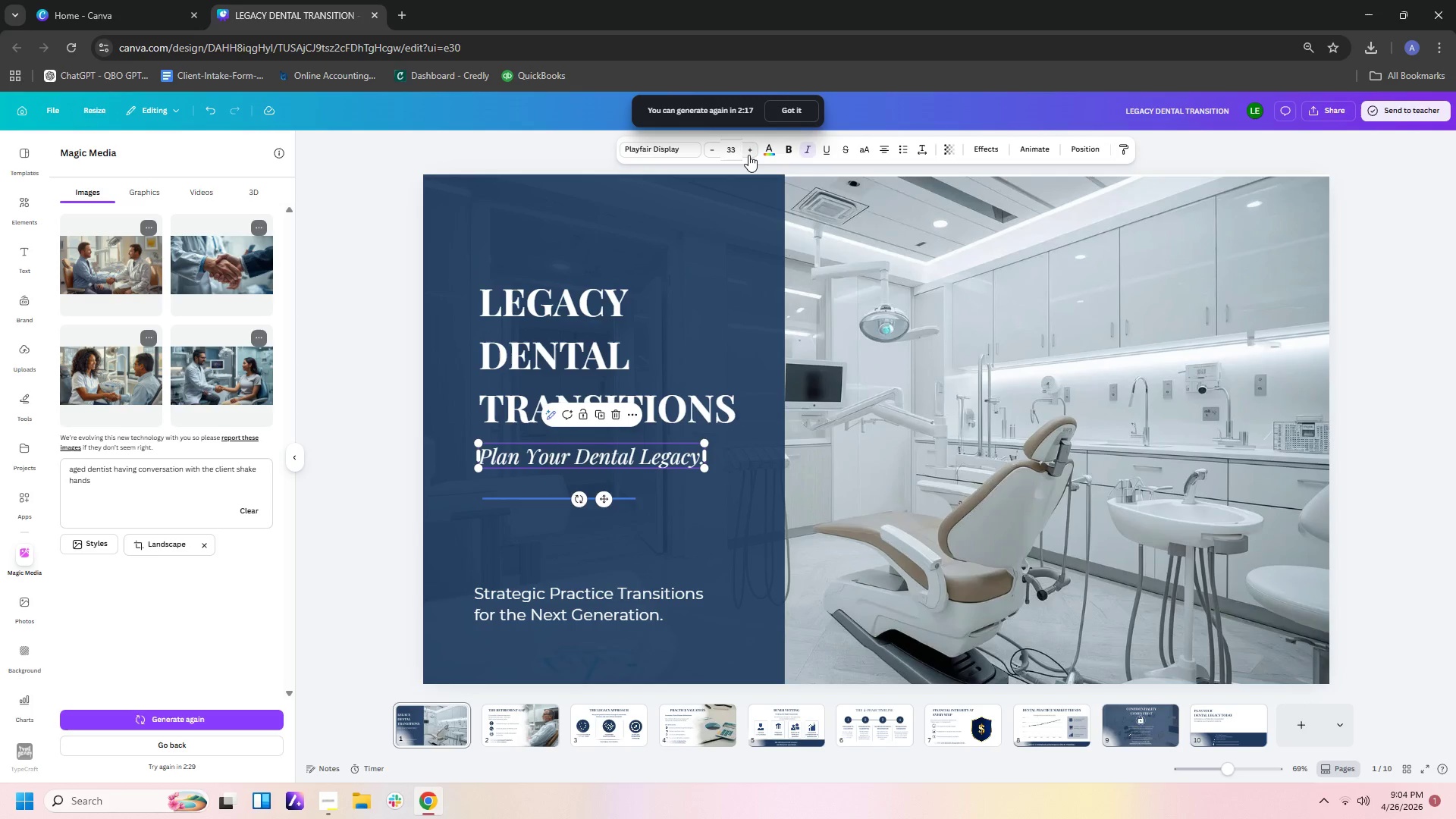 
left_click([748, 155])
 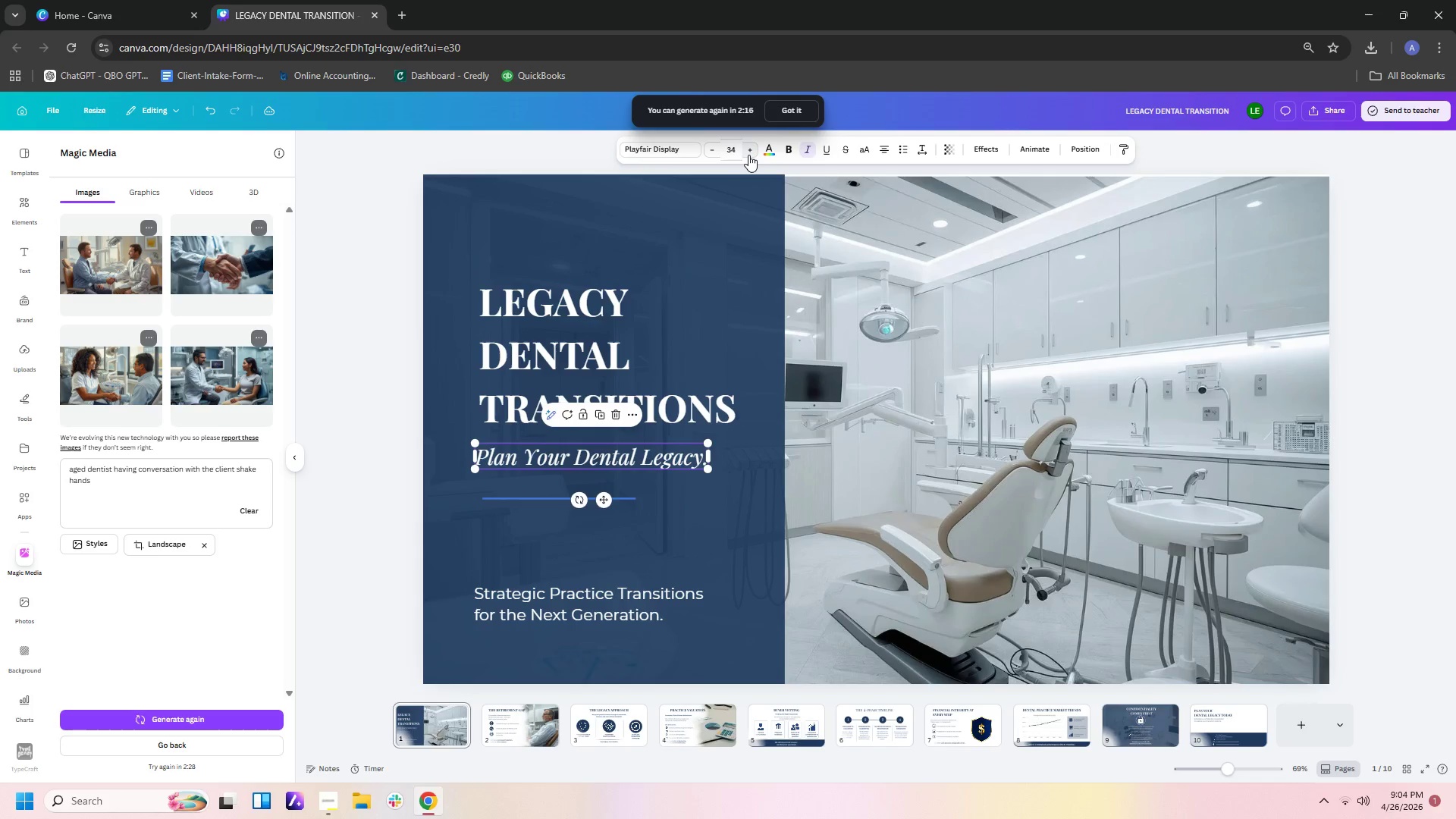 
left_click([748, 155])
 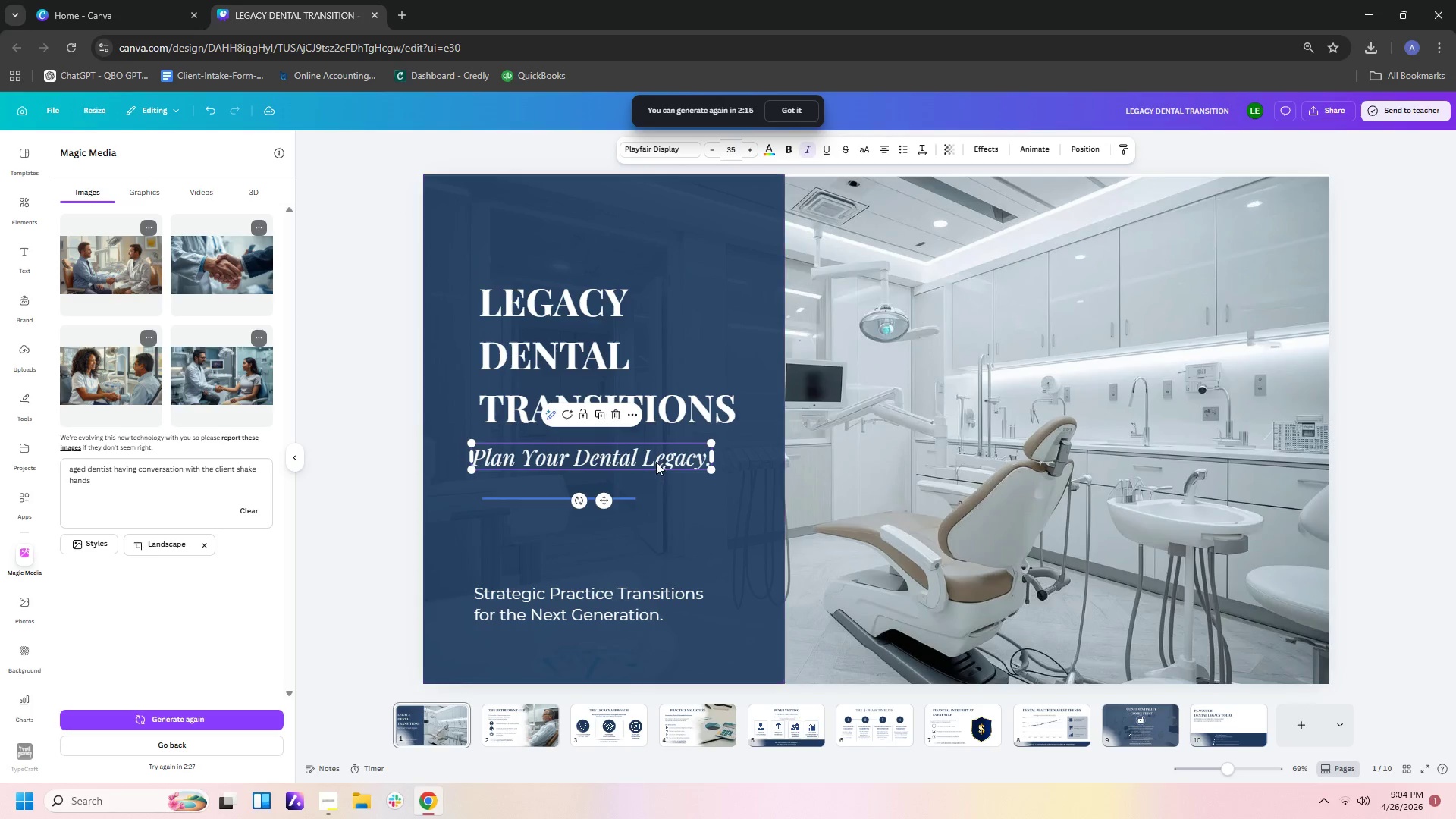 
left_click_drag(start_coordinate=[656, 462], to_coordinate=[670, 463])
 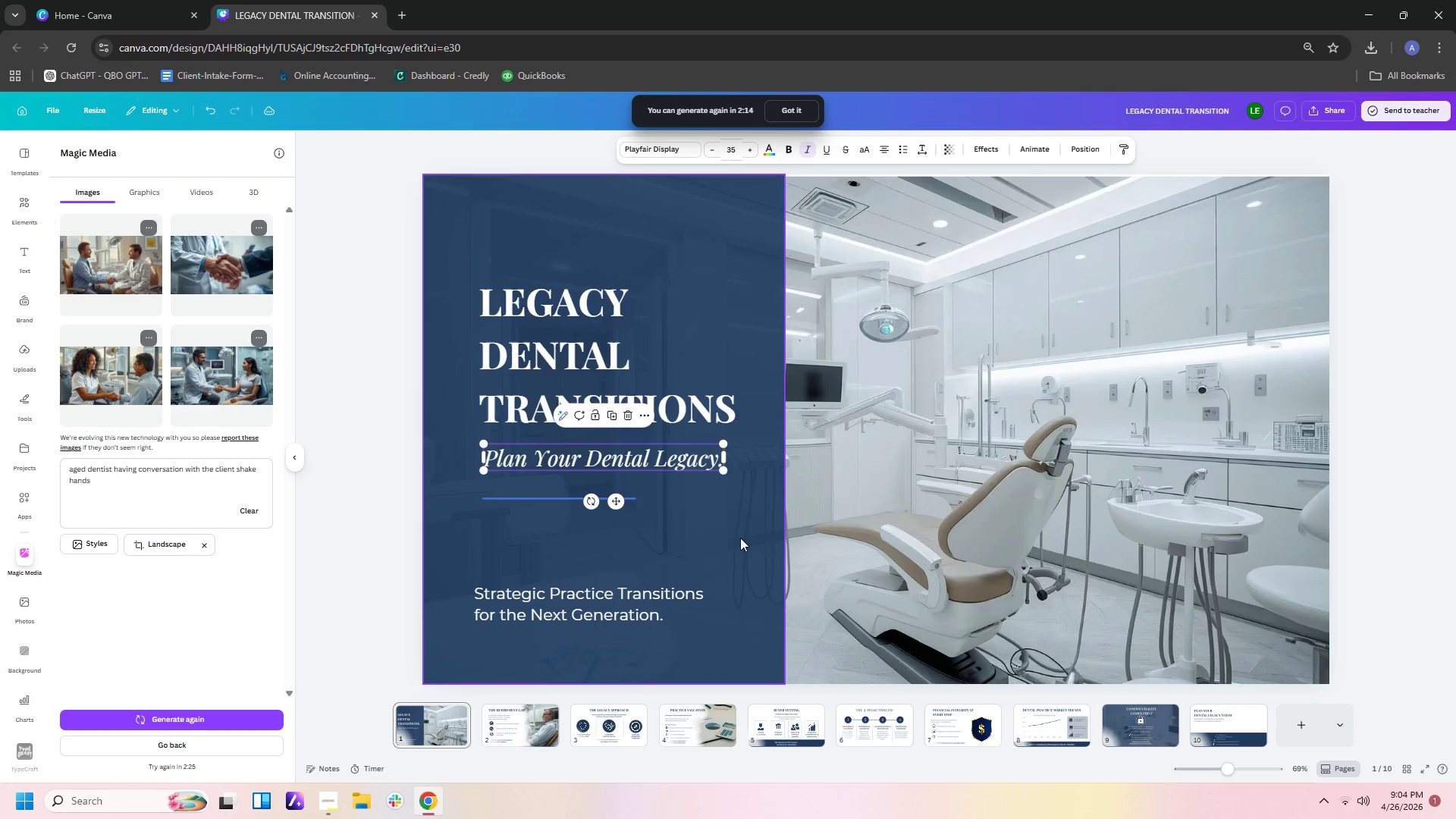 
left_click([740, 538])
 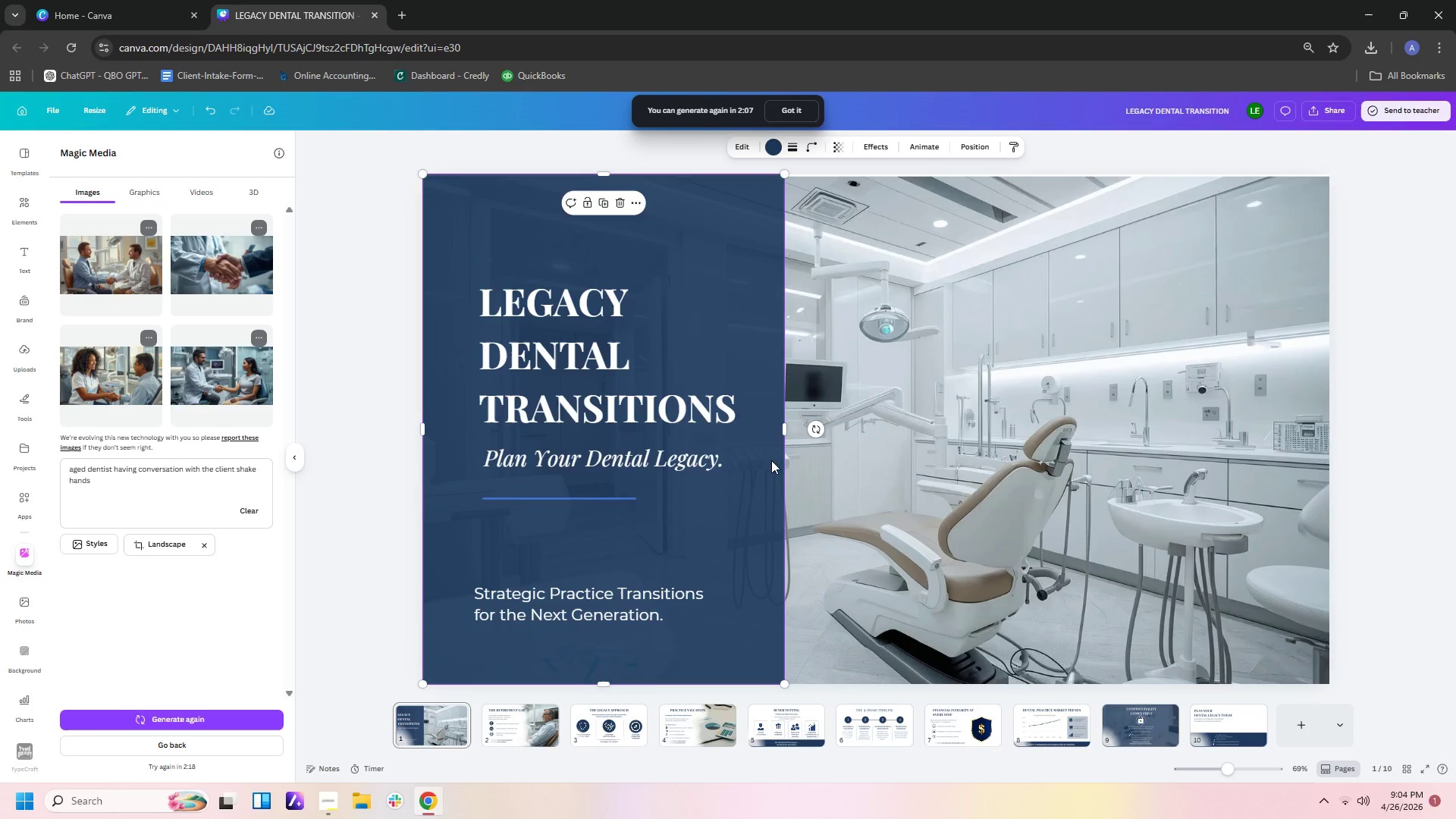 
wait(12.09)
 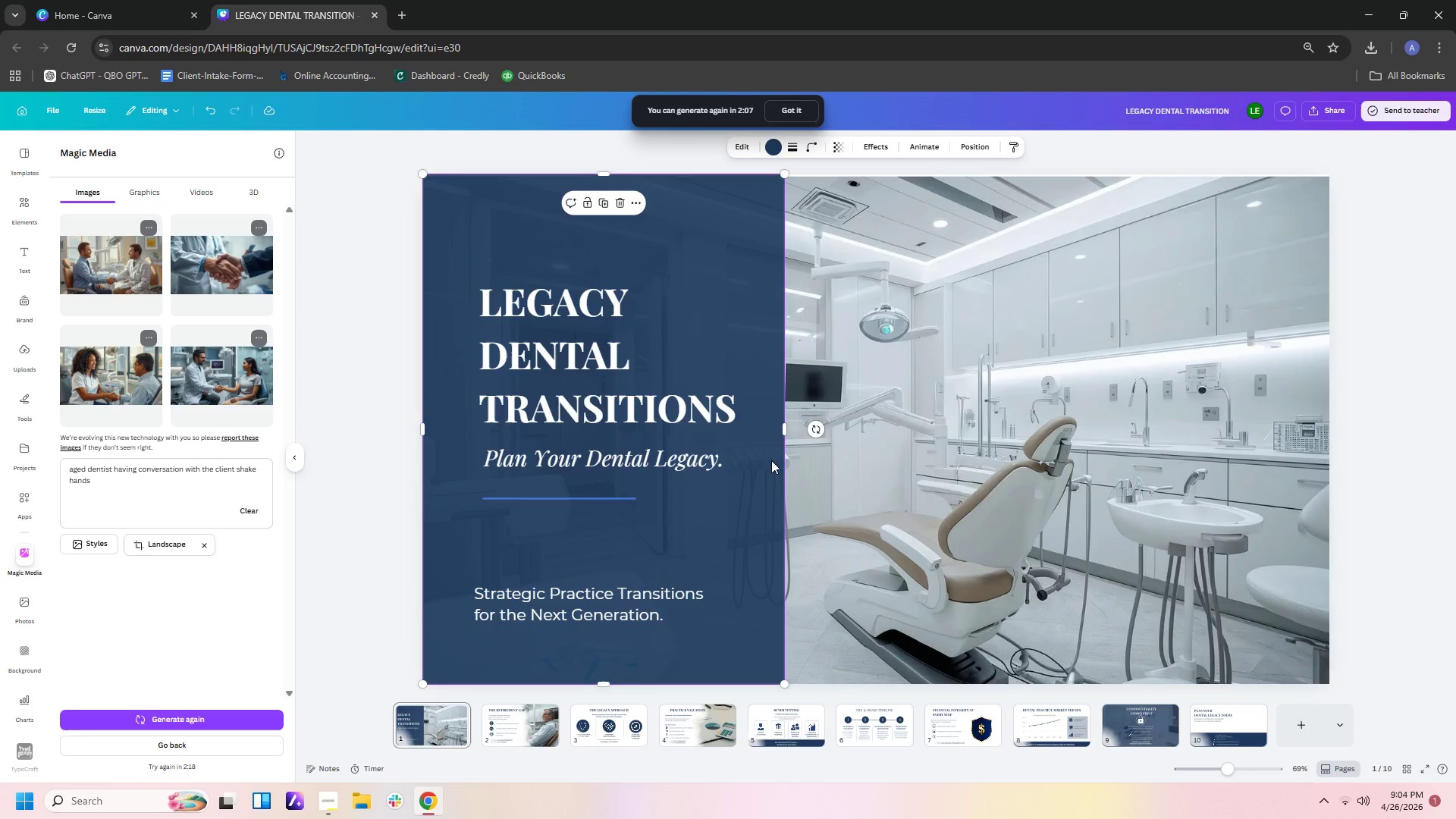 
left_click([533, 722])
 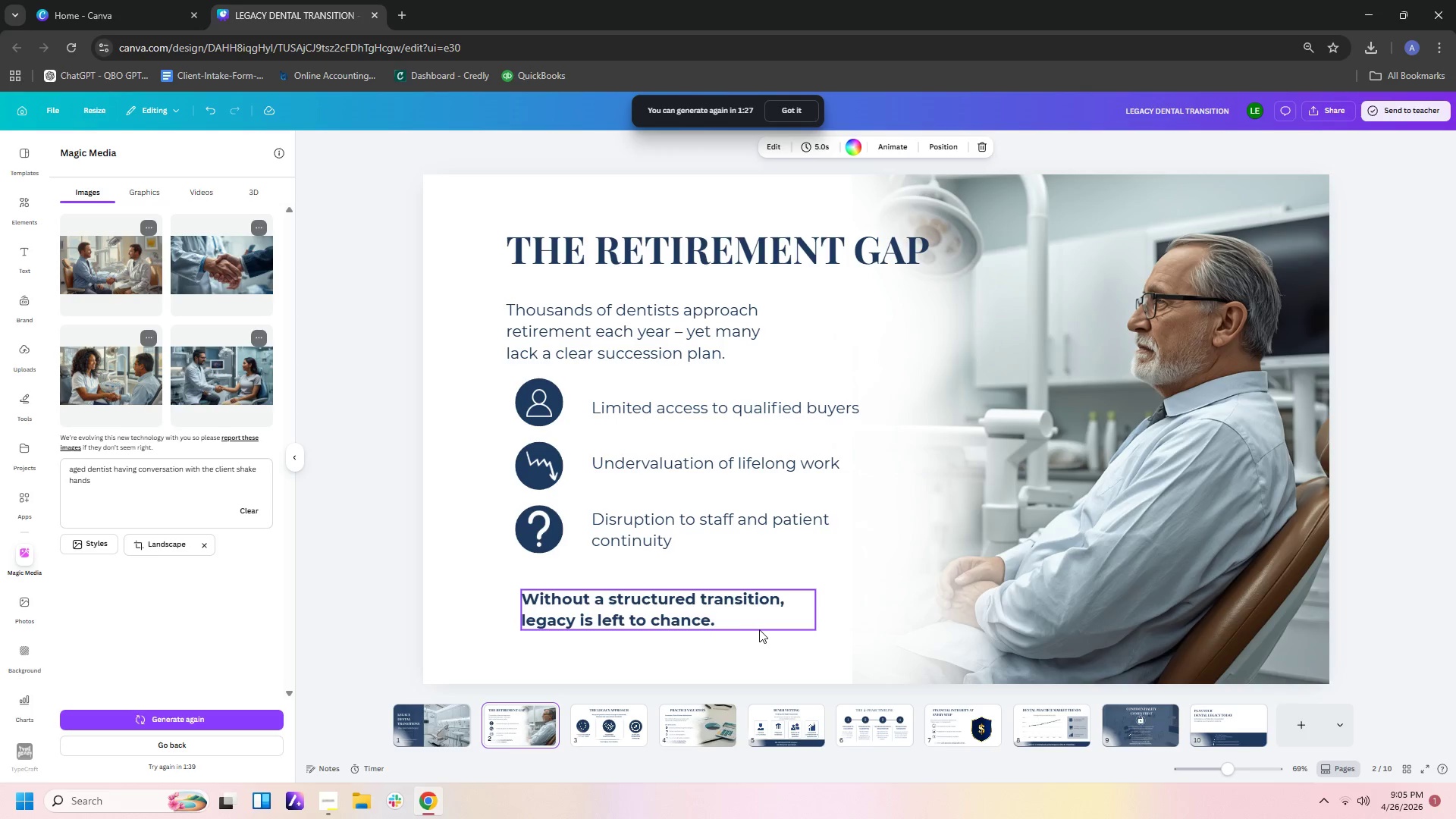 
wait(39.3)
 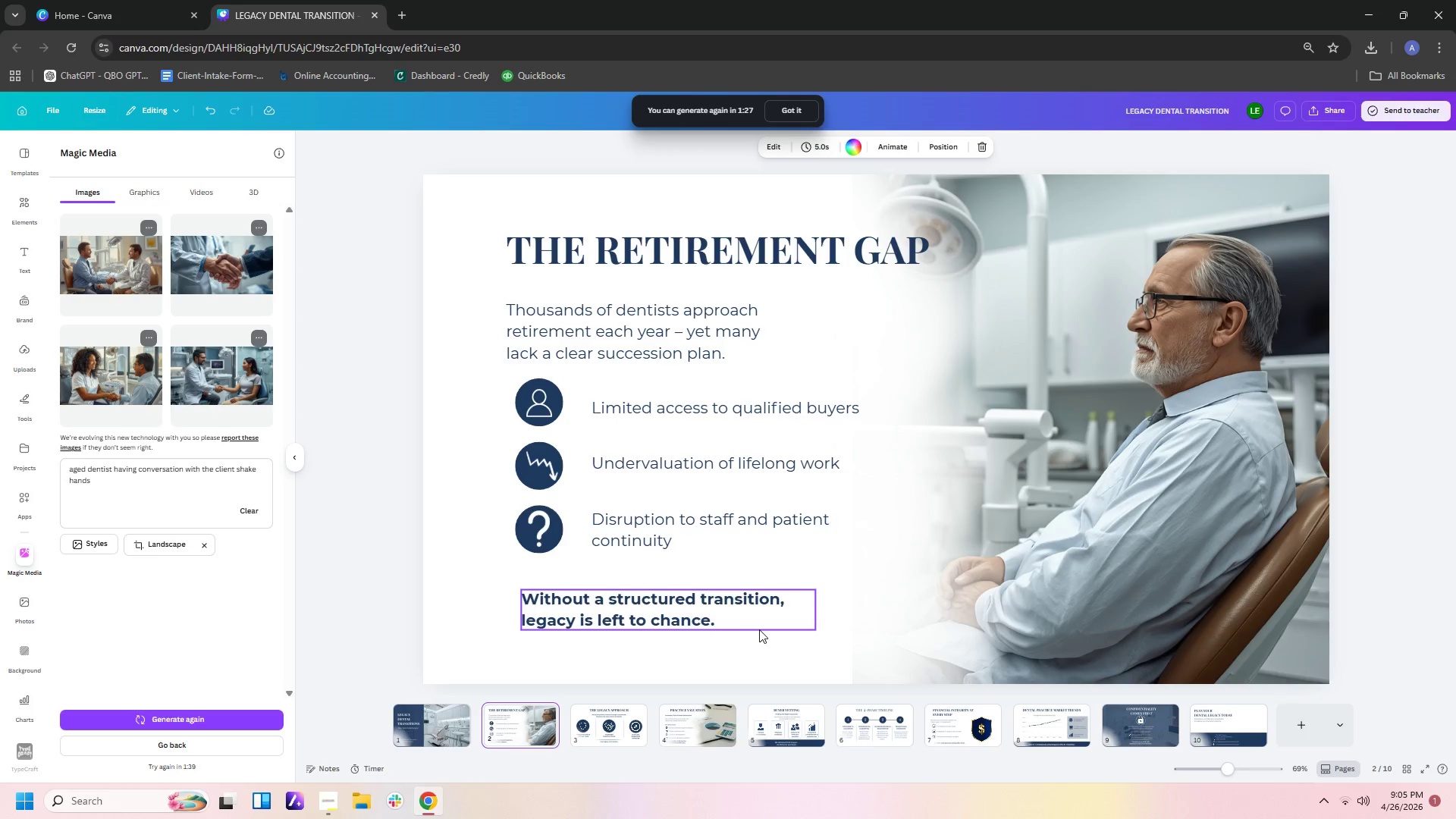 
left_click([632, 720])
 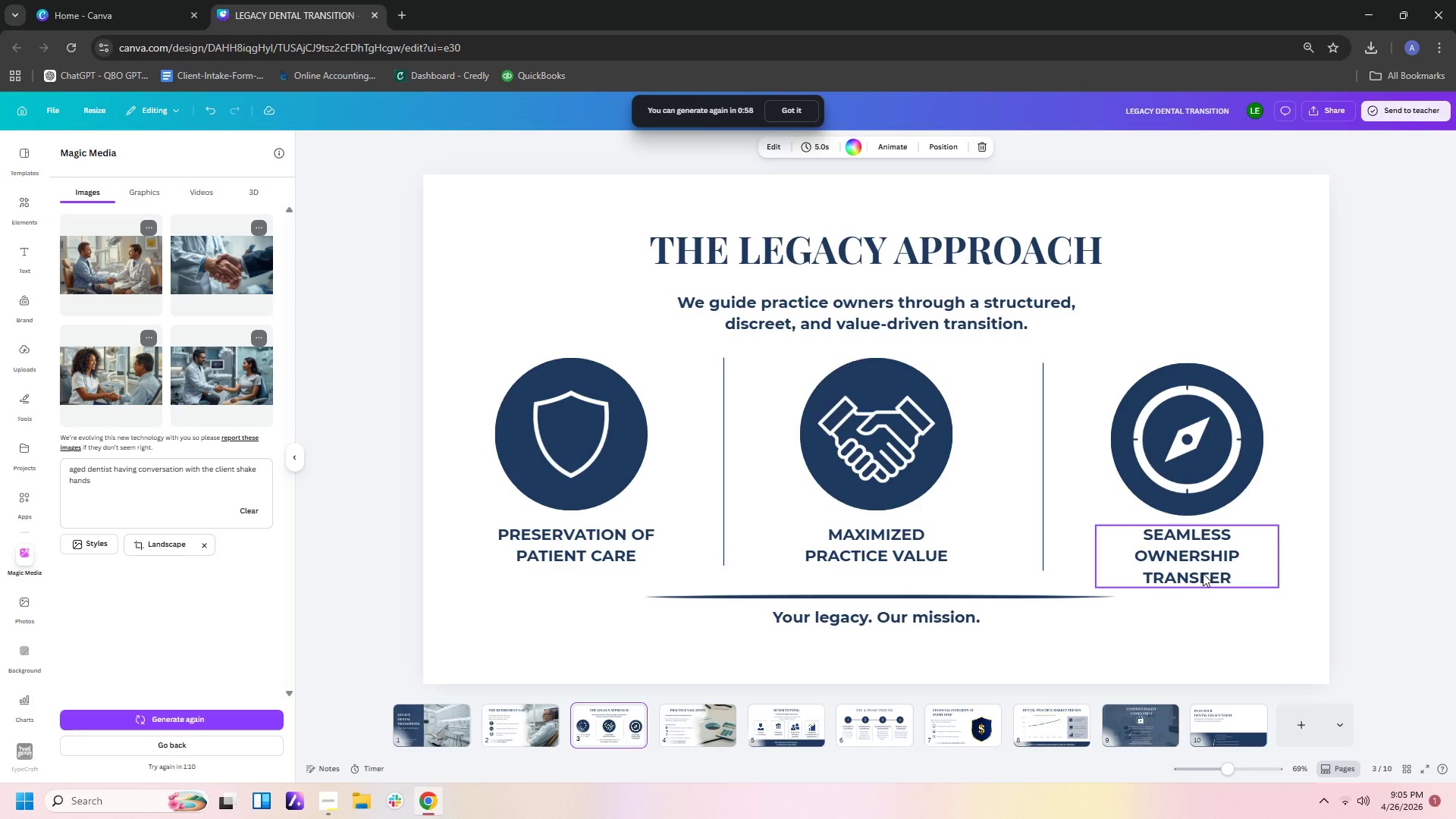 
wait(29.19)
 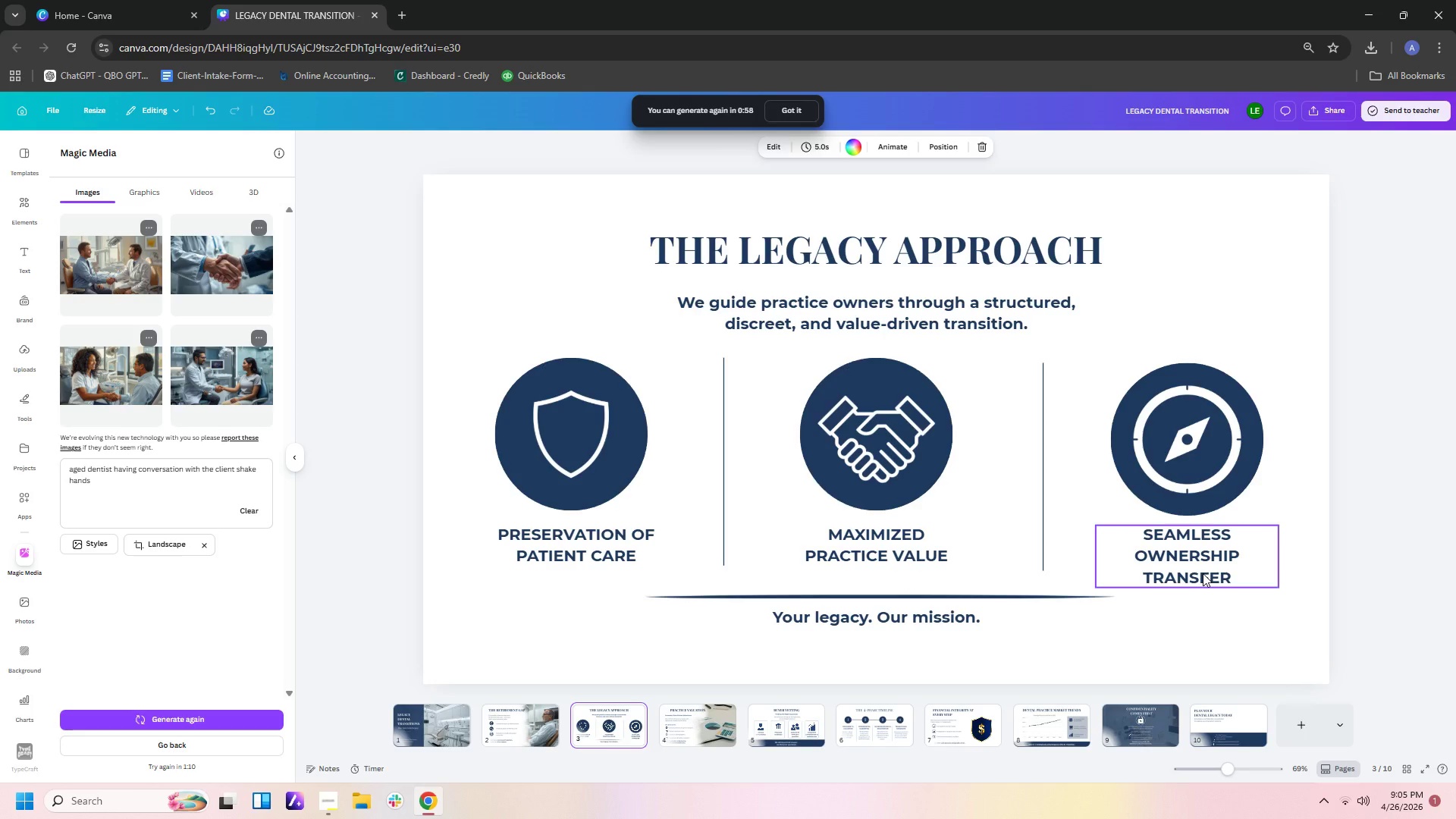 
left_click([711, 708])
 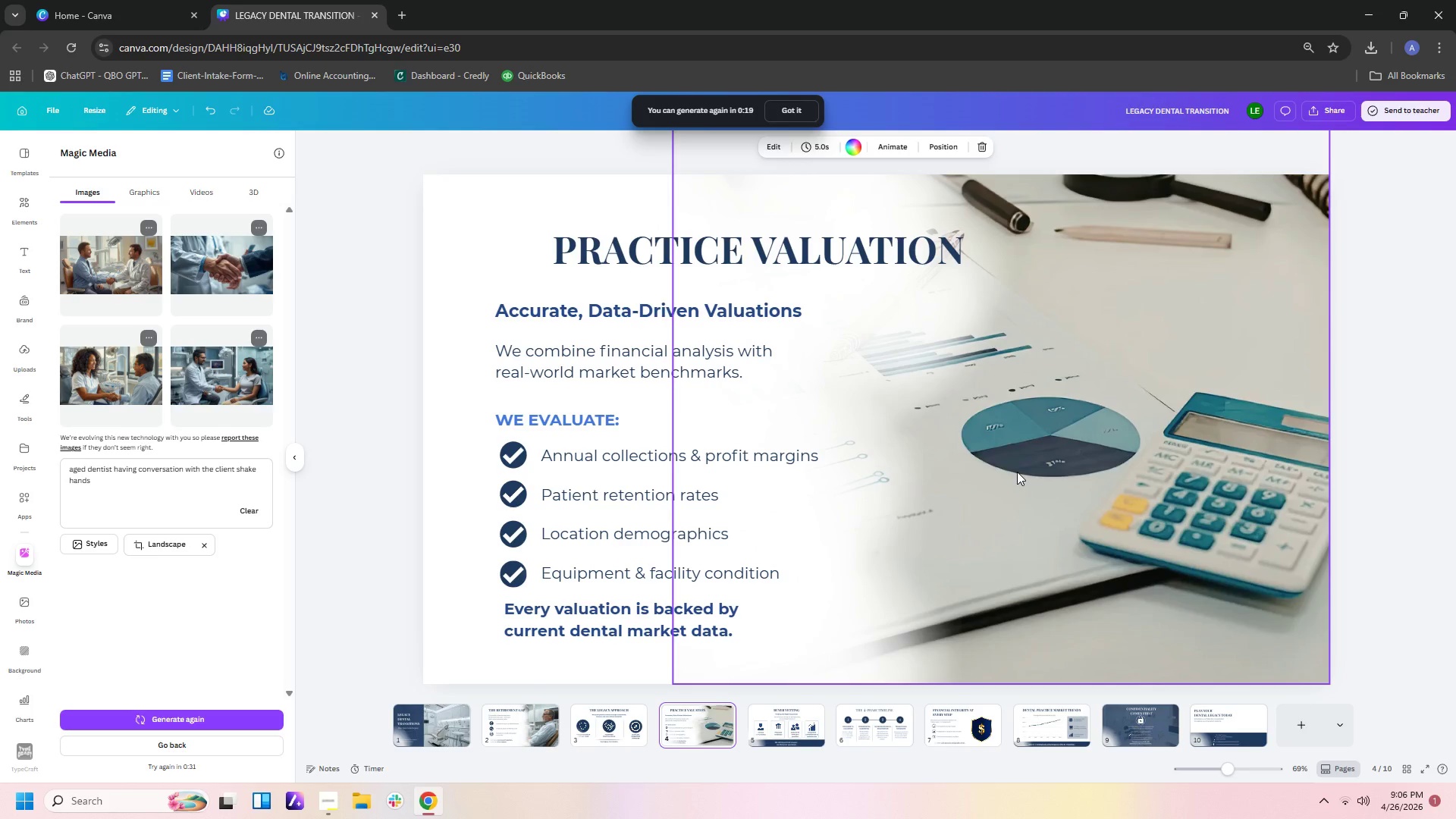 
wait(39.03)
 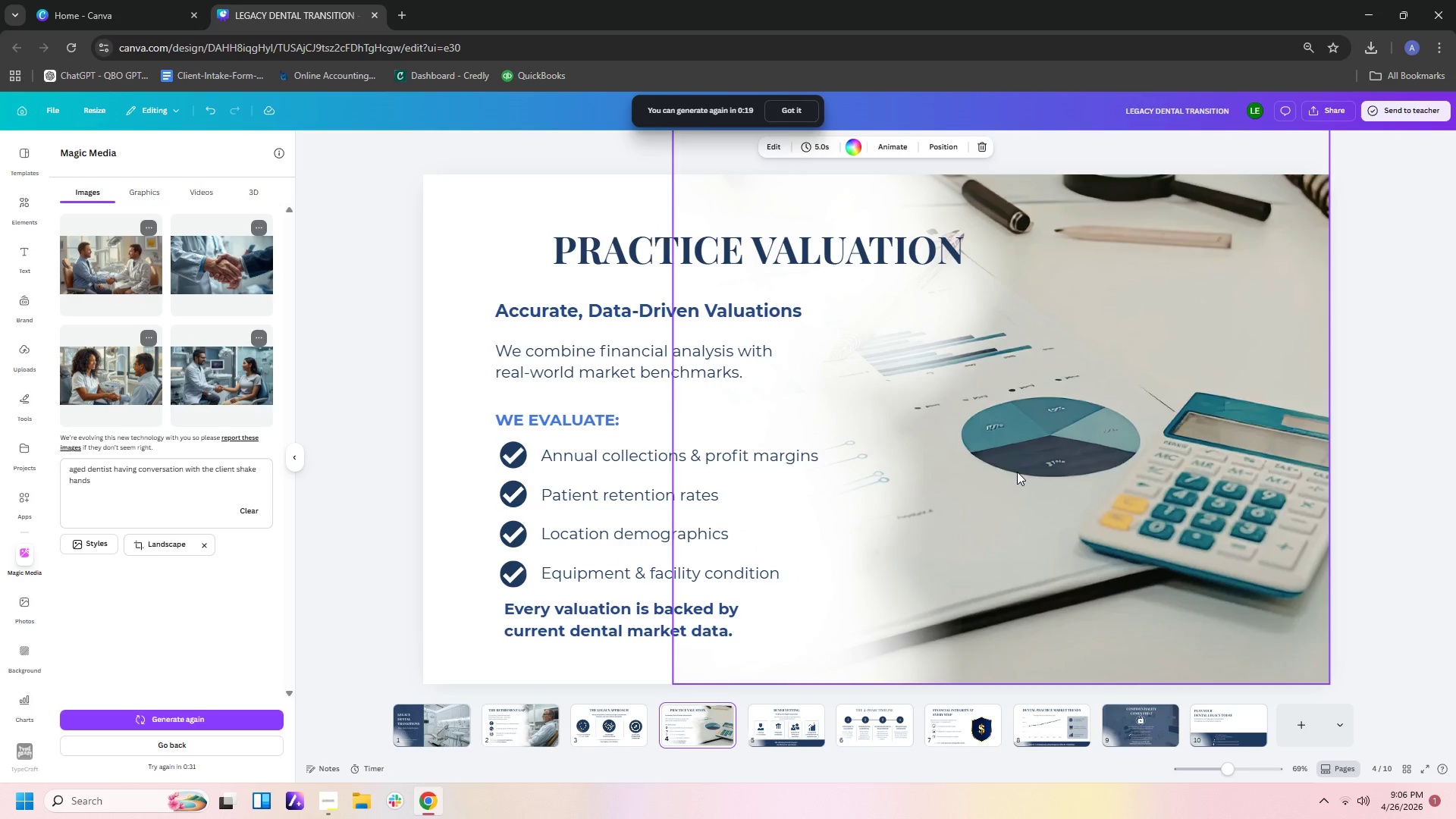 
left_click([773, 731])
 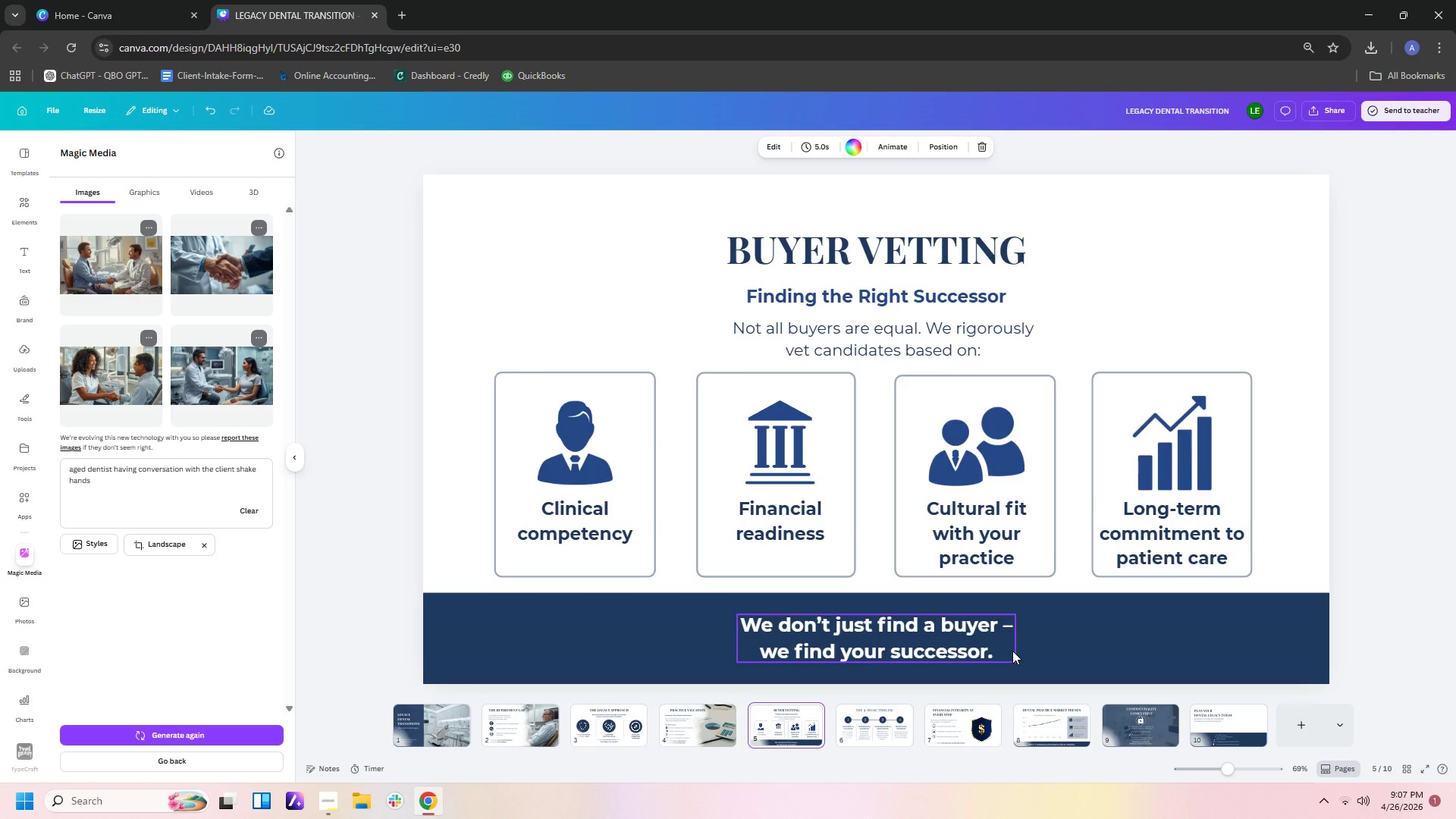 
wait(52.23)
 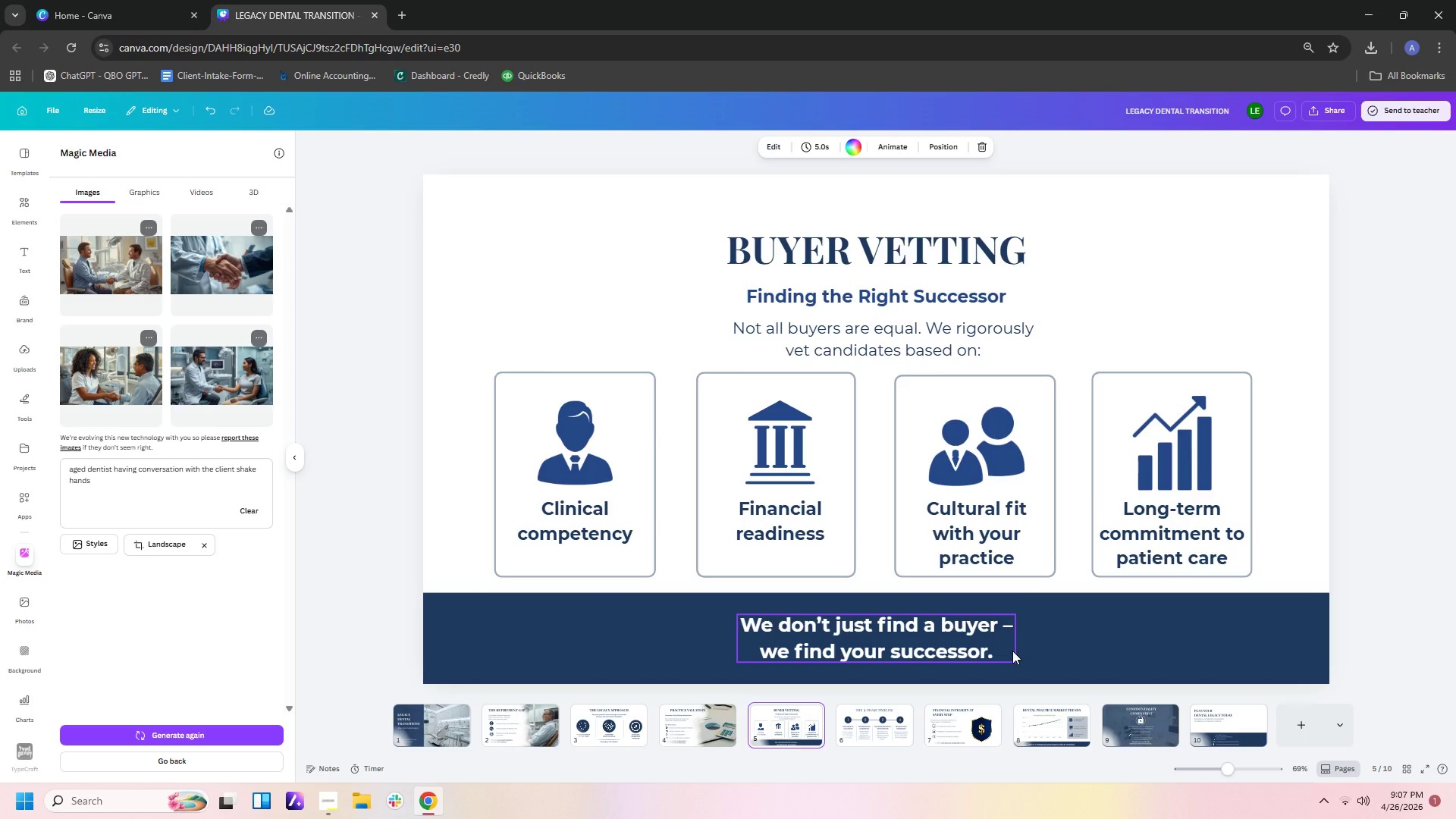 
left_click([896, 720])
 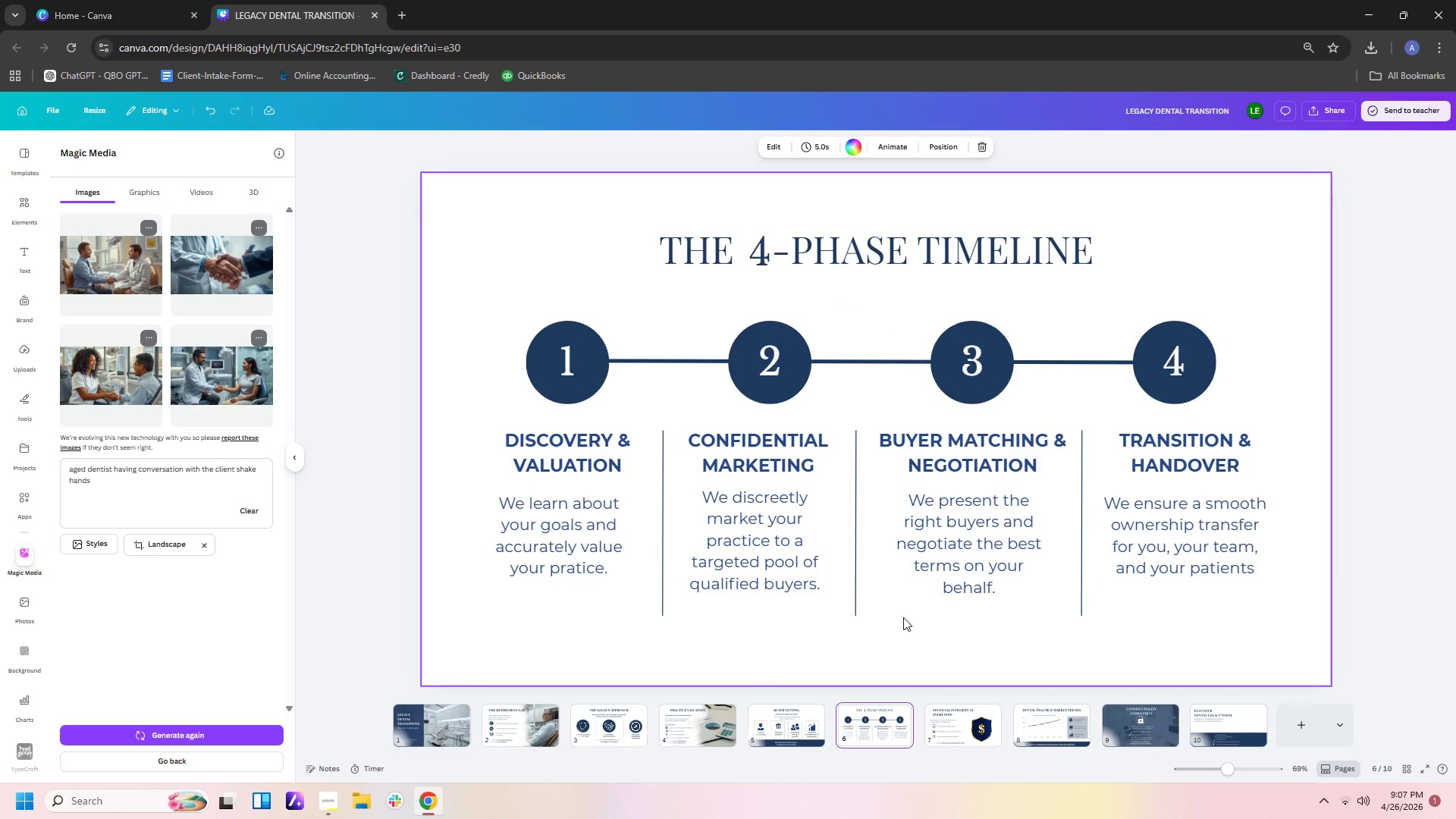 
wait(19.62)
 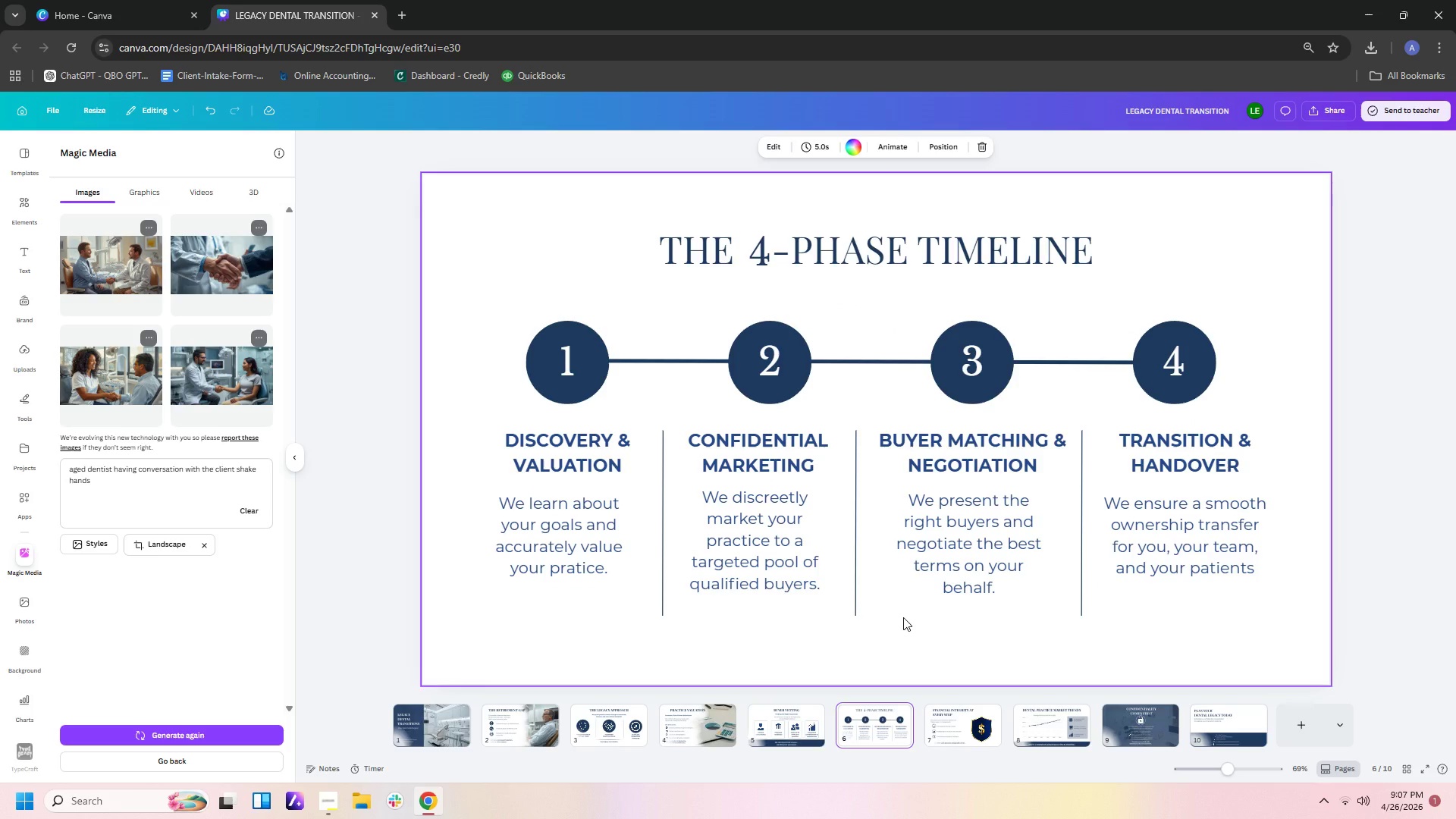 
scroll: coordinate [903, 617], scroll_direction: up, amount: 1.0
 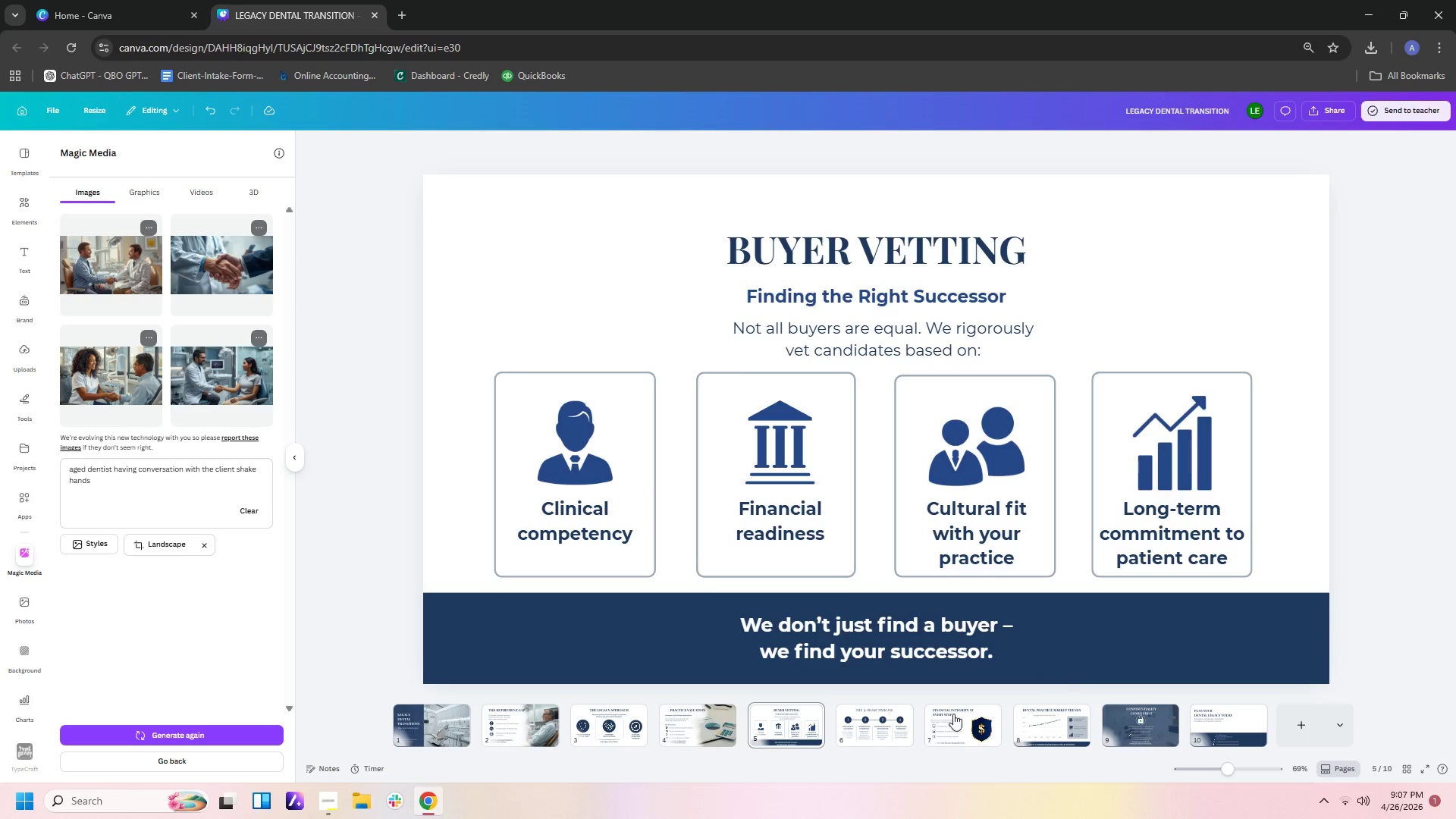 
left_click([883, 739])
 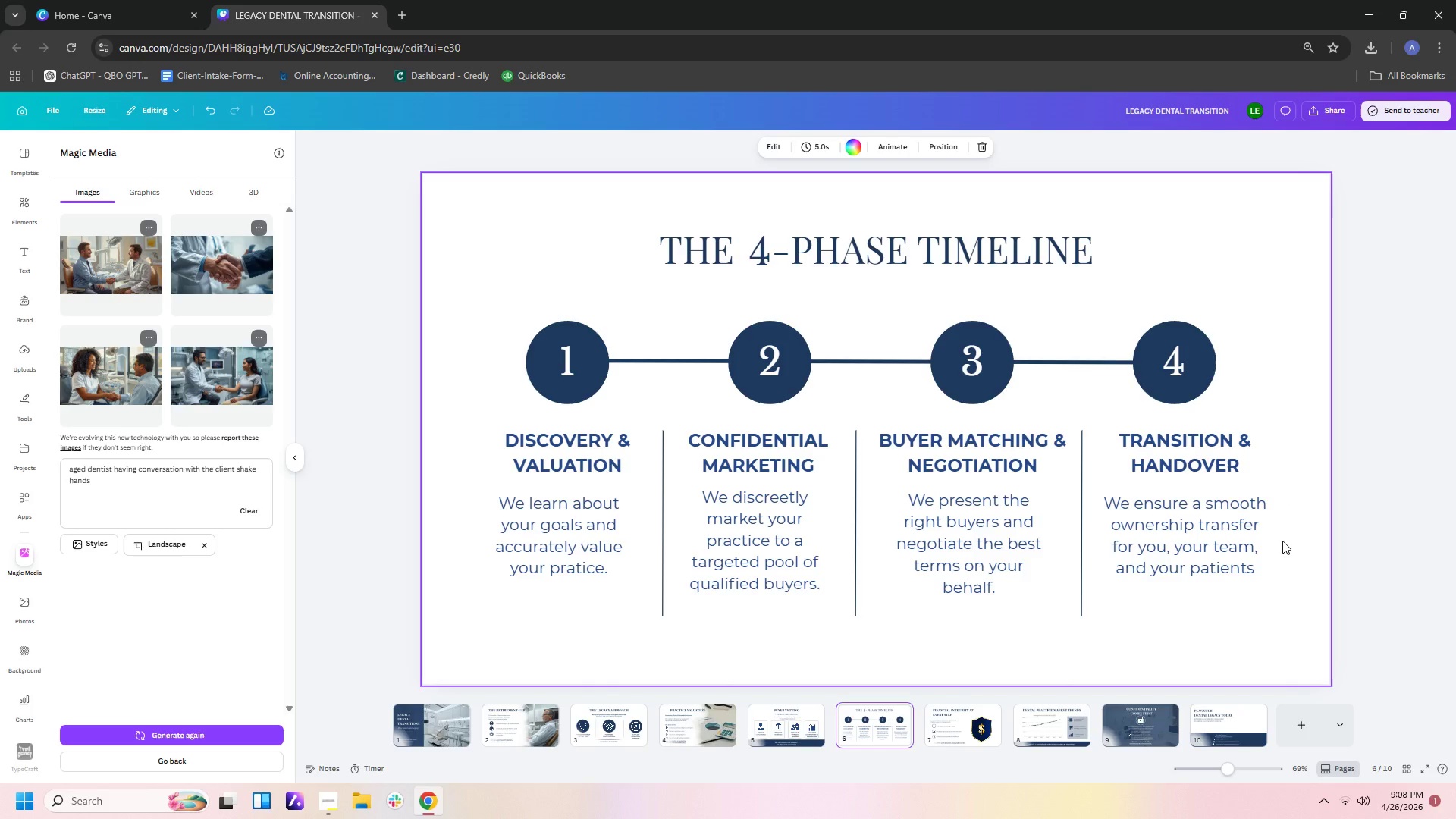 
wait(37.8)
 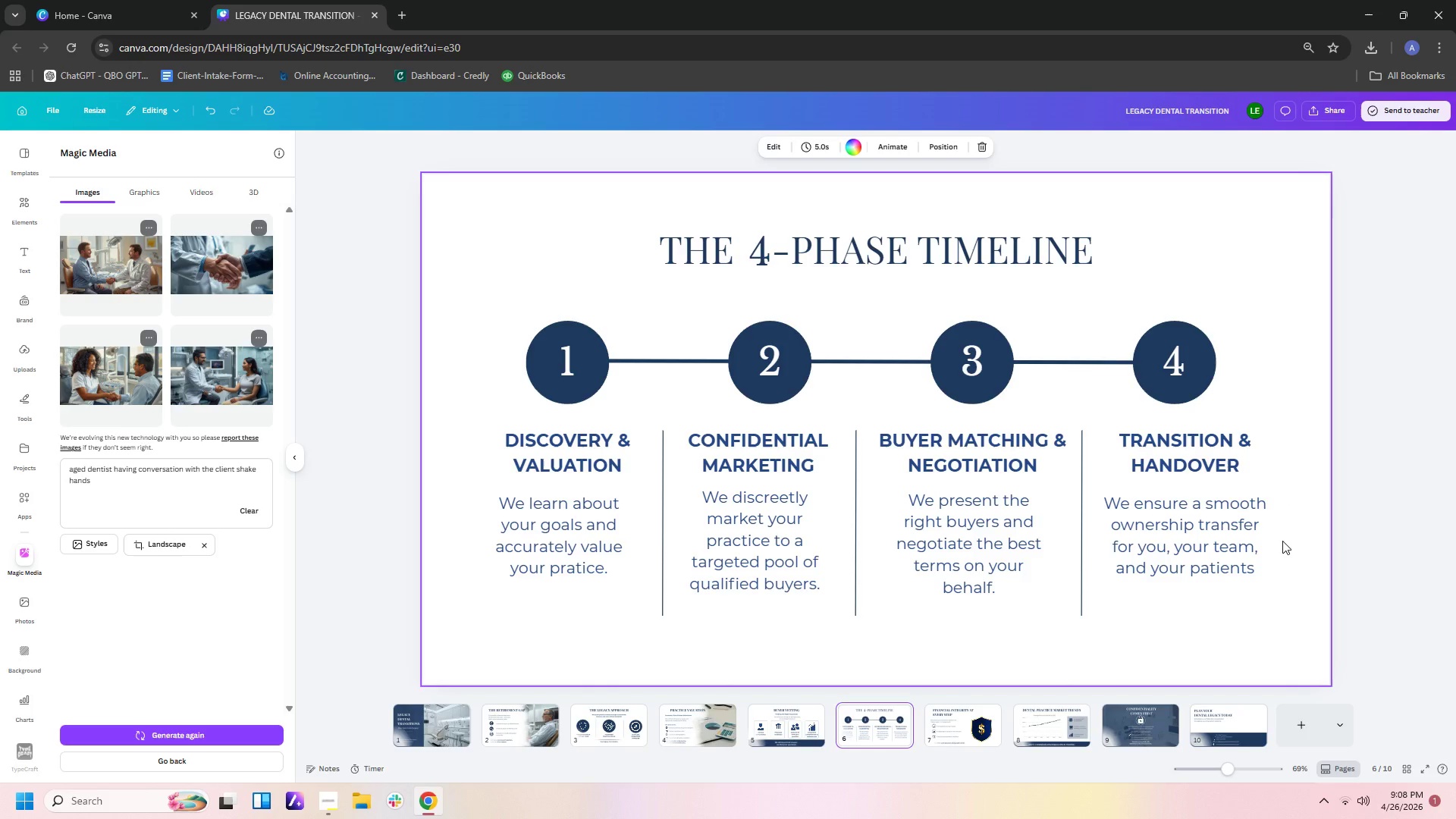 
double_click([1254, 566])
 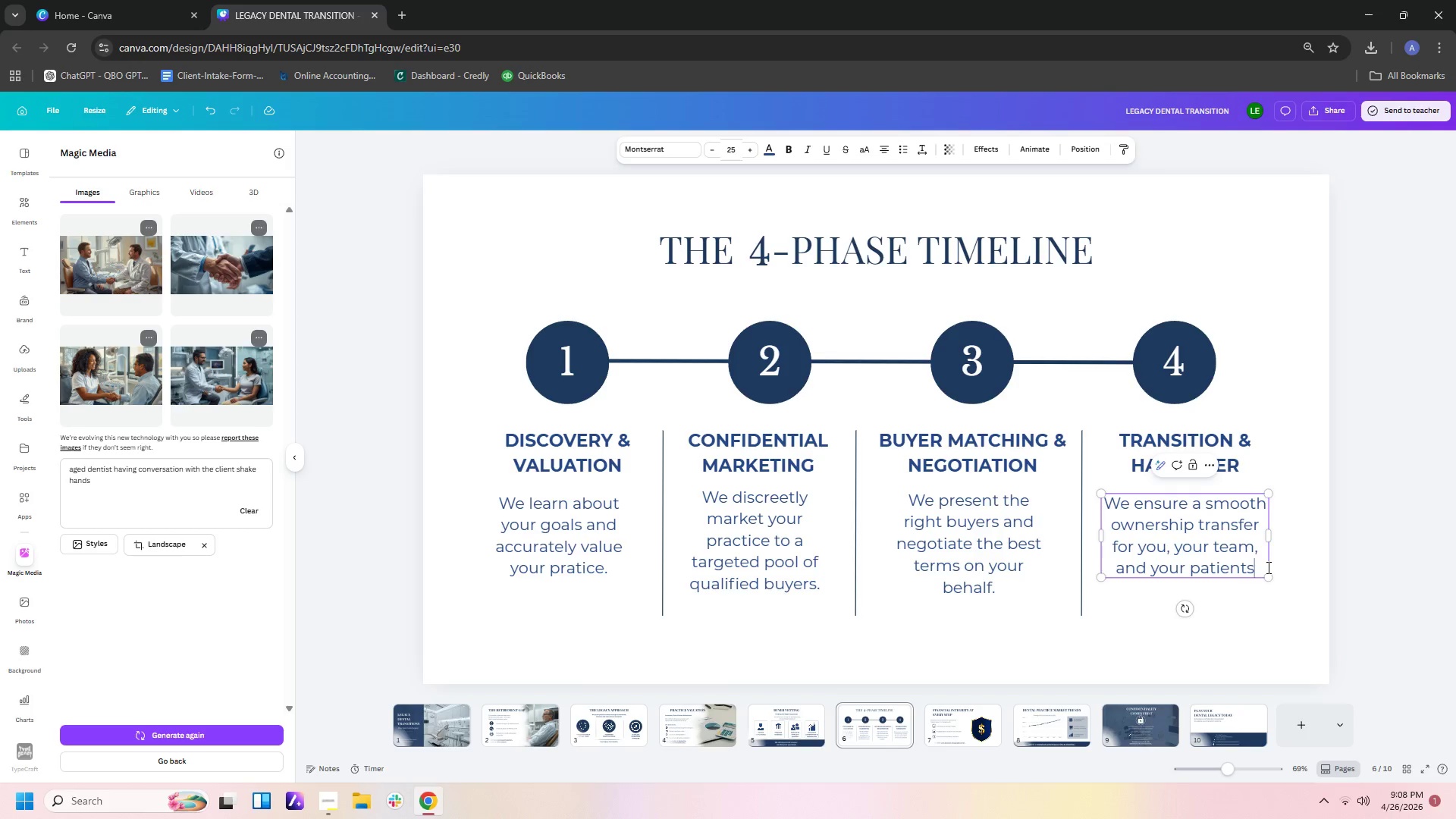 
key(Period)
 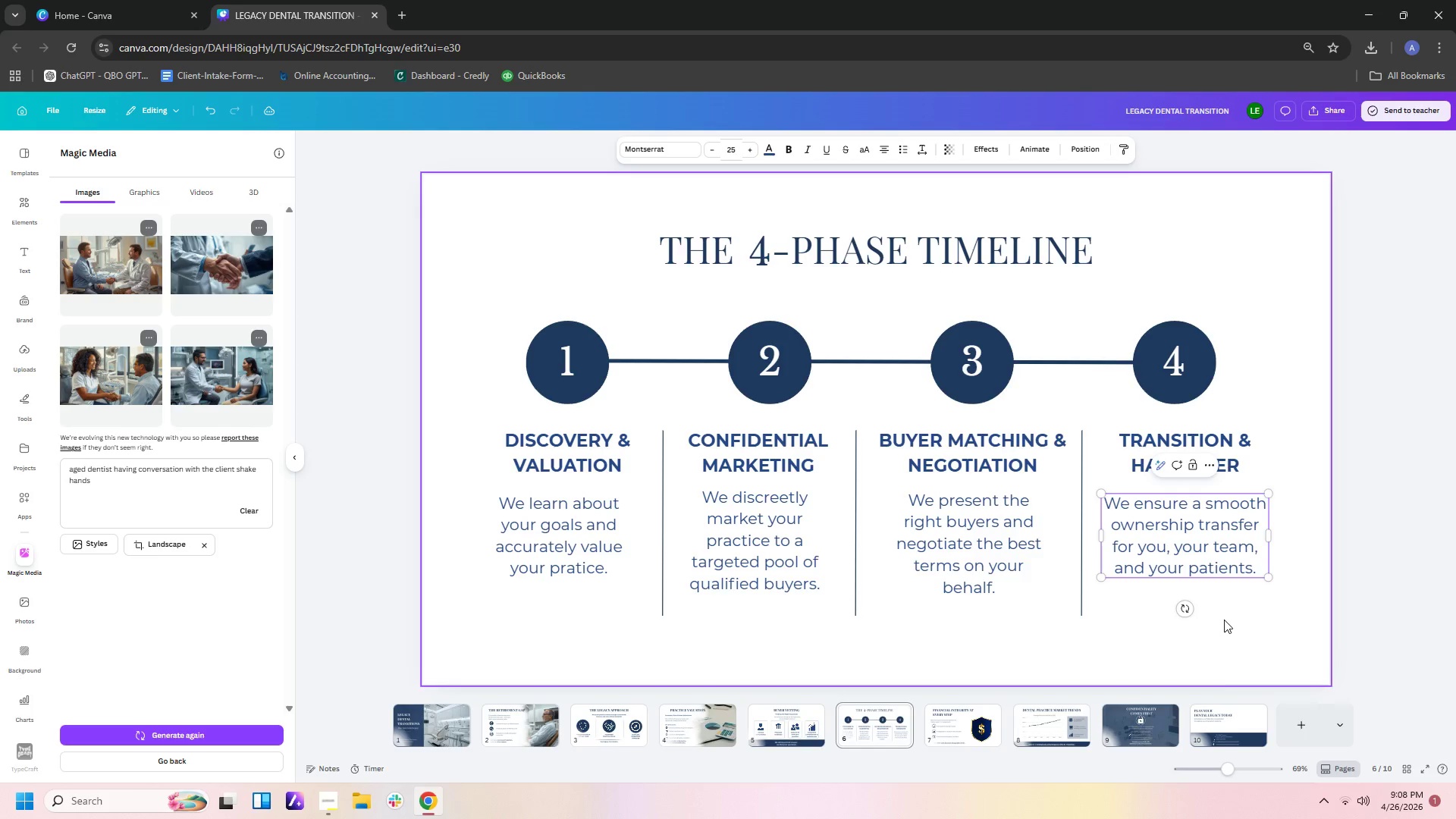 
mouse_move([1236, 729])
 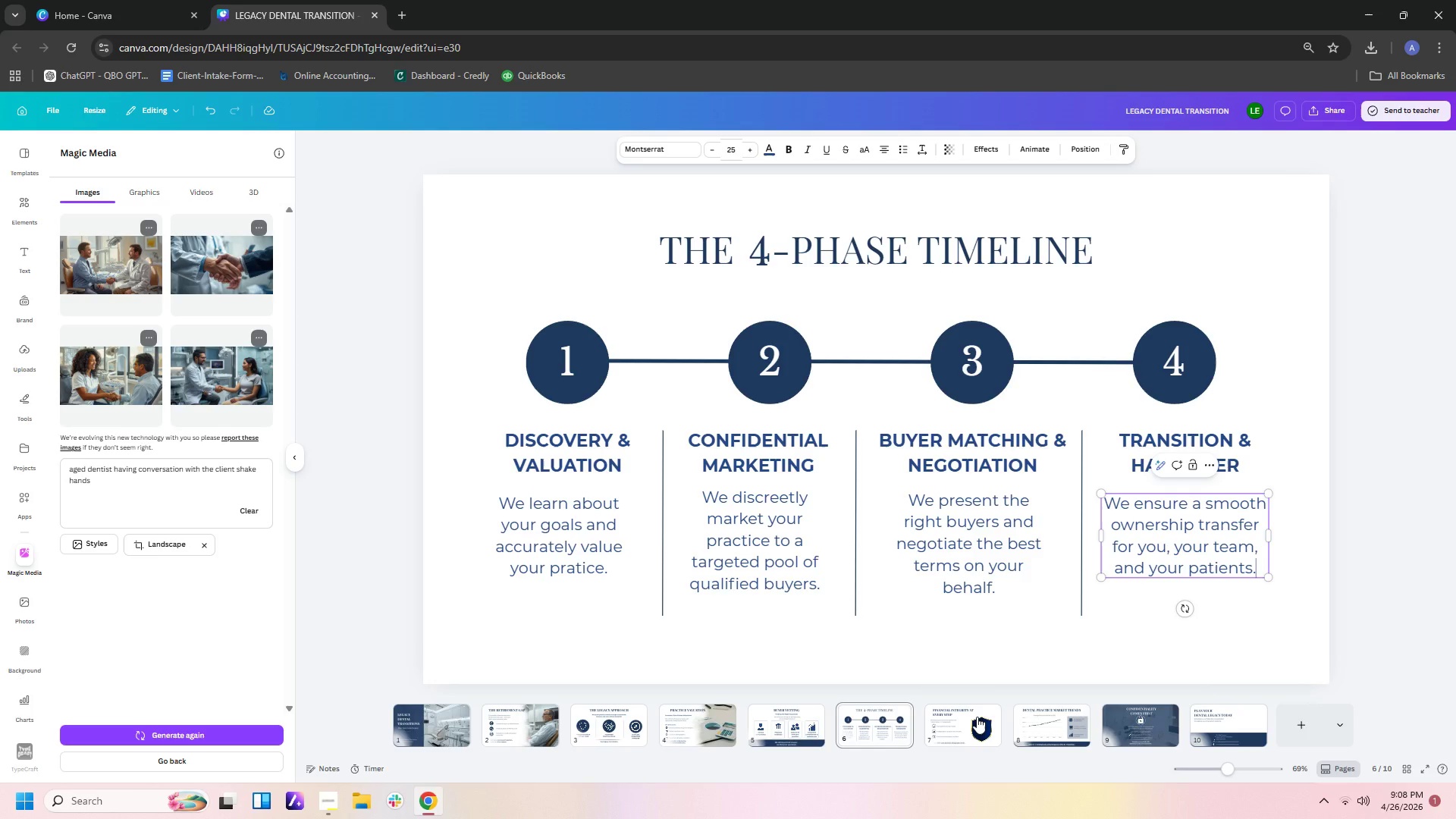 
left_click([974, 717])
 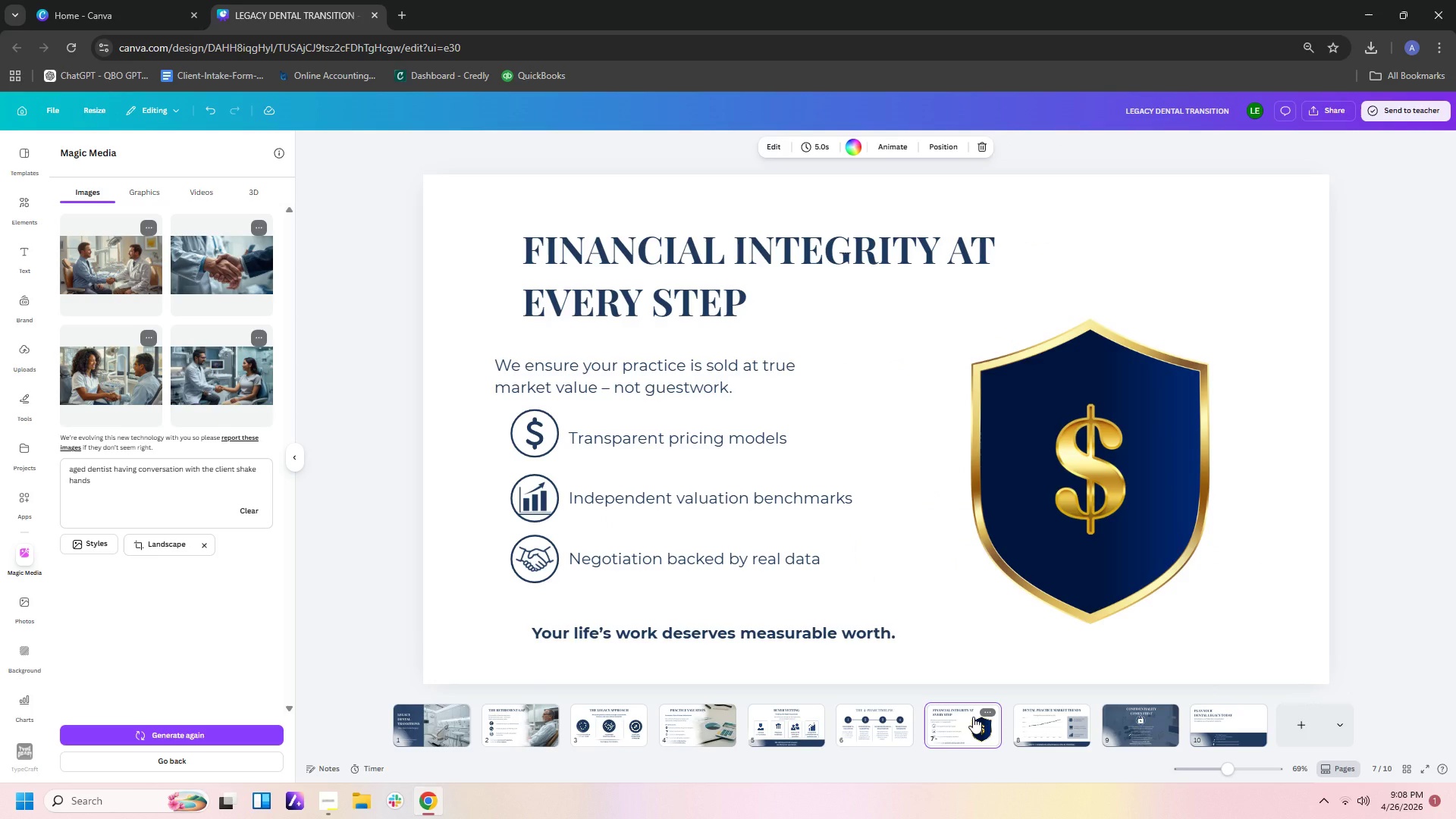 
wait(16.11)
 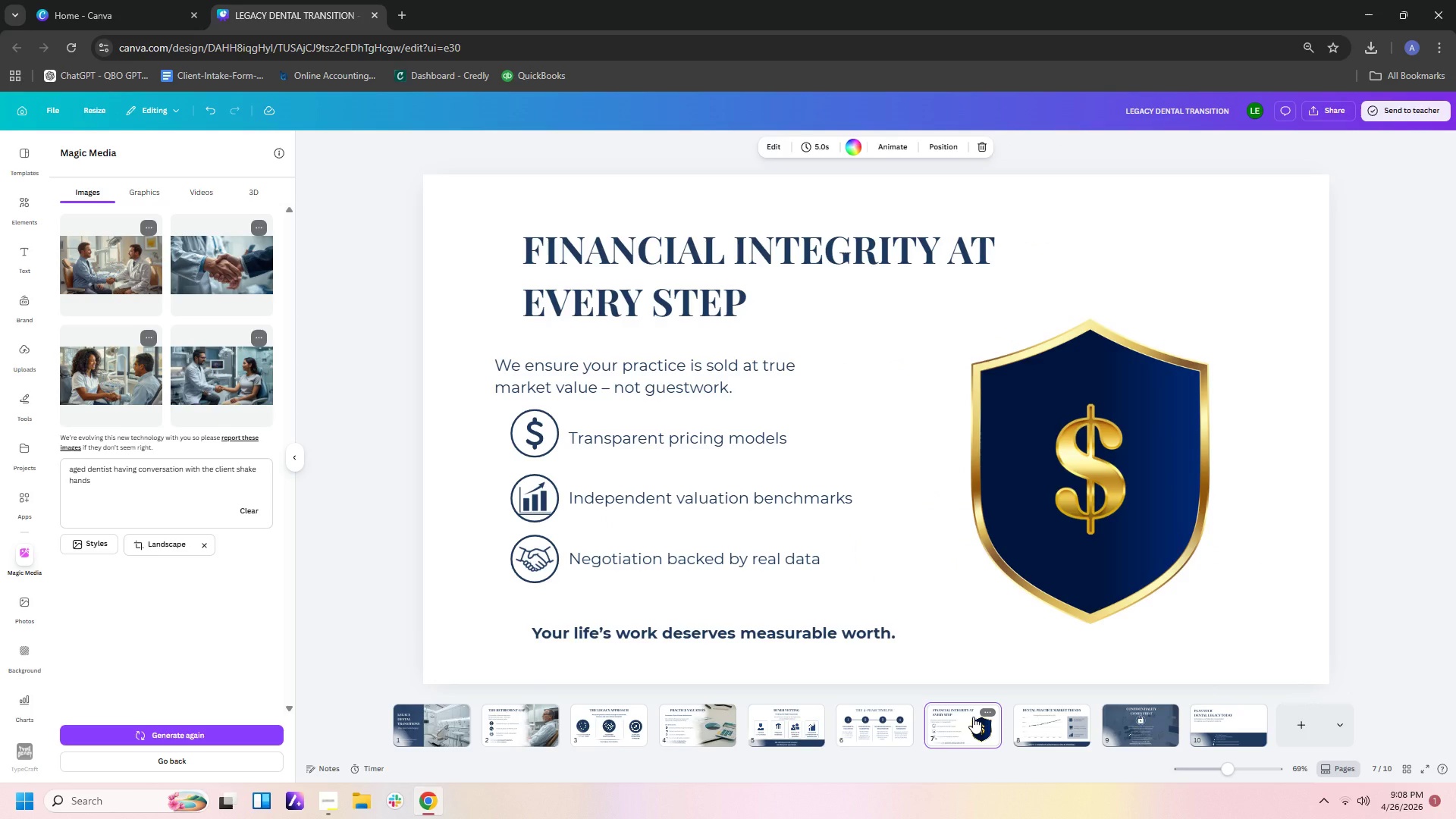 
left_click([748, 394])
 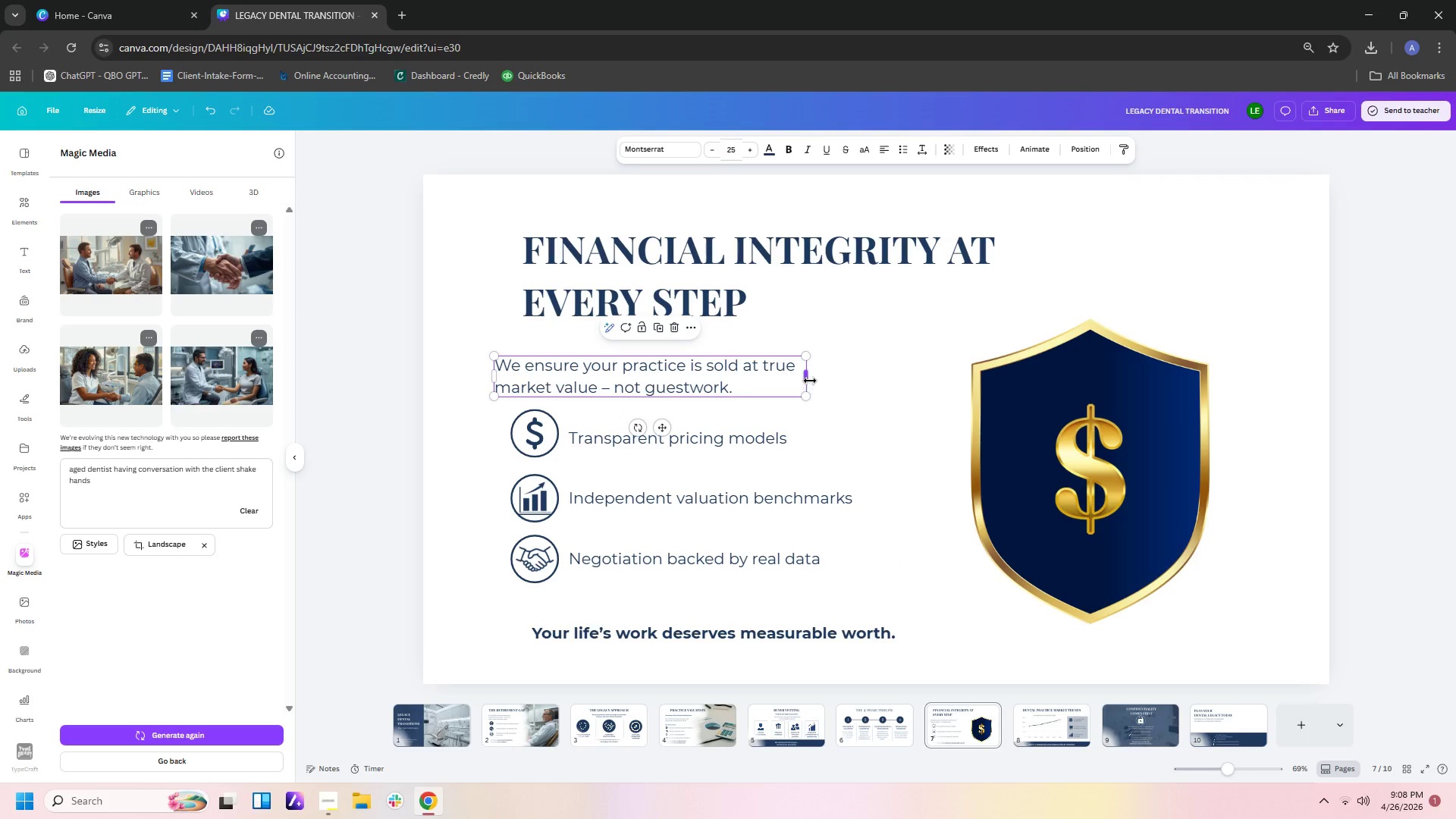 
left_click_drag(start_coordinate=[810, 381], to_coordinate=[784, 381])
 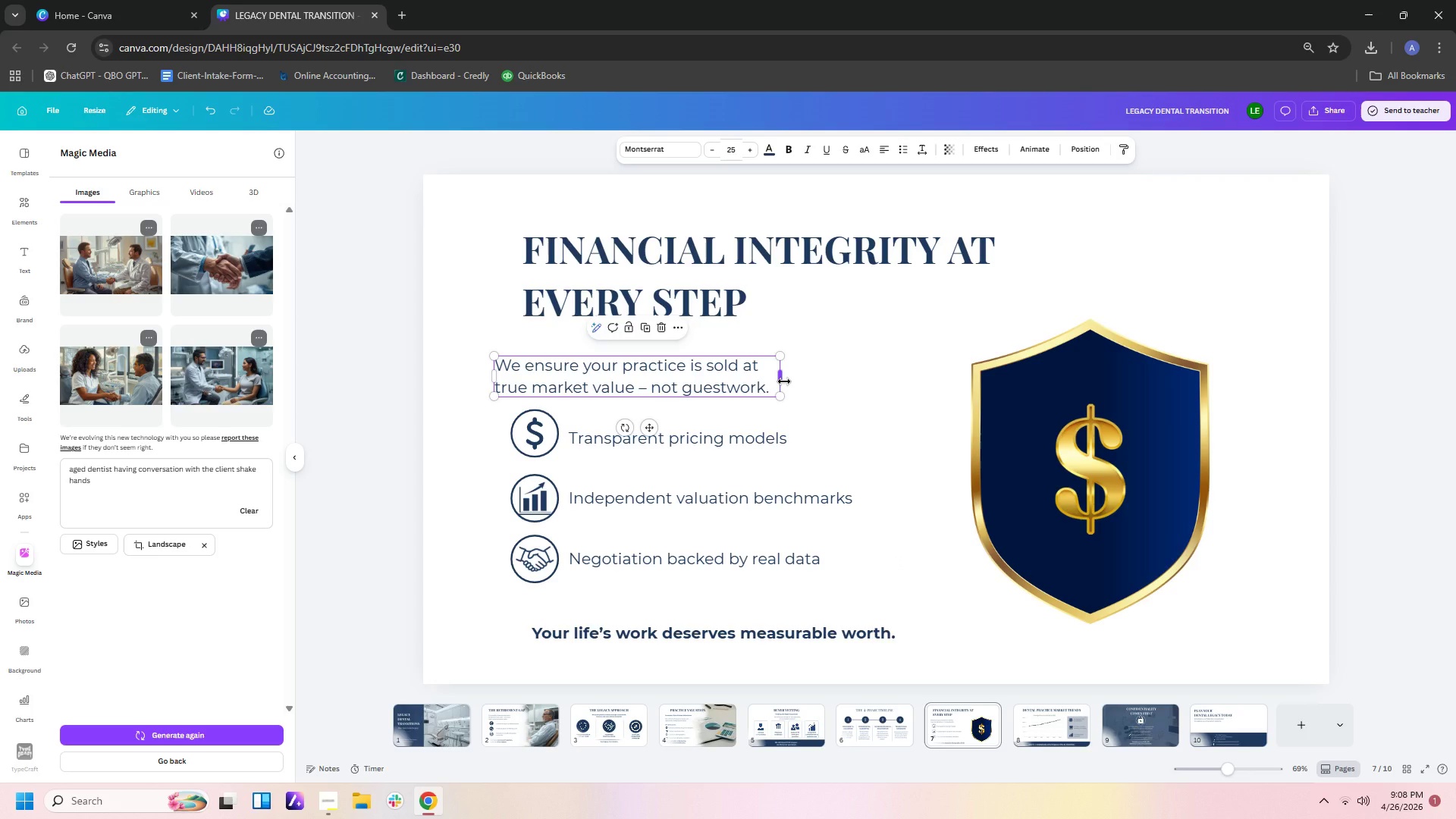 
left_click_drag(start_coordinate=[777, 382], to_coordinate=[770, 382])
 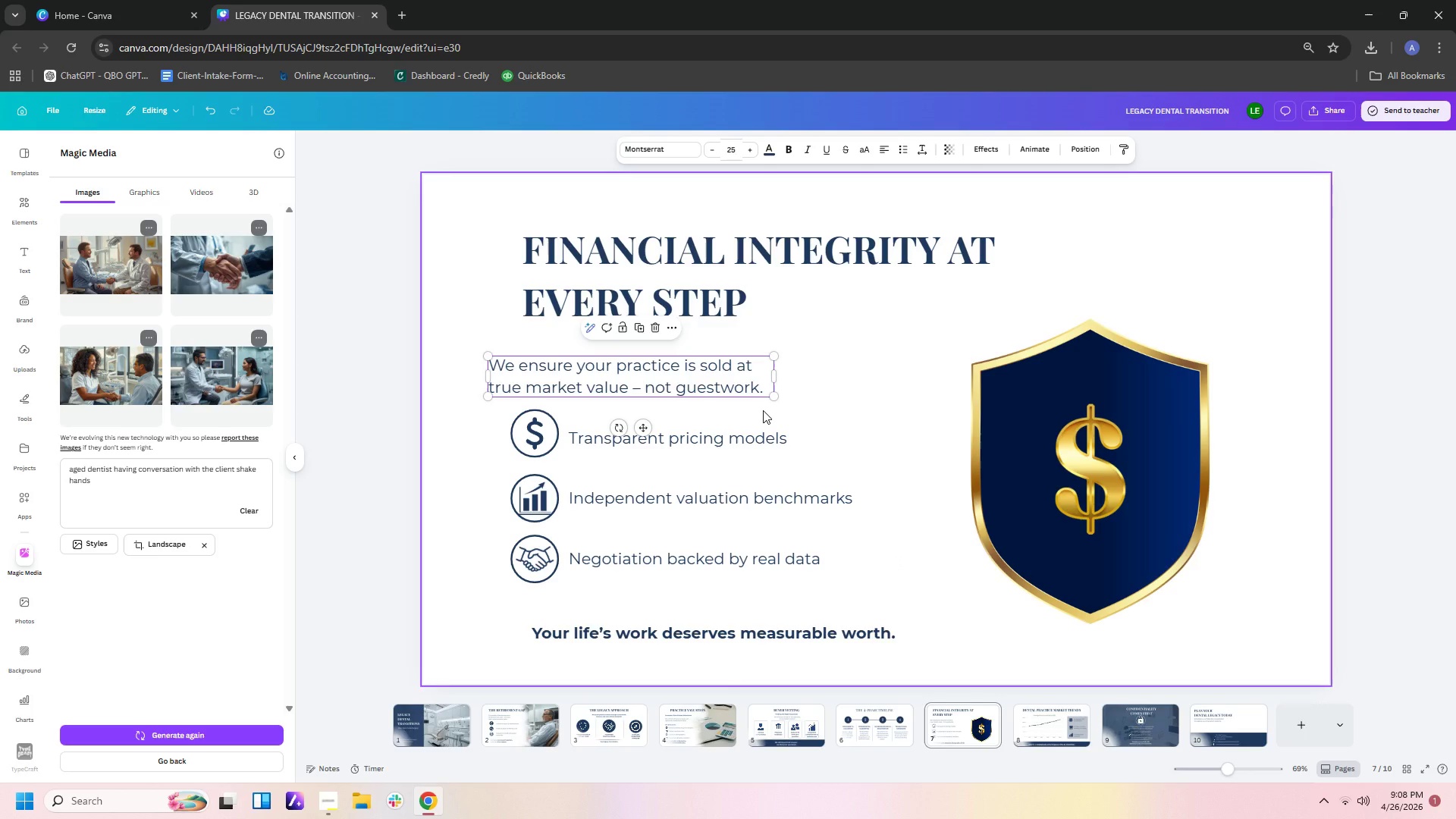 
key(Control+ControlLeft)
 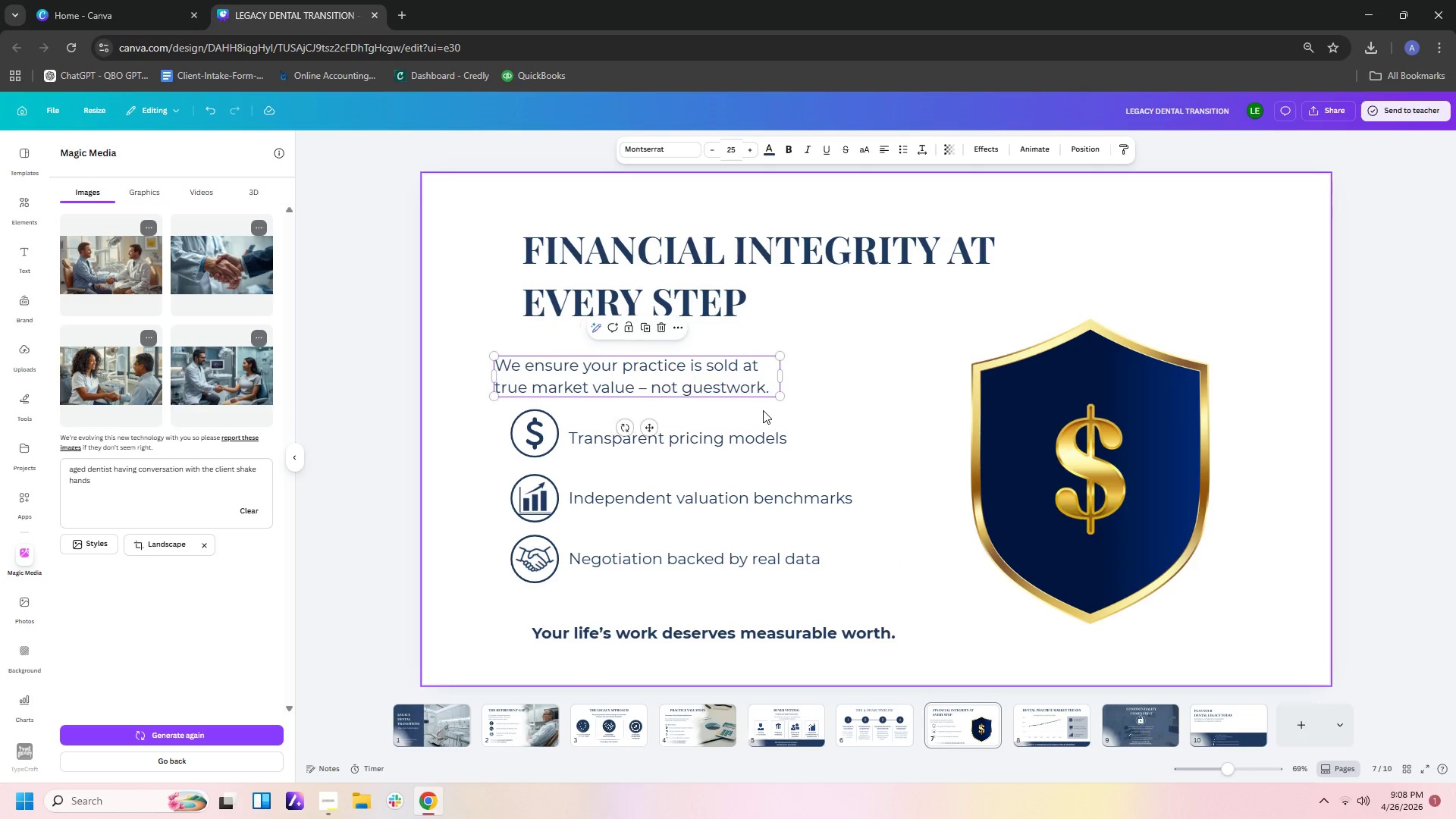 
key(Control+Z)
 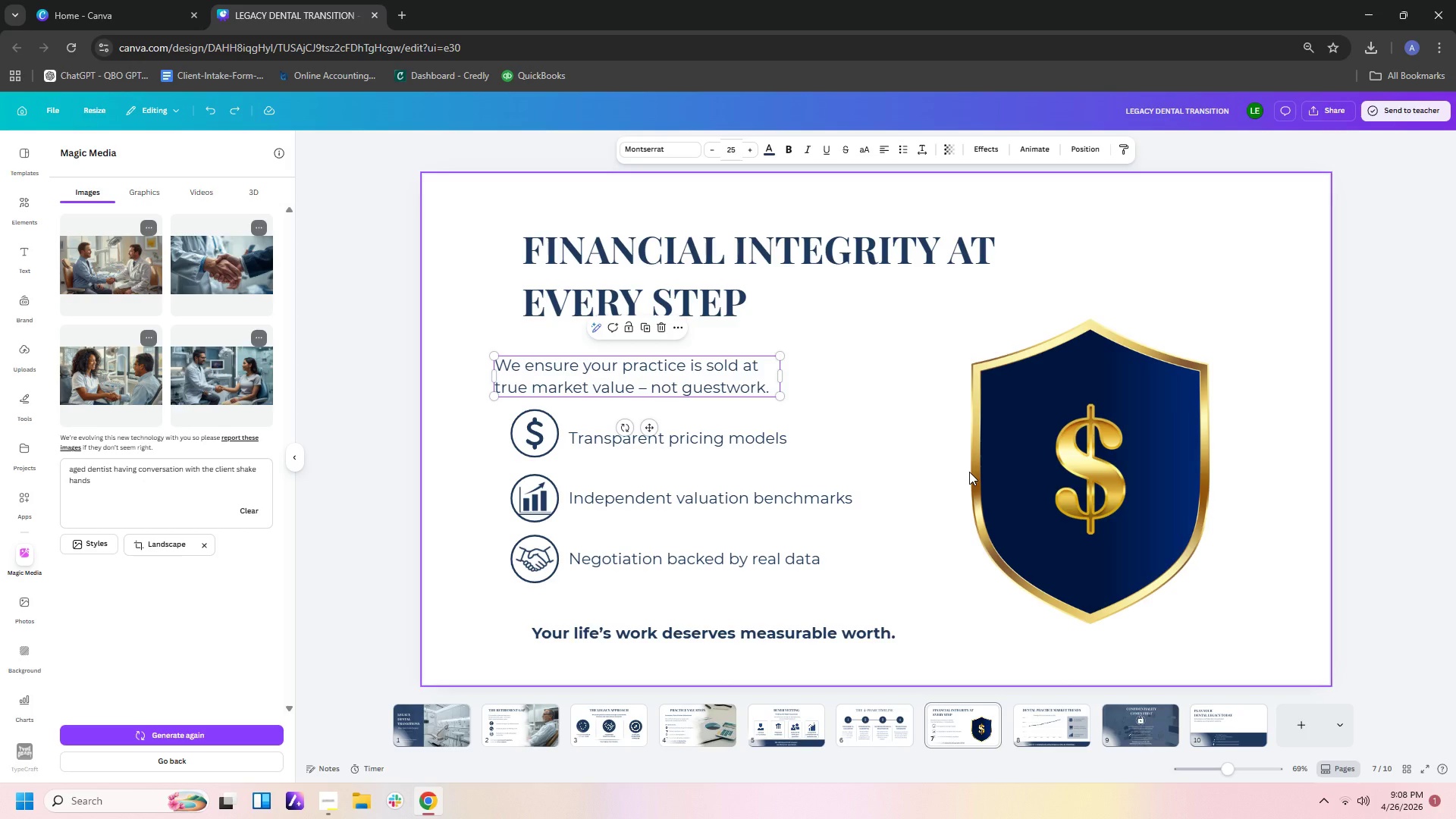 
wait(8.8)
 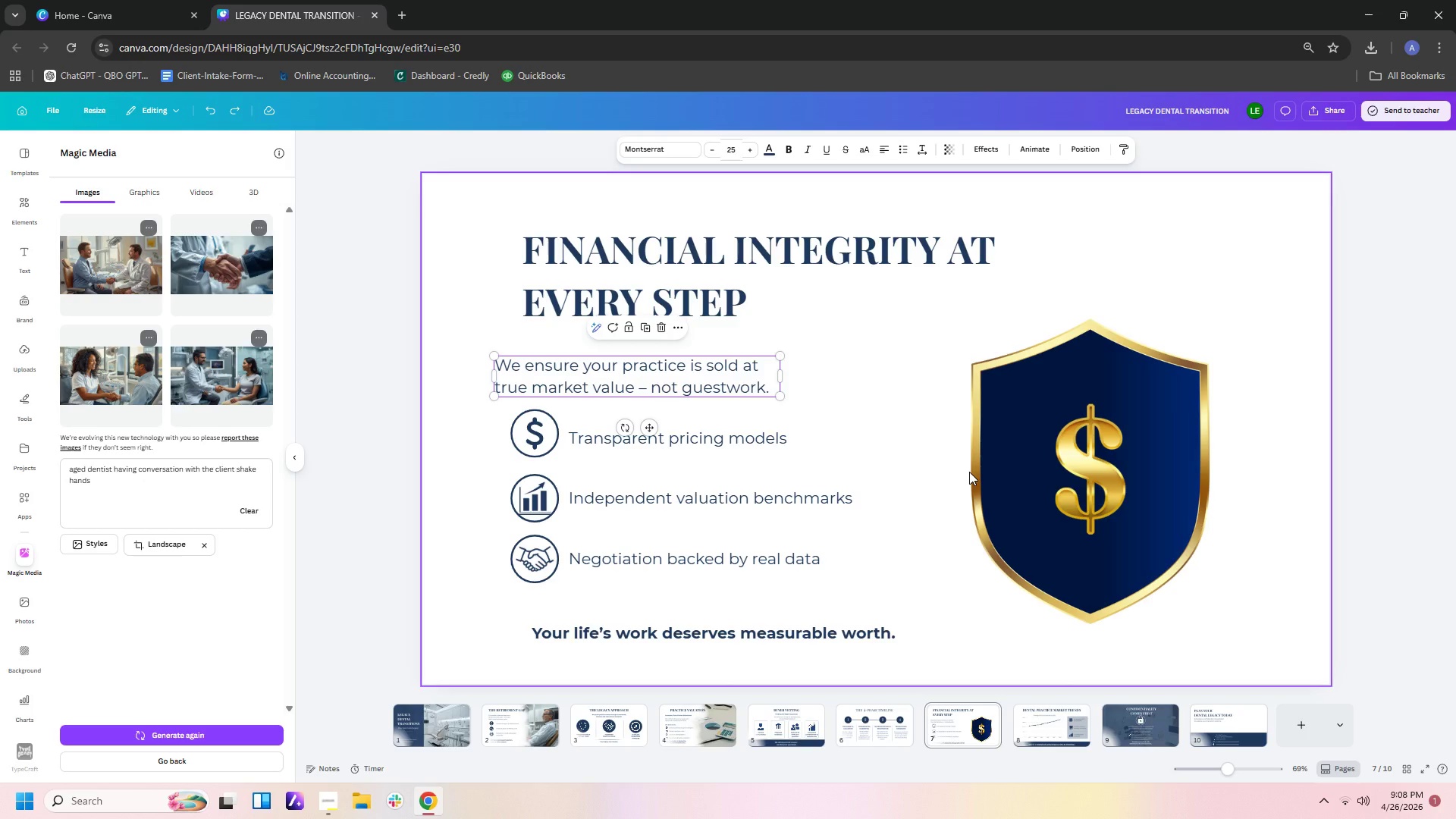 
double_click([730, 388])
 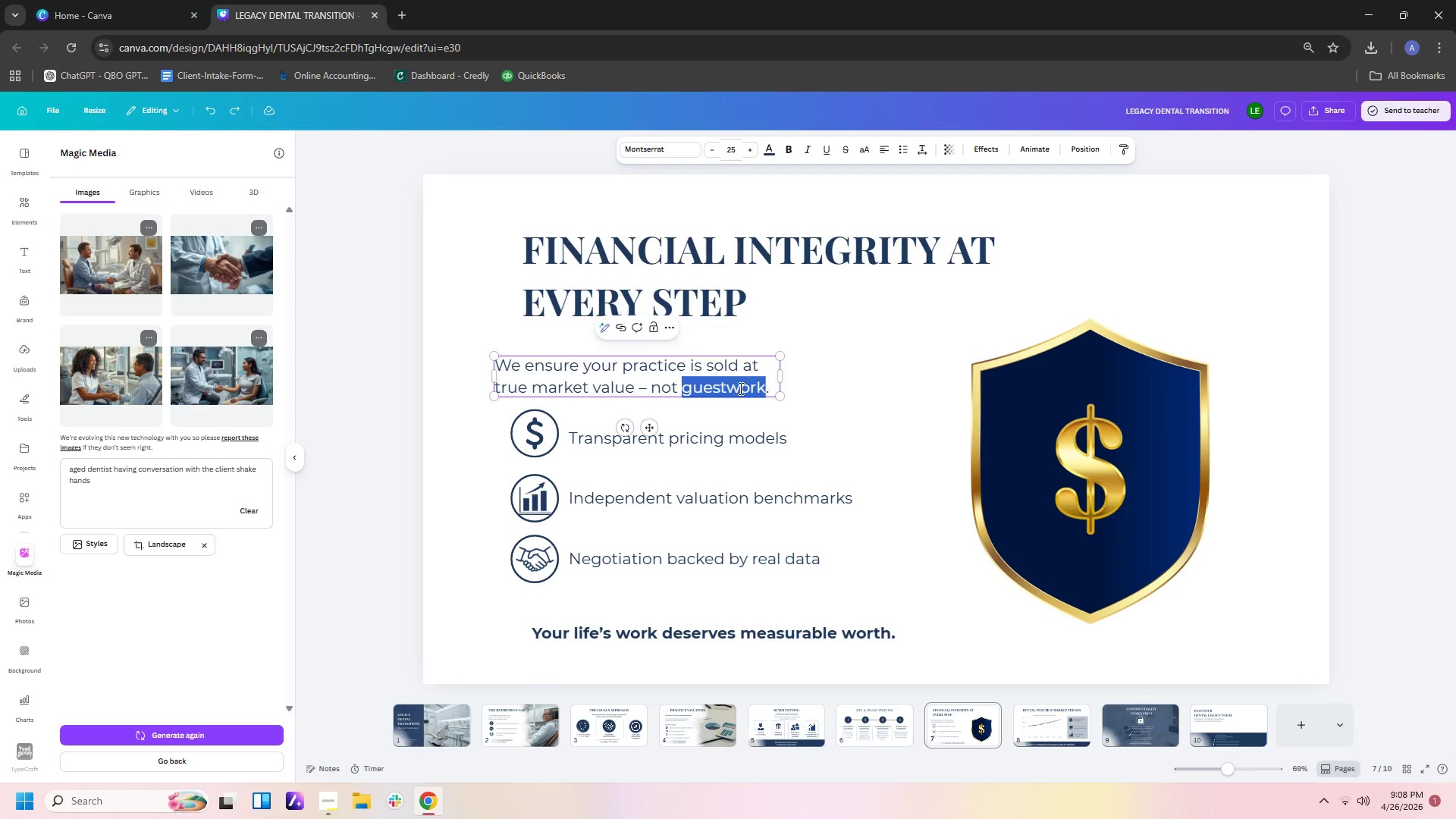 
left_click([726, 389])
 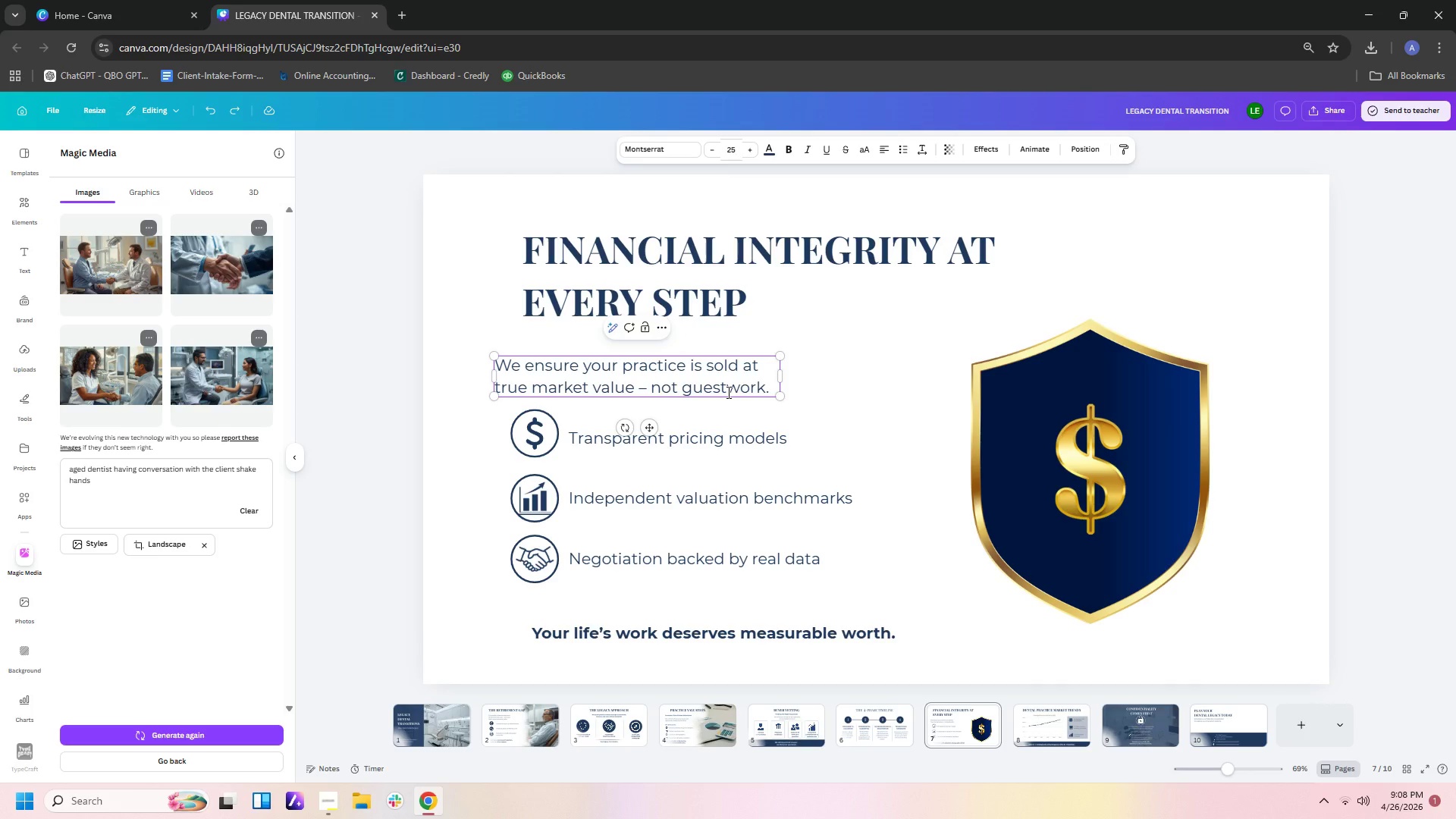 
key(Backspace)
 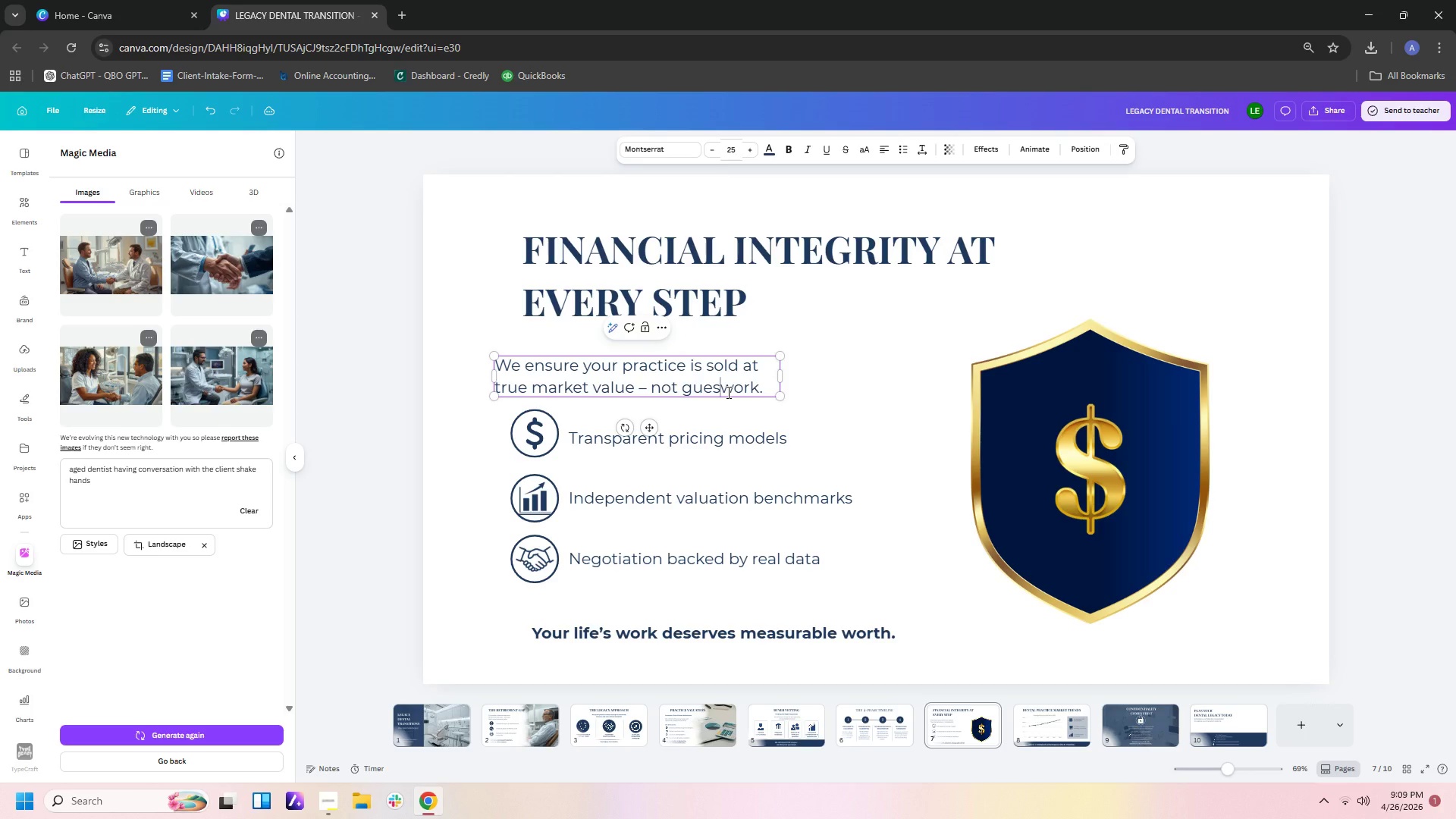 
key(S)
 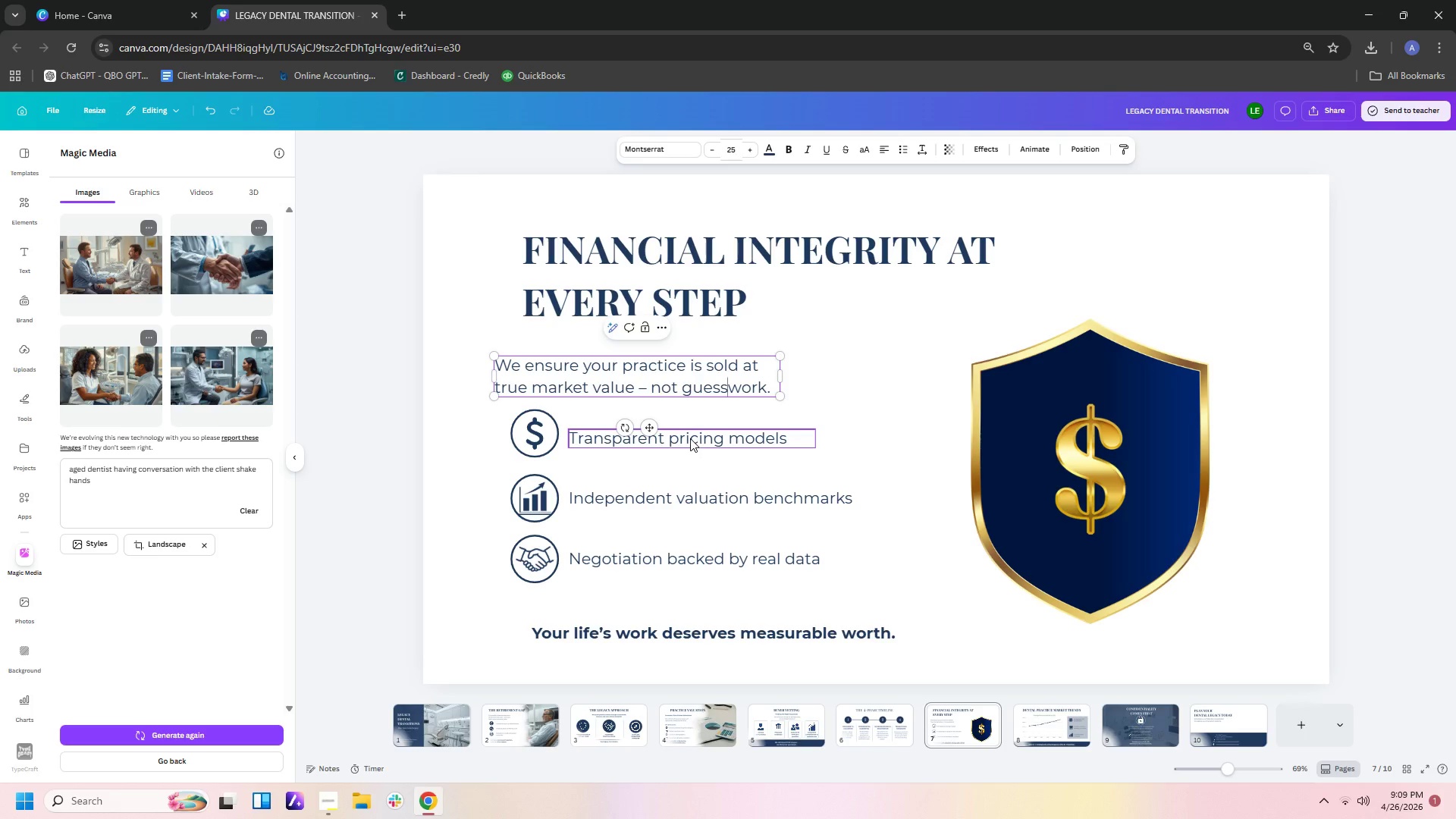 
wait(36.83)
 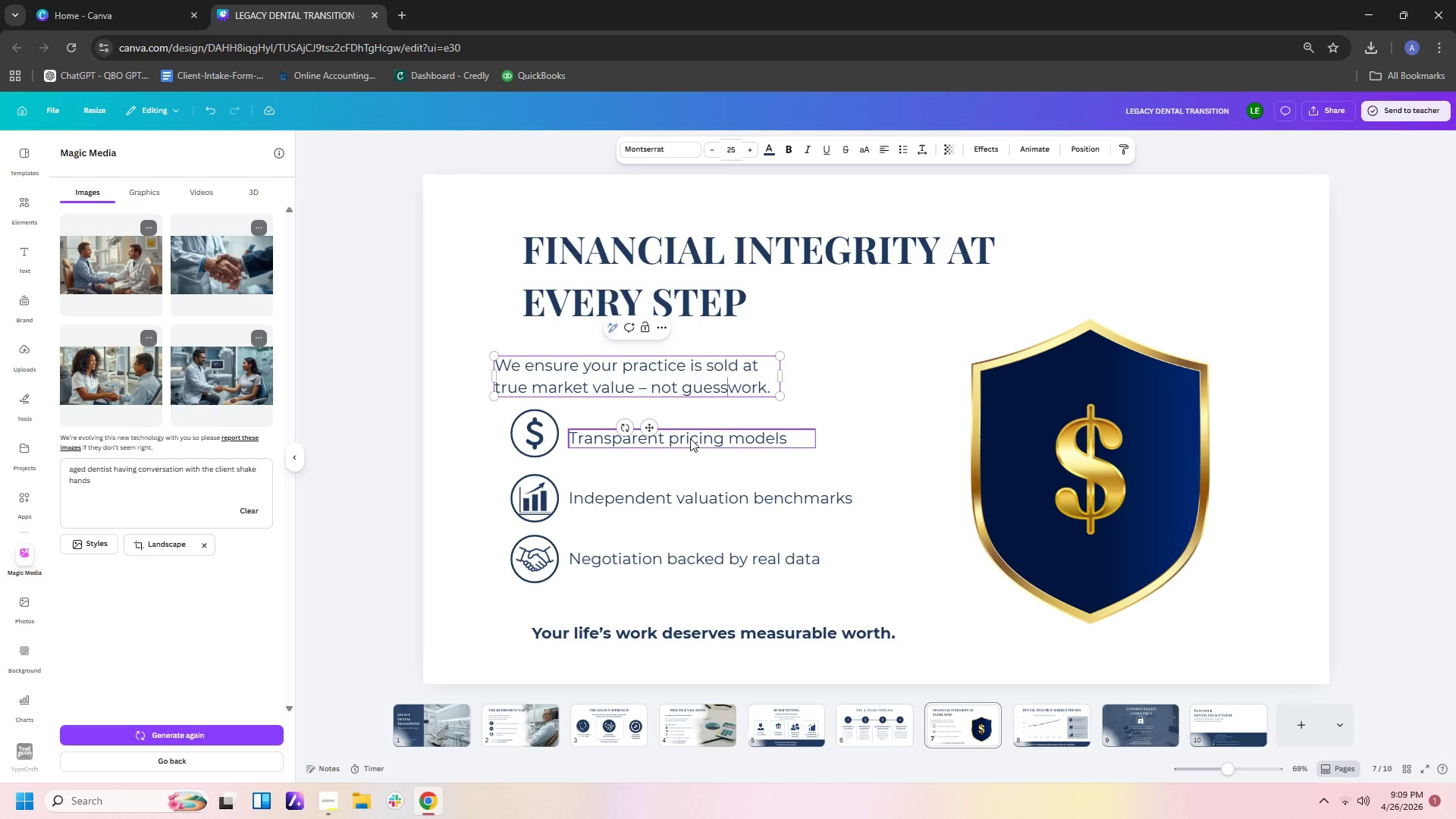 
left_click([1050, 738])
 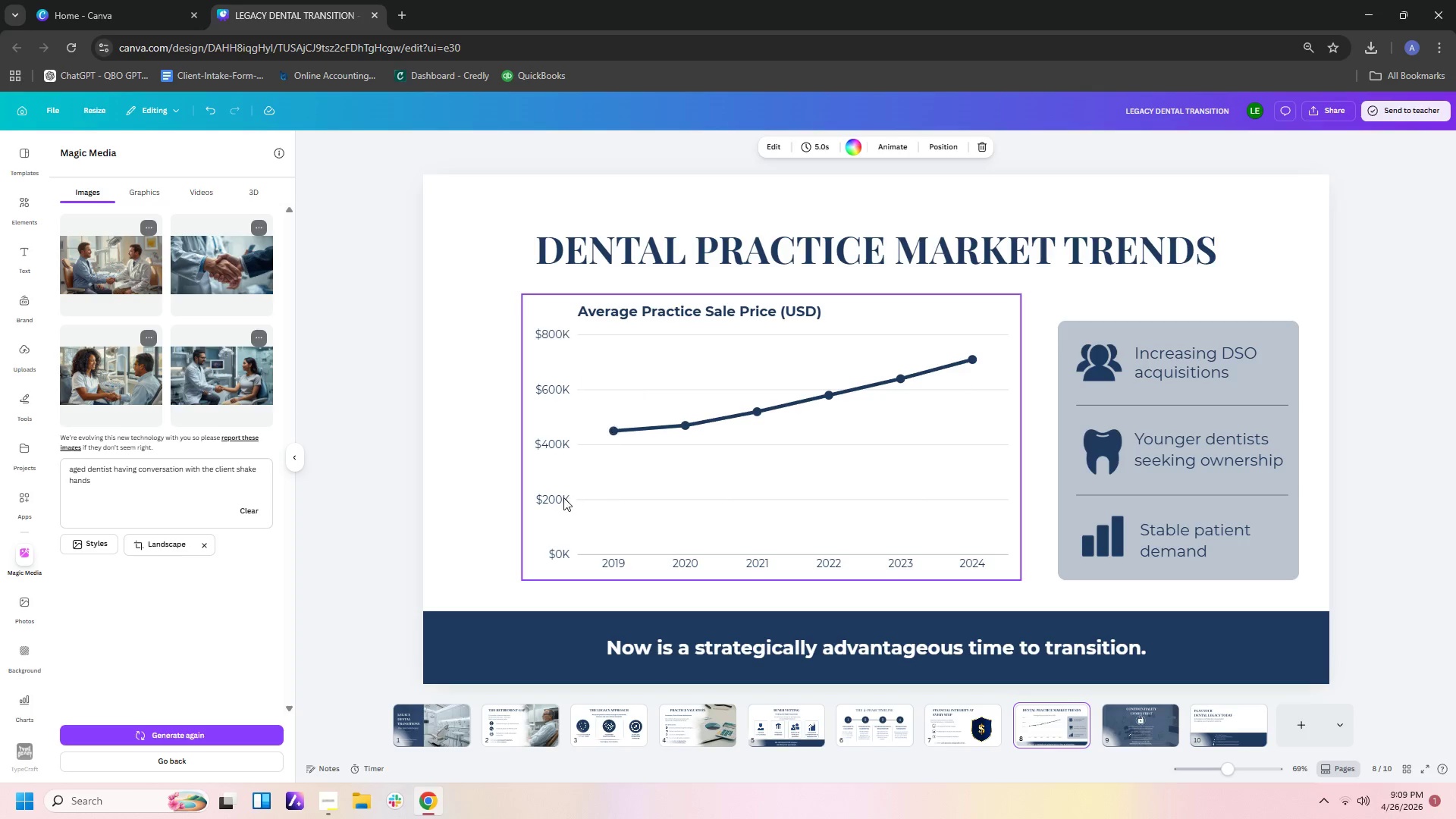 
wait(23.61)
 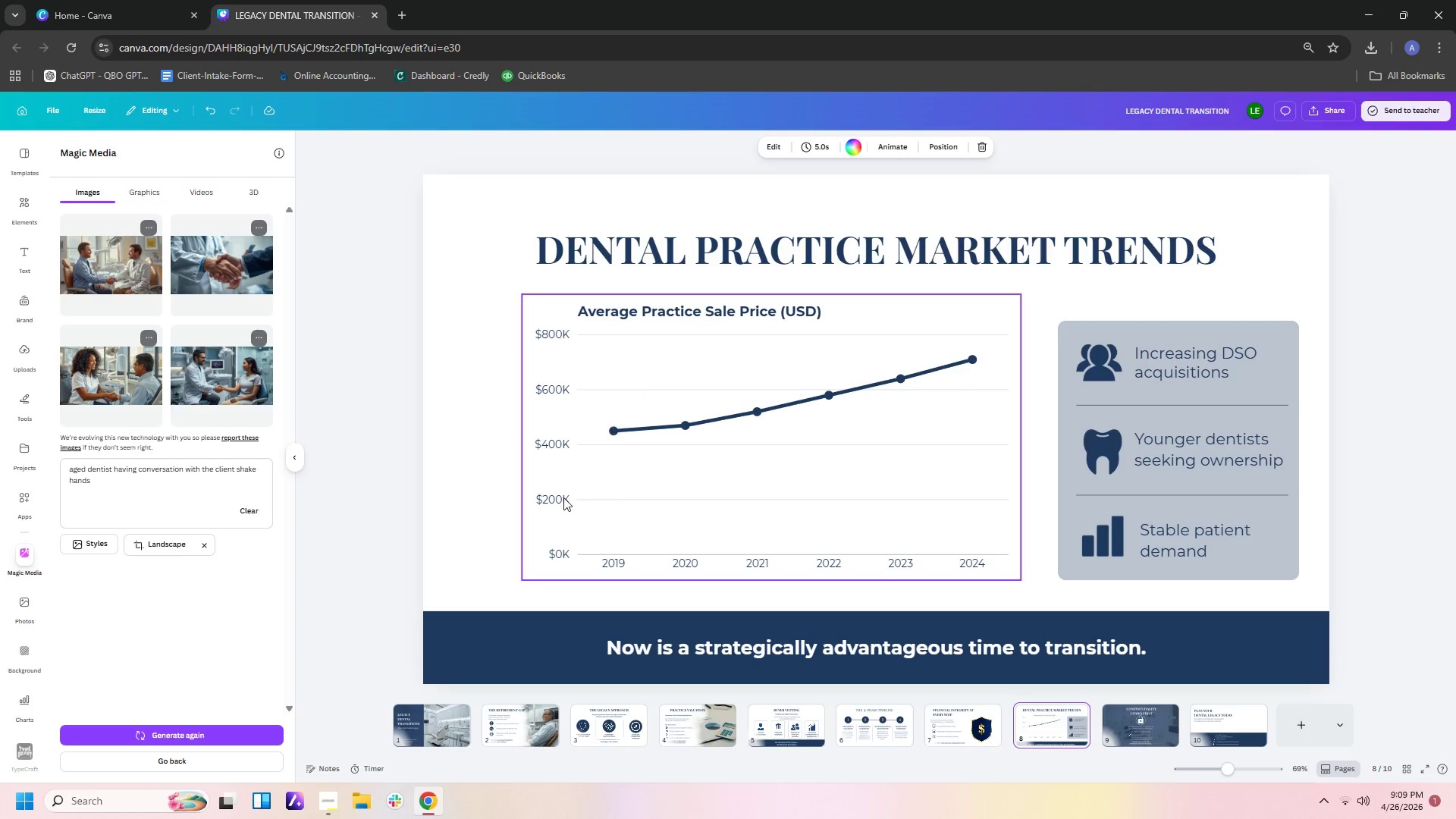 
left_click([32, 244])
 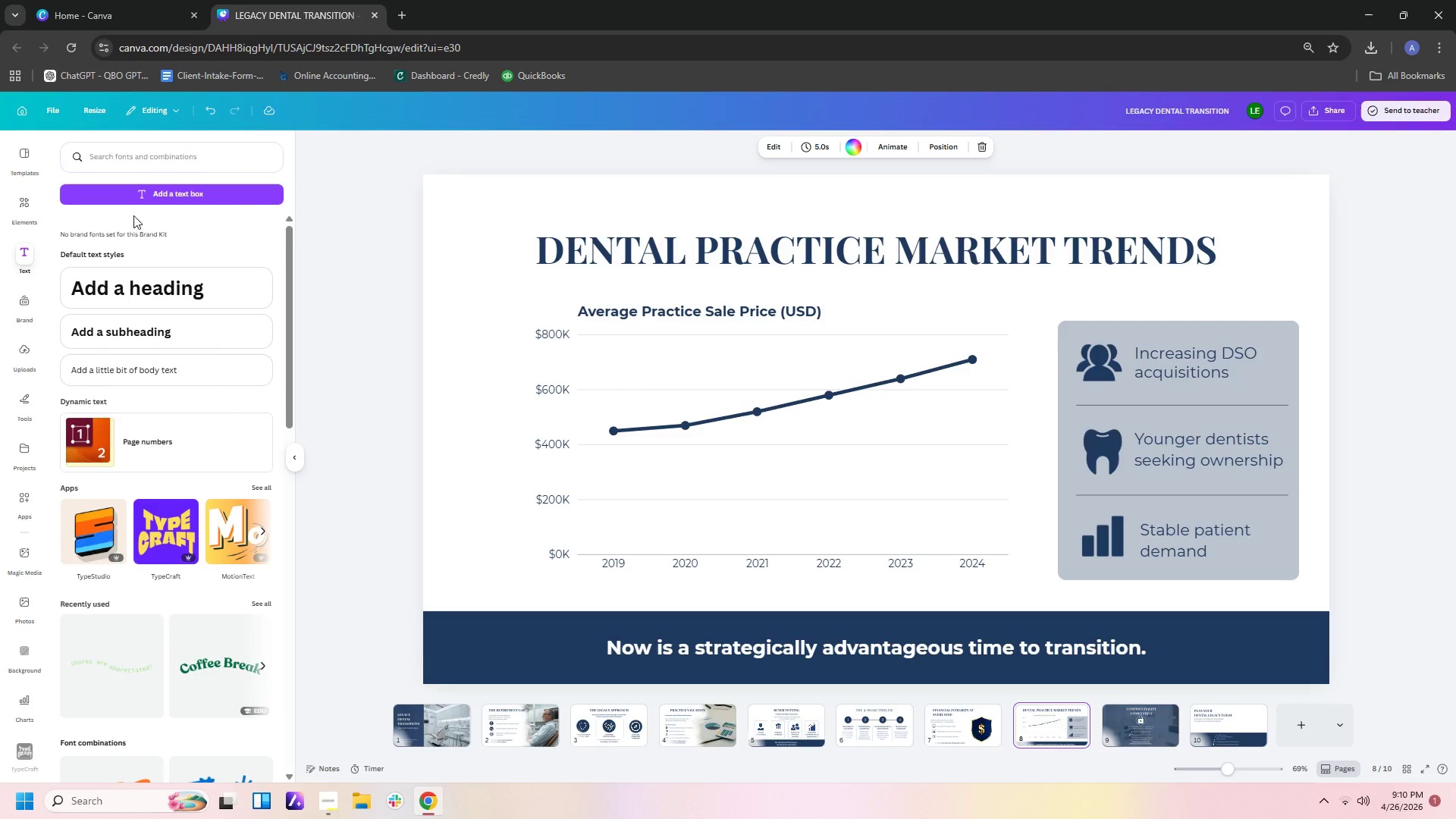 
left_click([143, 196])
 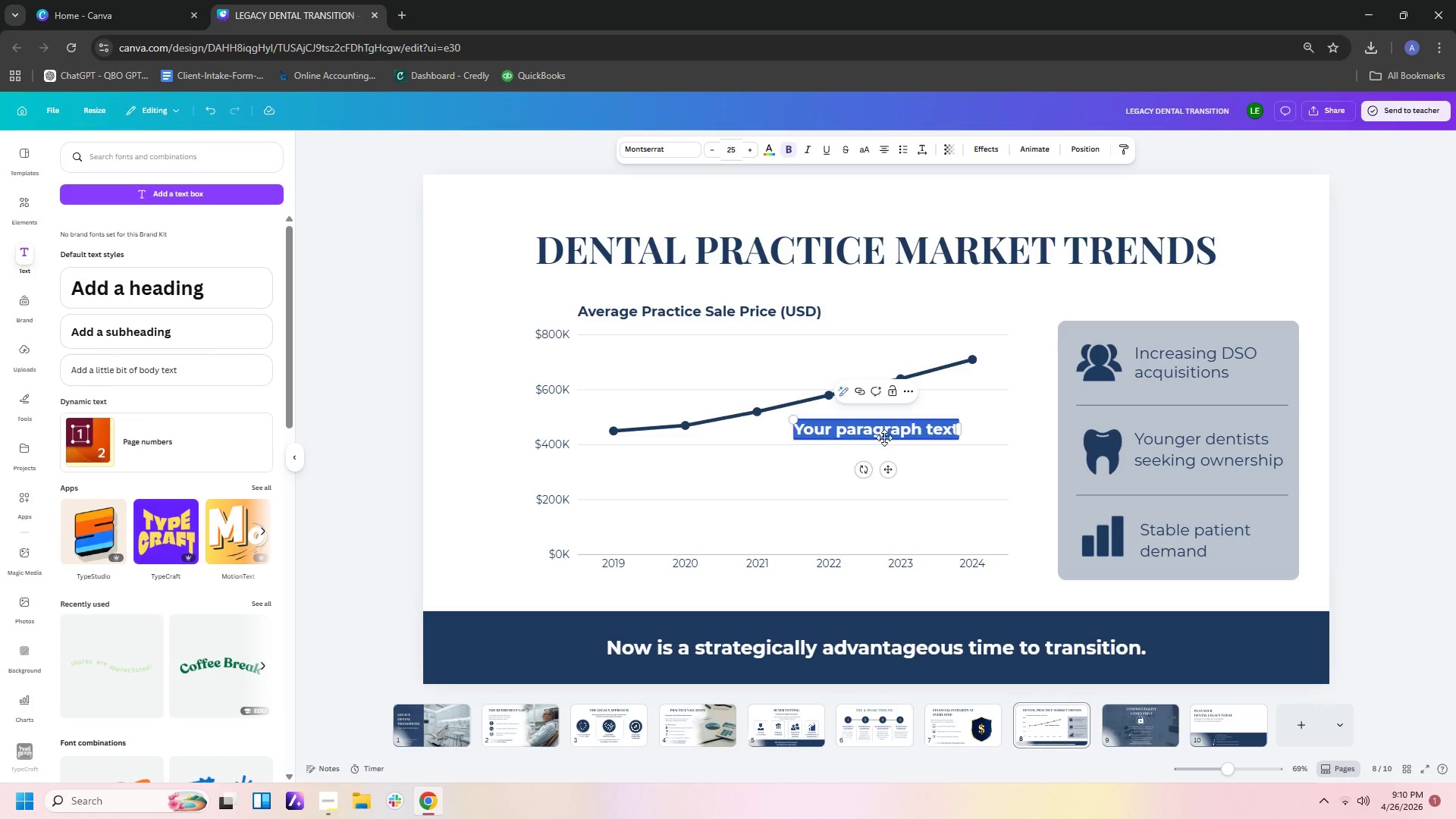 
double_click([885, 436])
 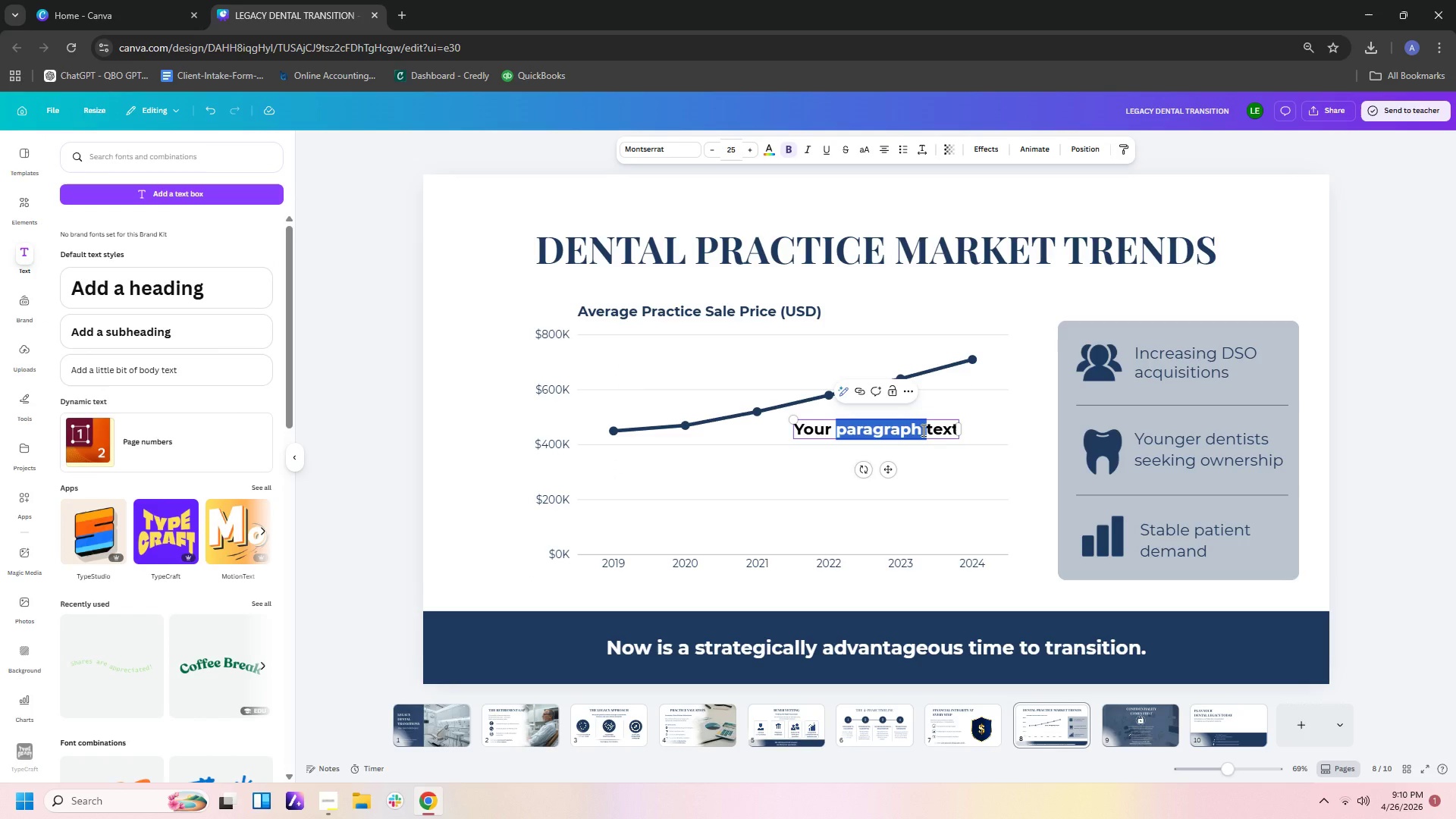 
key(Backspace)
 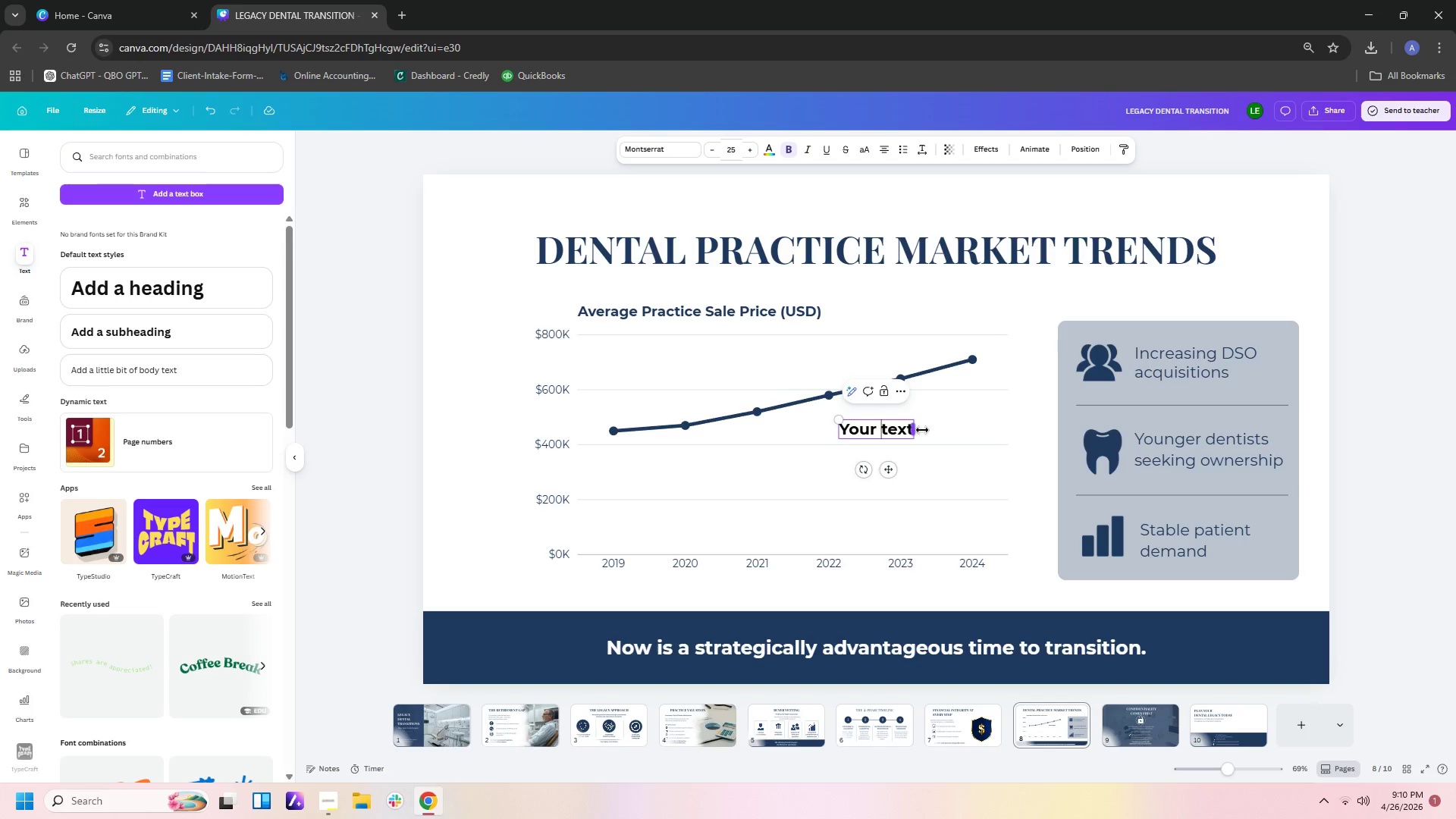 
key(Delete)
 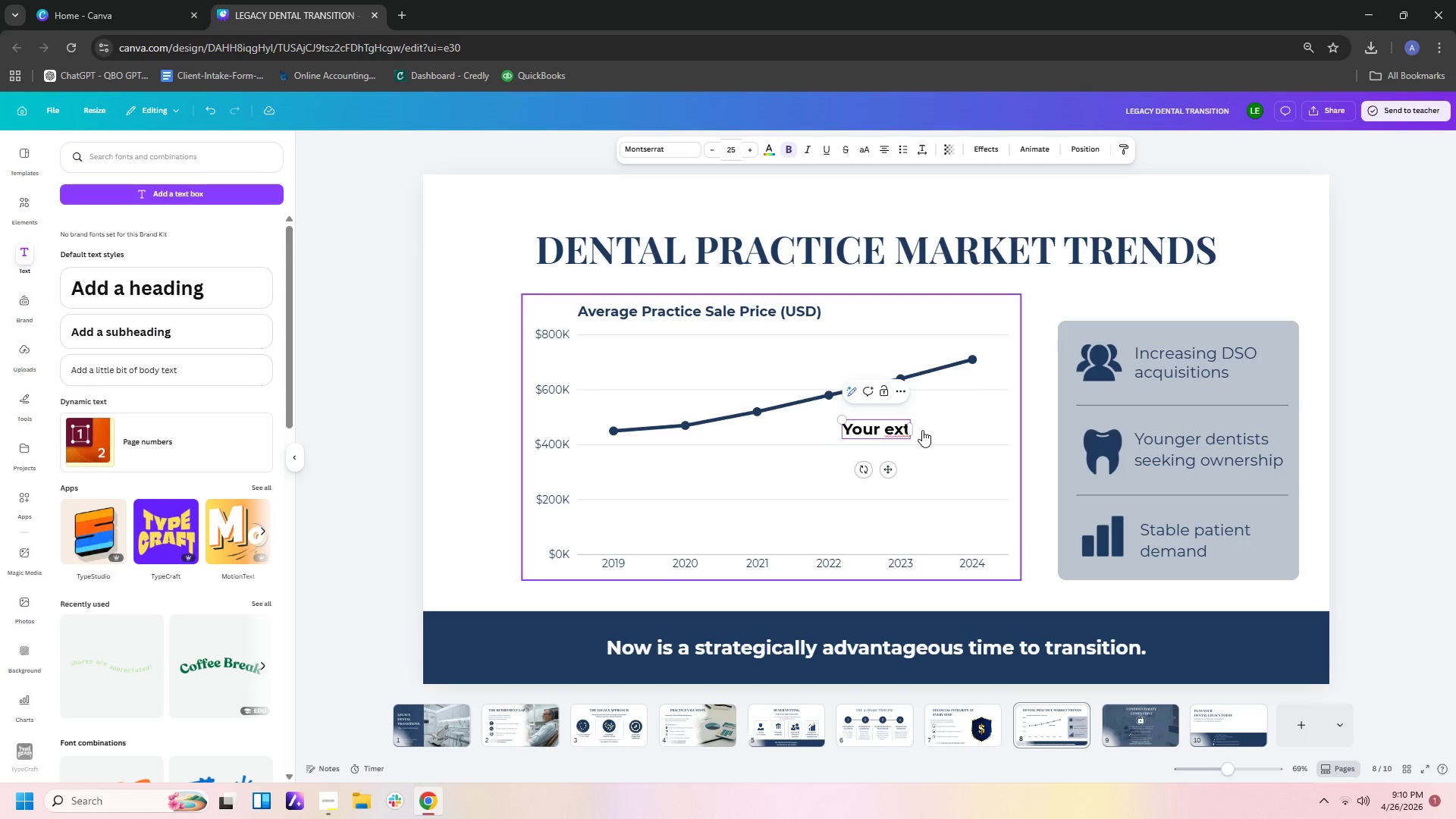 
key(Delete)
 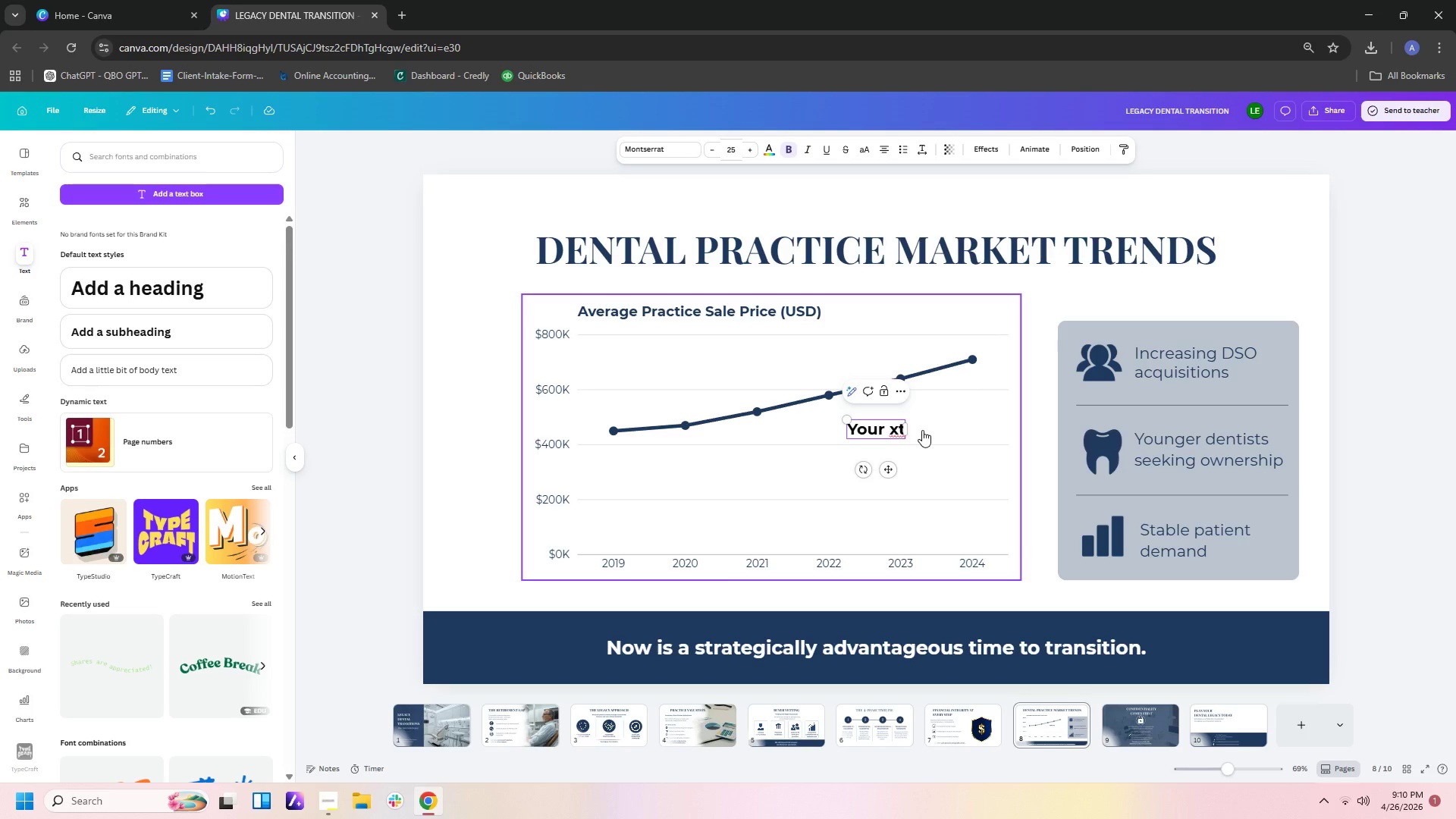 
key(Delete)
 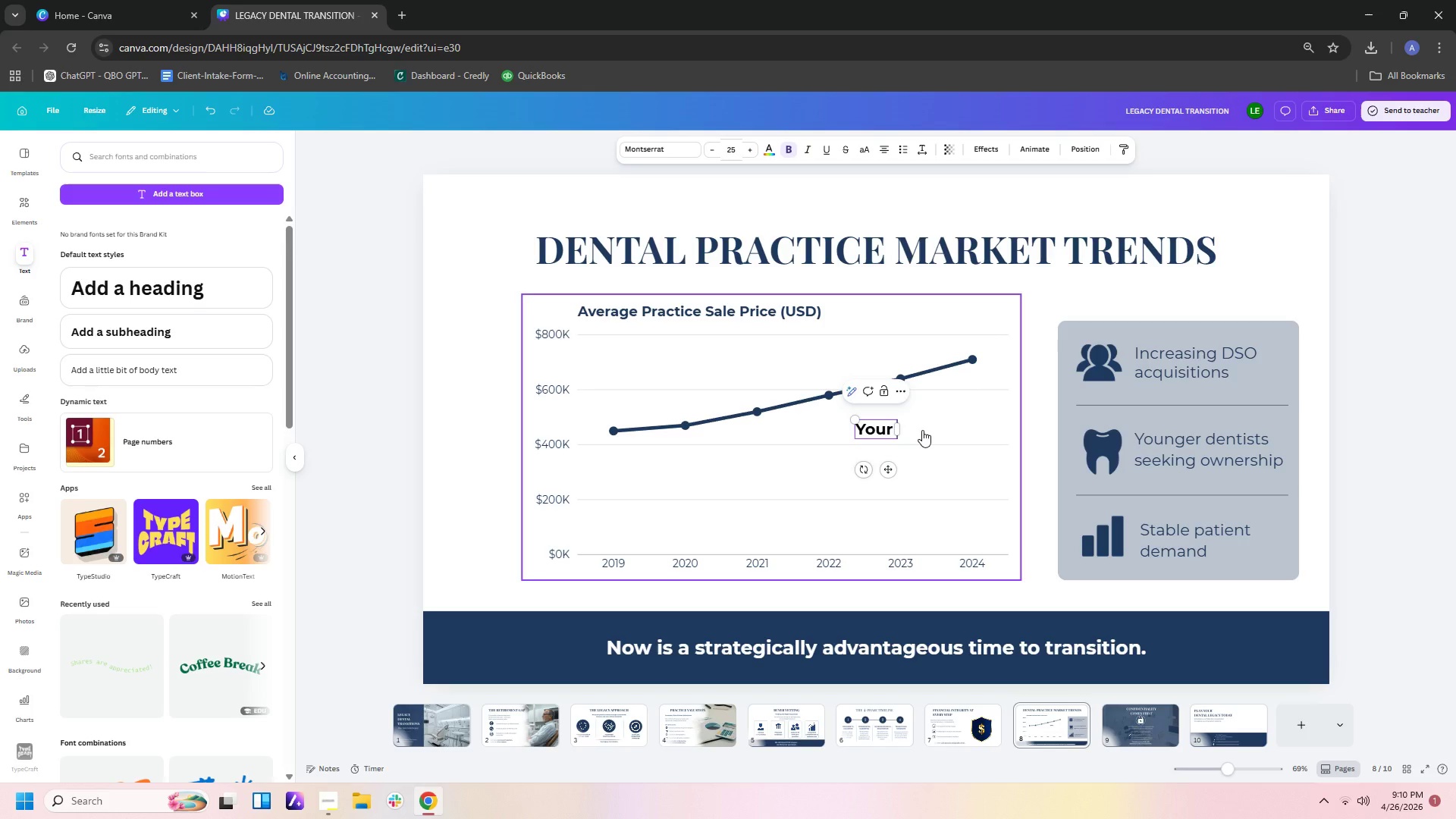 
key(Delete)
 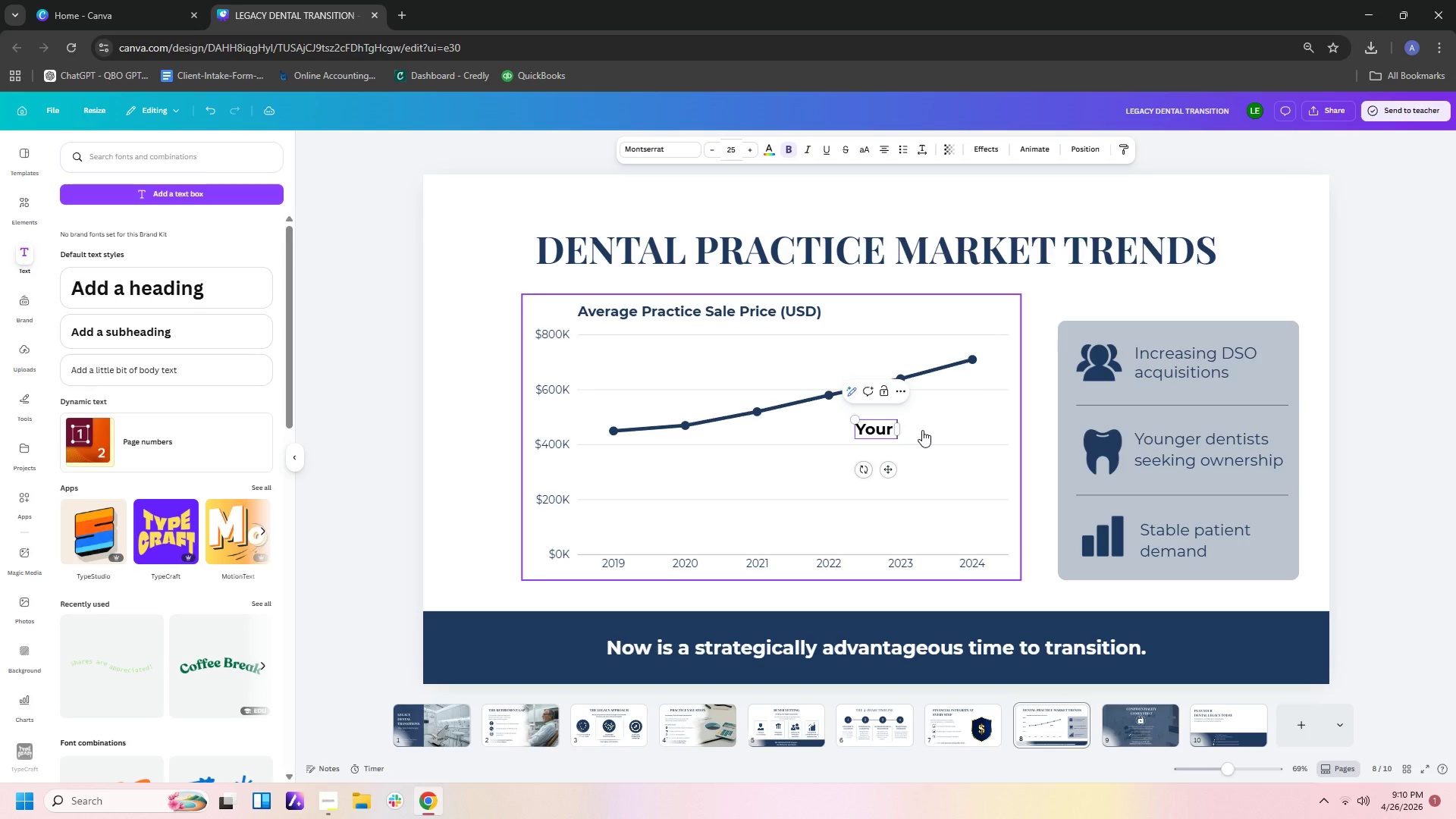 
key(Delete)
 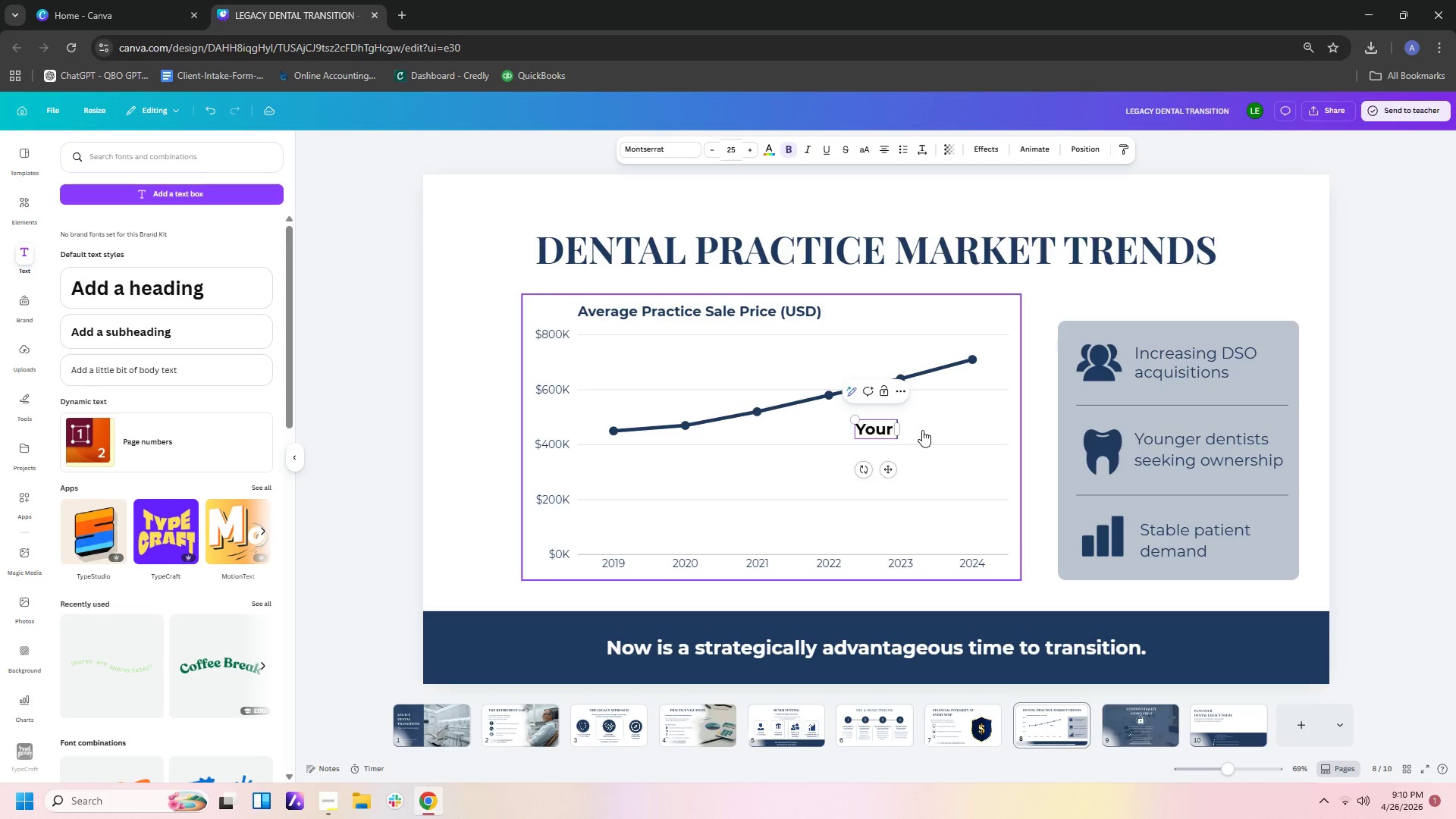 
key(Backspace)
 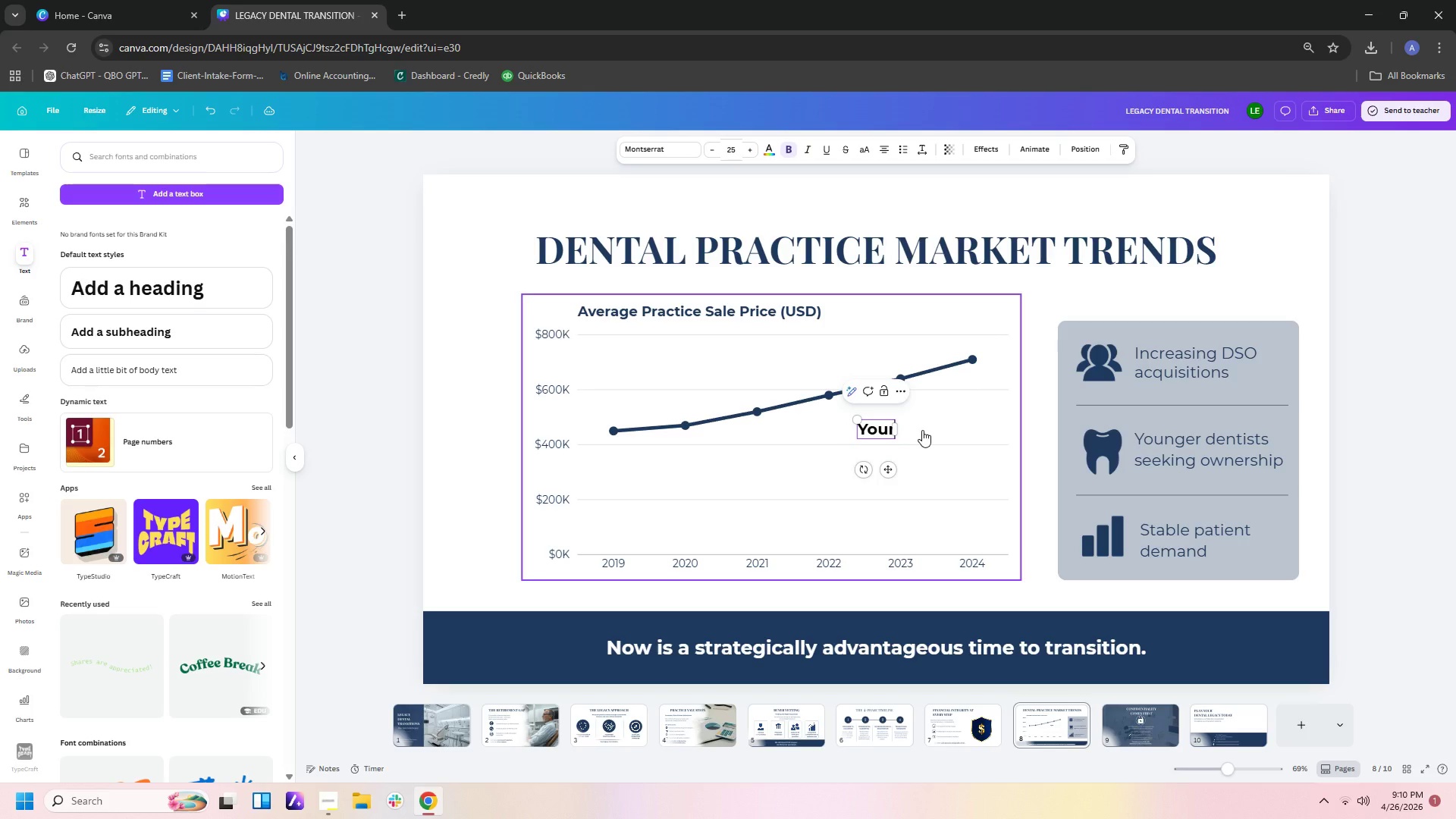 
key(Backspace)
 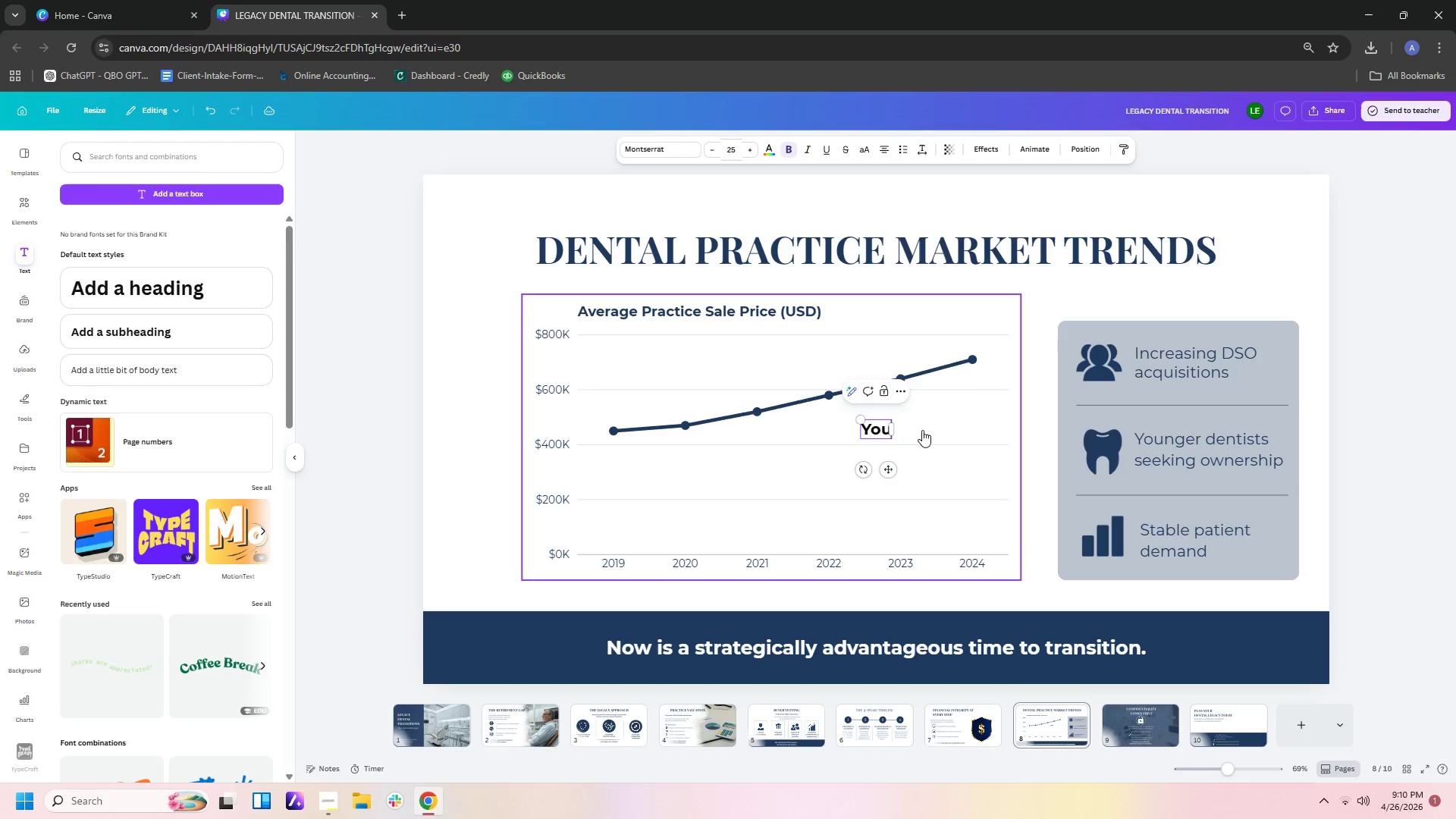 
key(Backspace)
 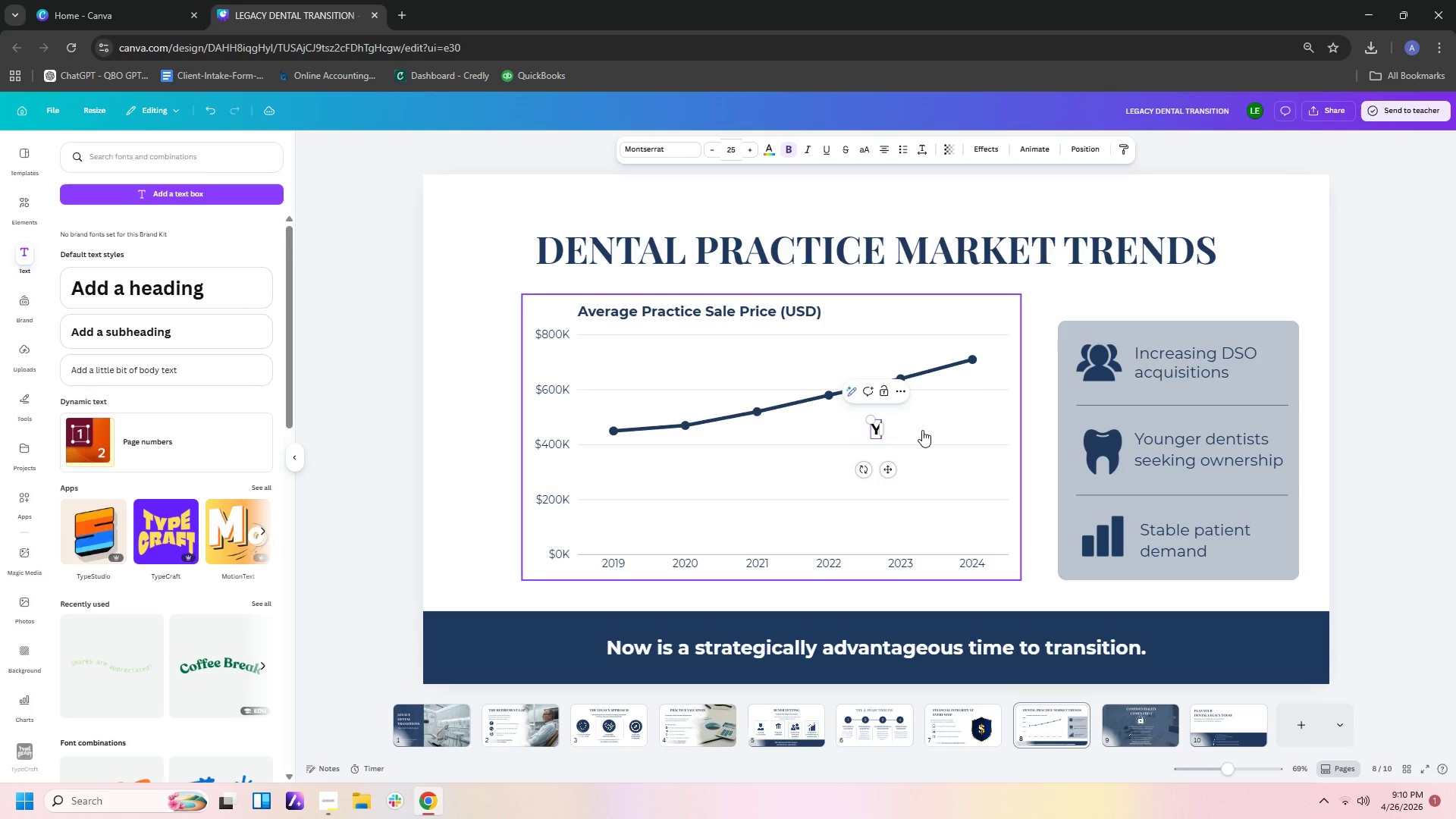 
key(Backspace)
 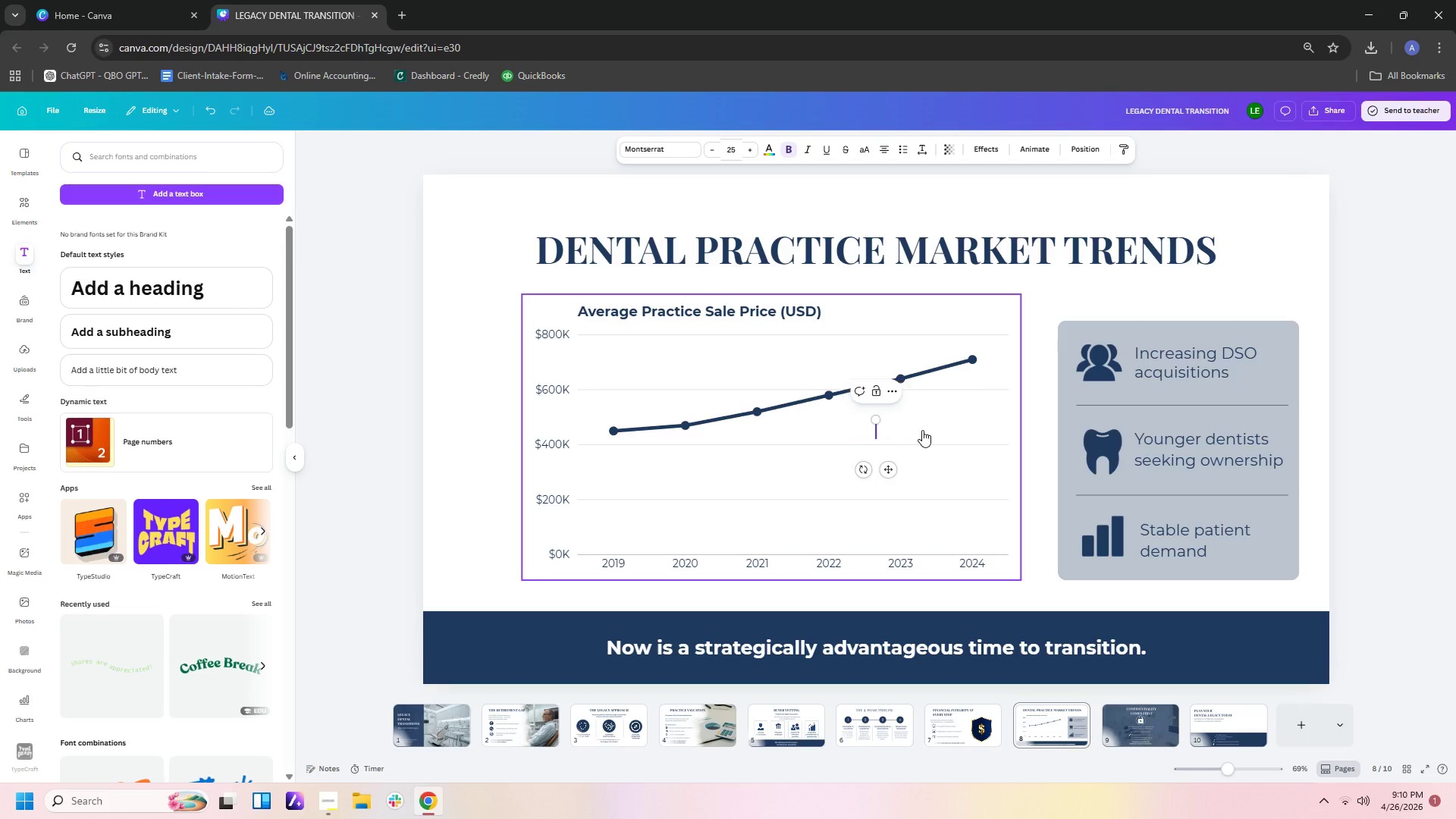 
key(Backspace)
 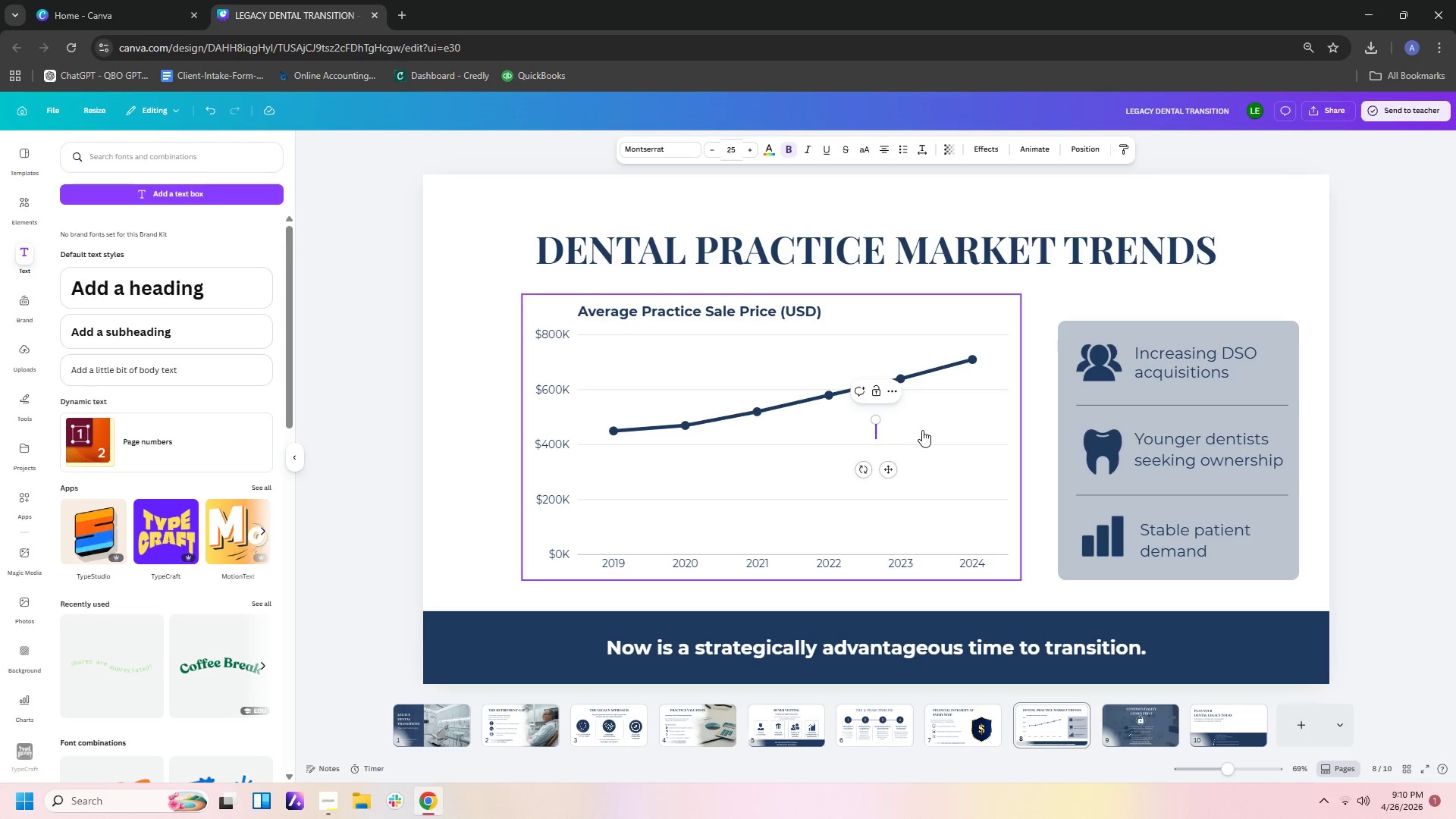 
hold_key(key=ShiftLeft, duration=1.5)
 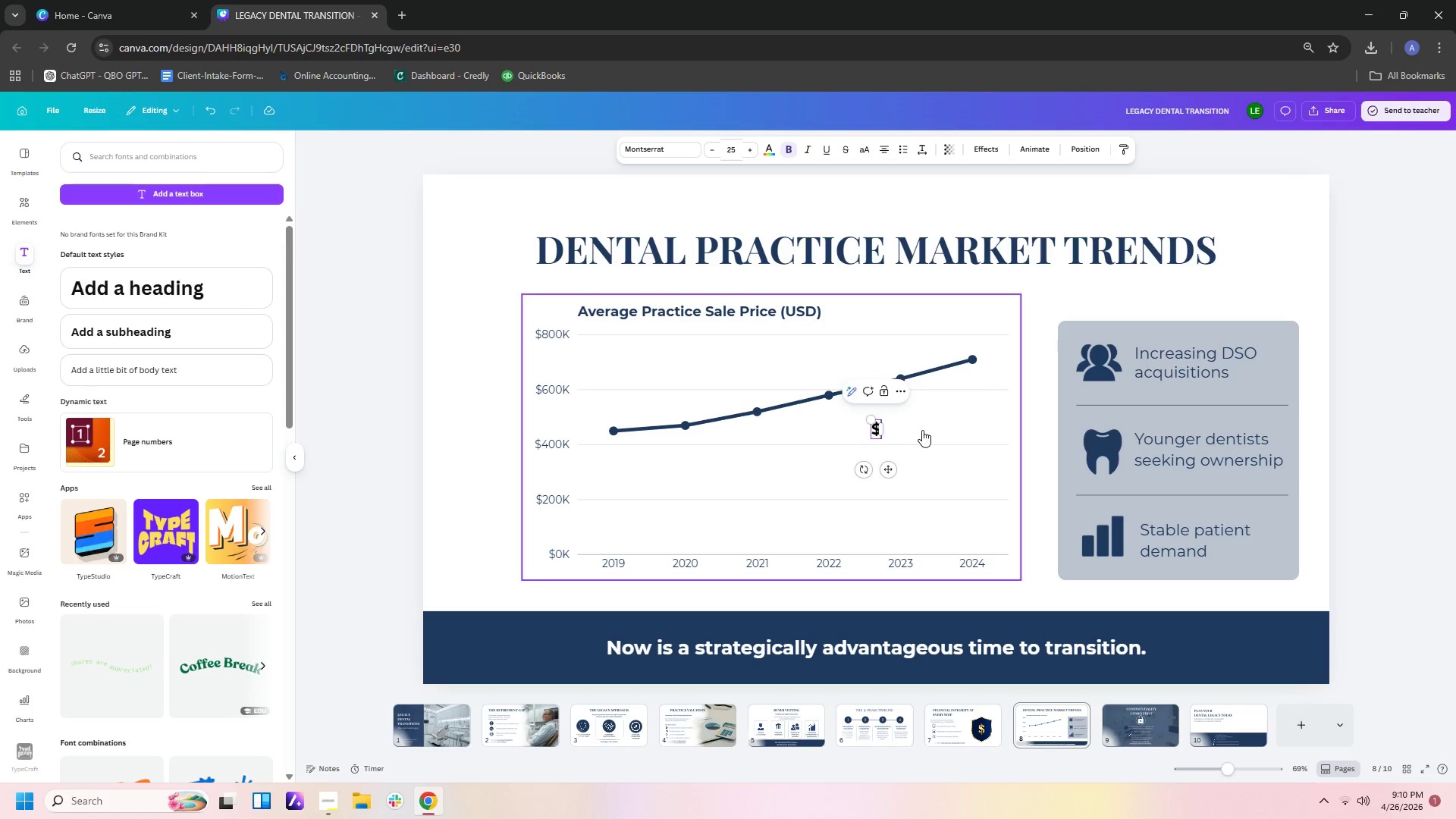 
type($450K)
 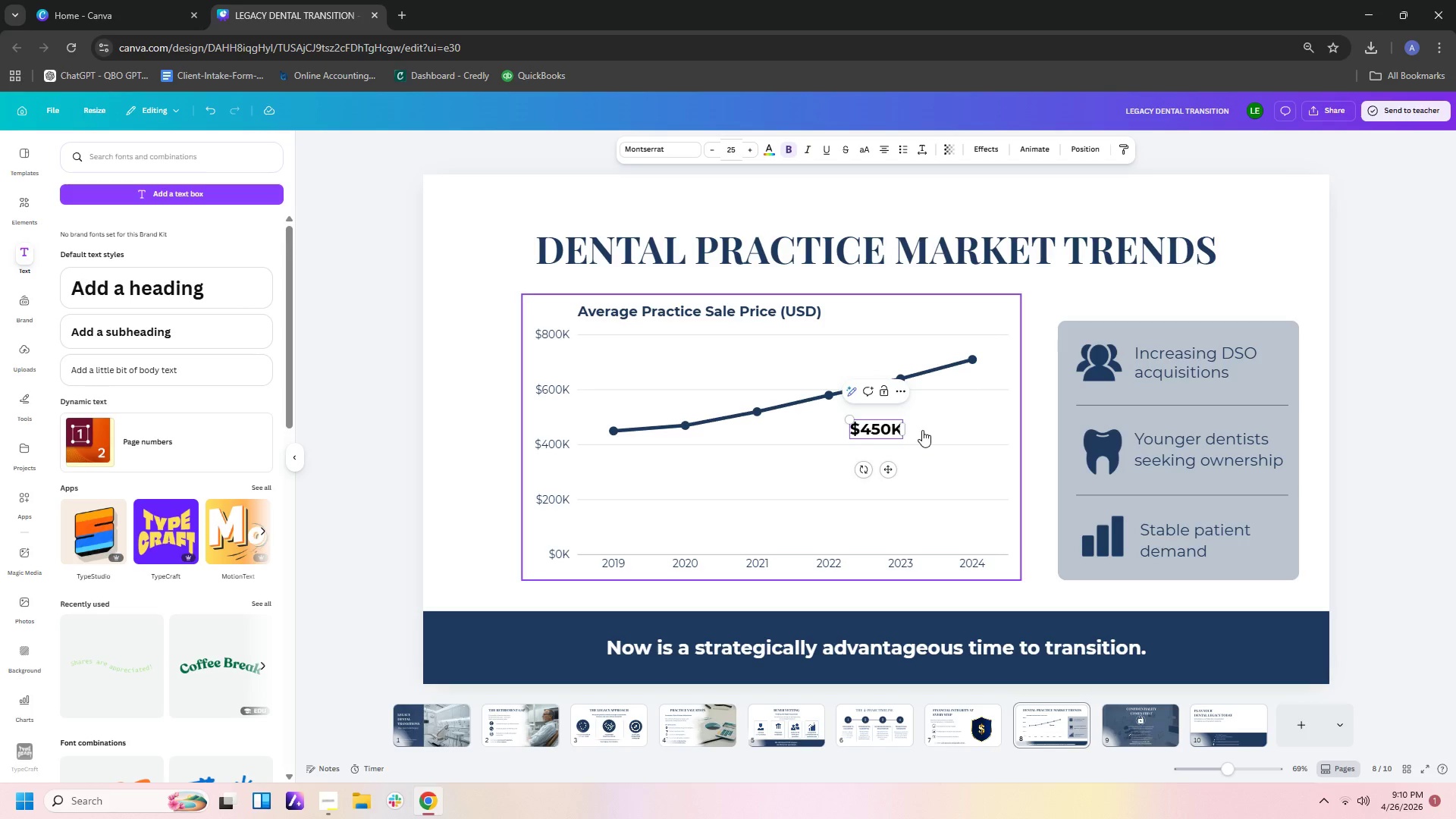 
left_click([920, 416])
 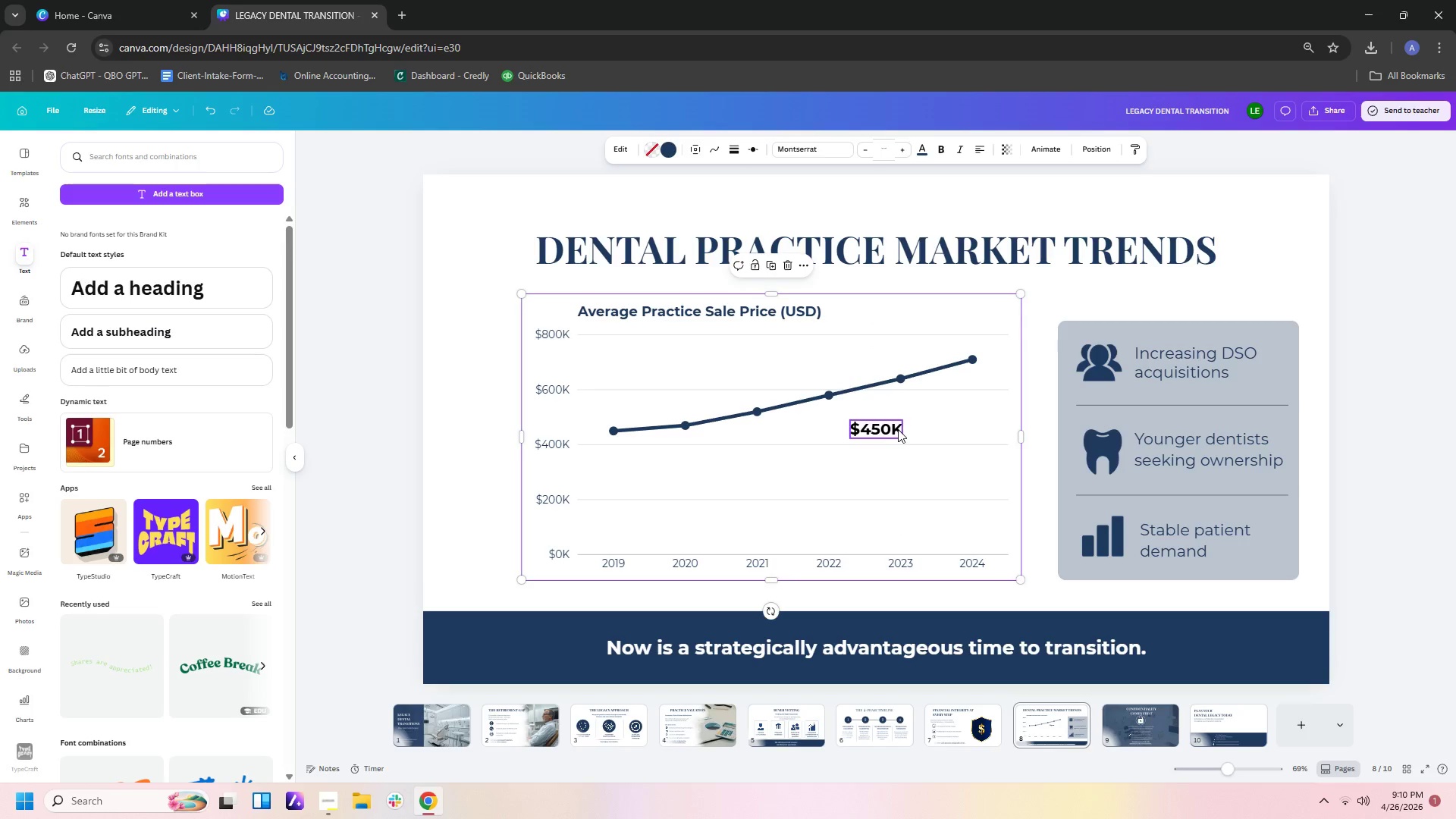 
left_click_drag(start_coordinate=[895, 431], to_coordinate=[632, 413])
 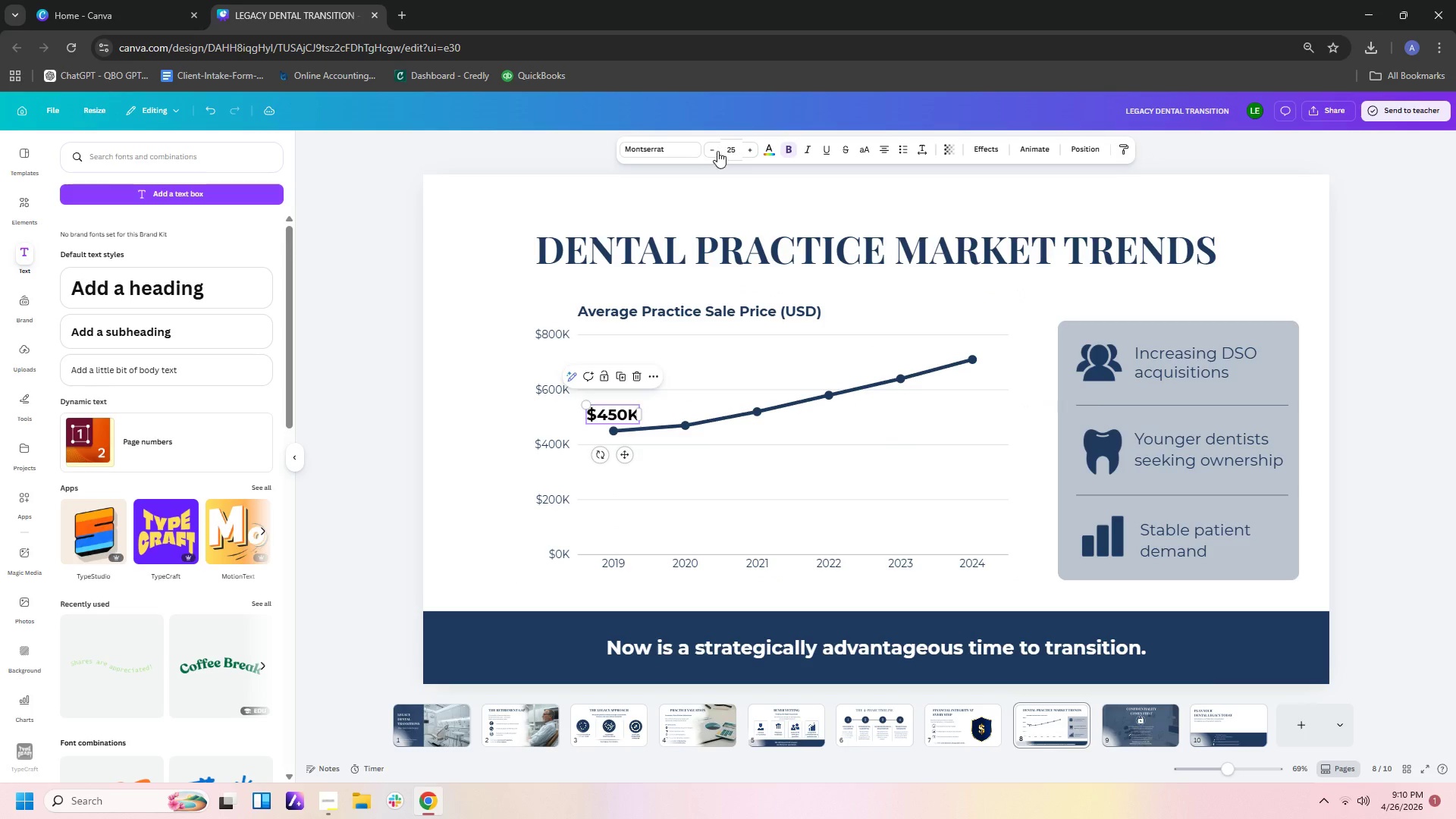 
double_click([708, 149])
 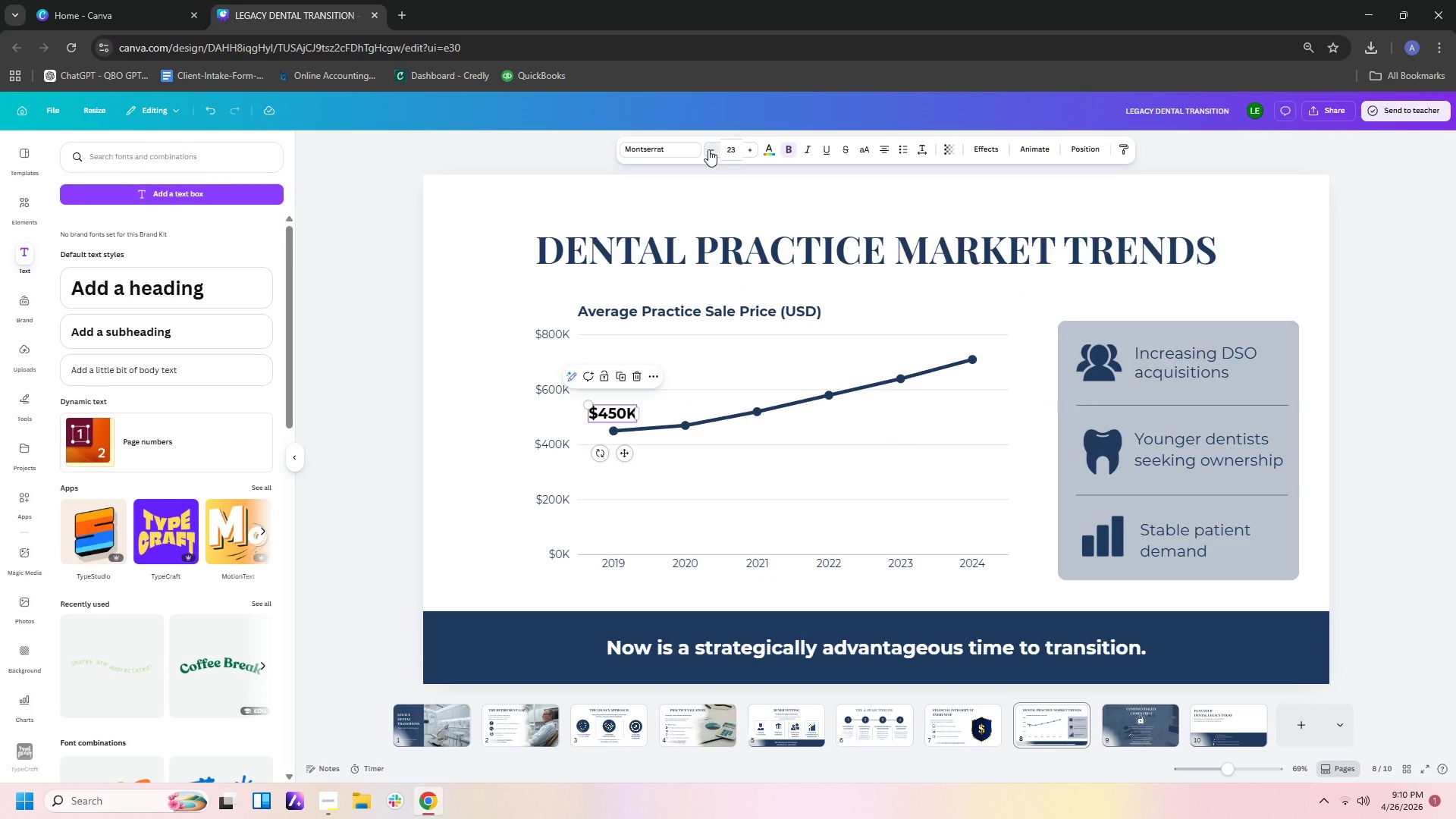 
triple_click([708, 149])
 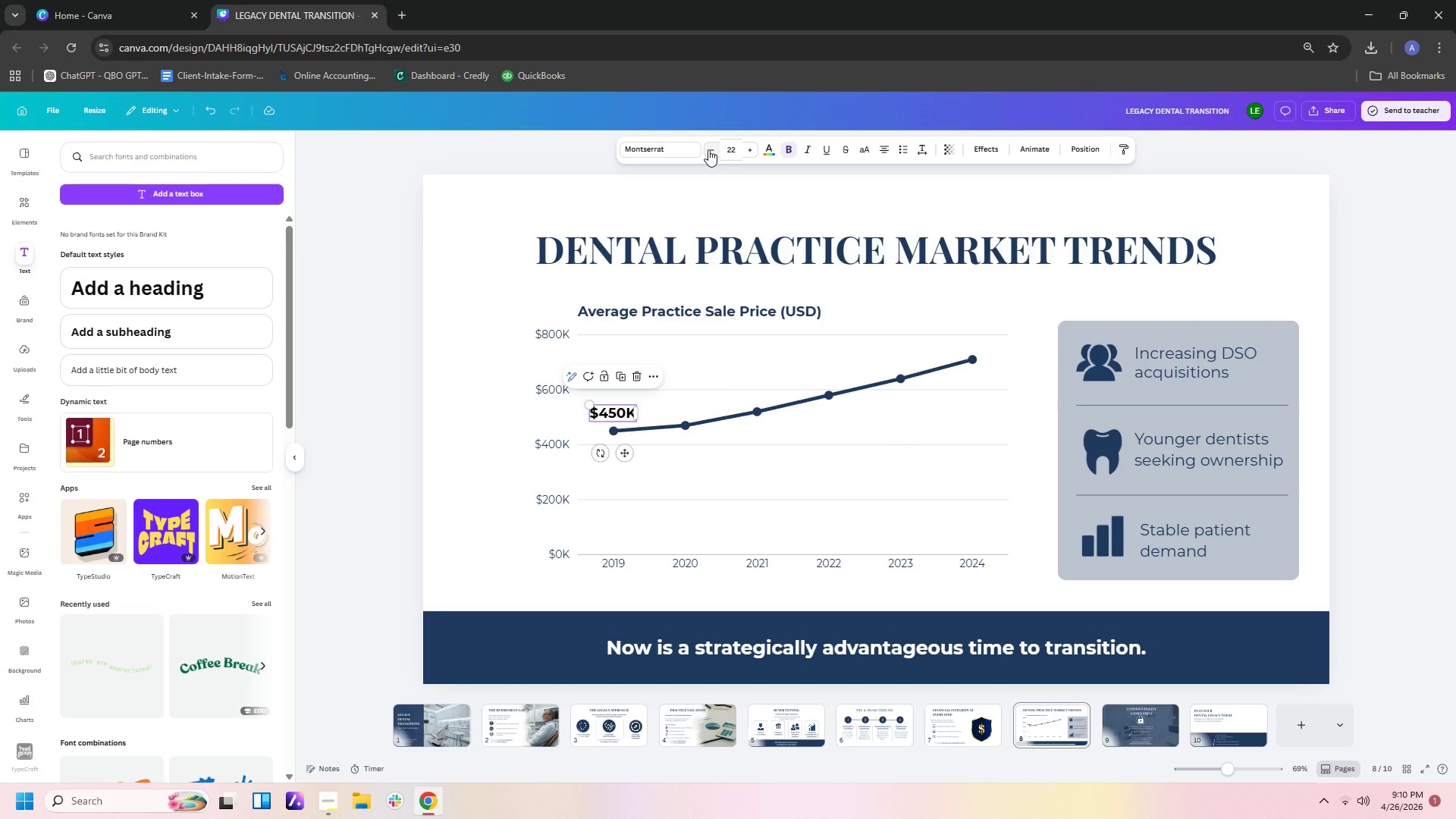 
triple_click([708, 149])
 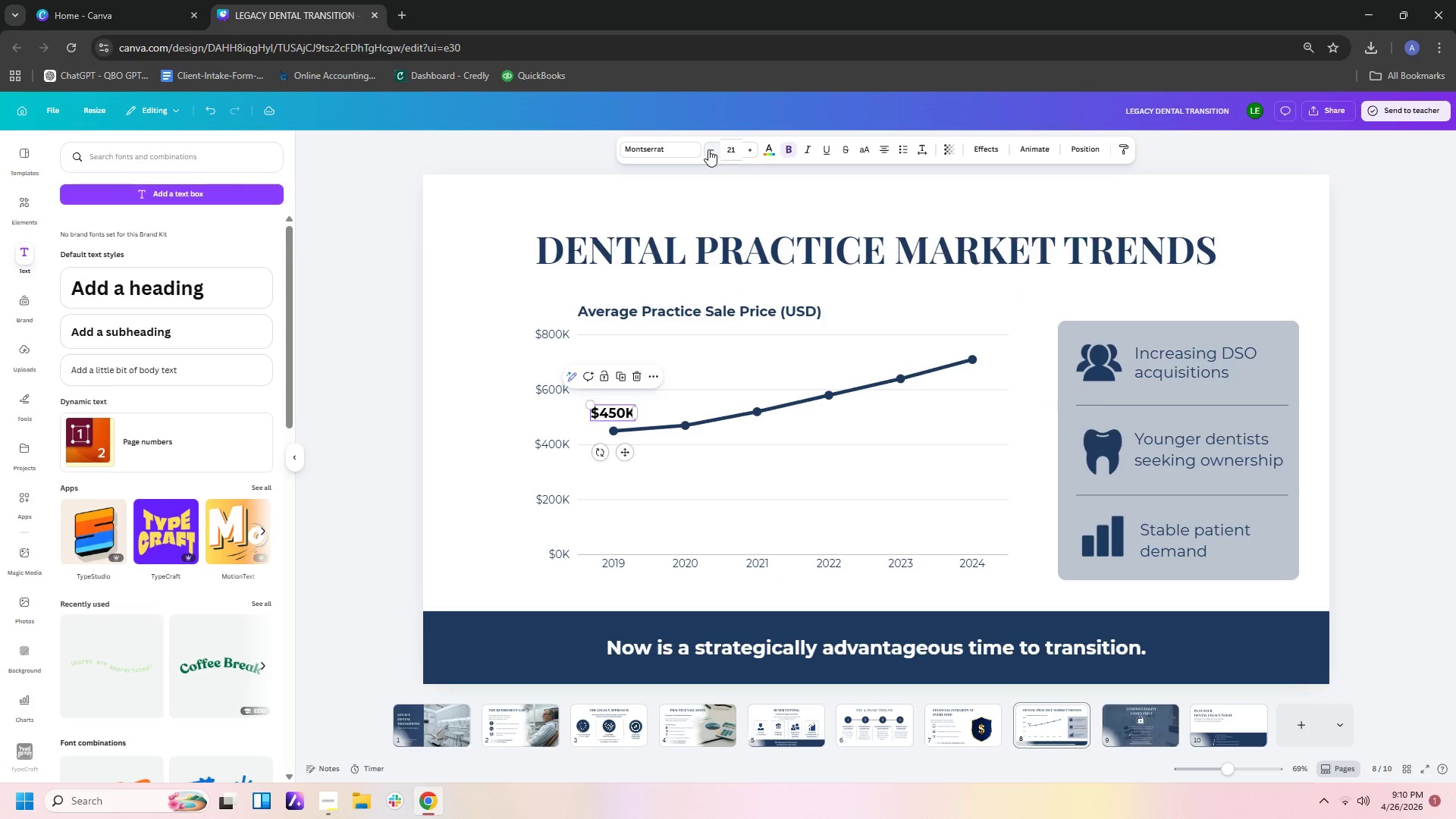 
left_click([708, 149])
 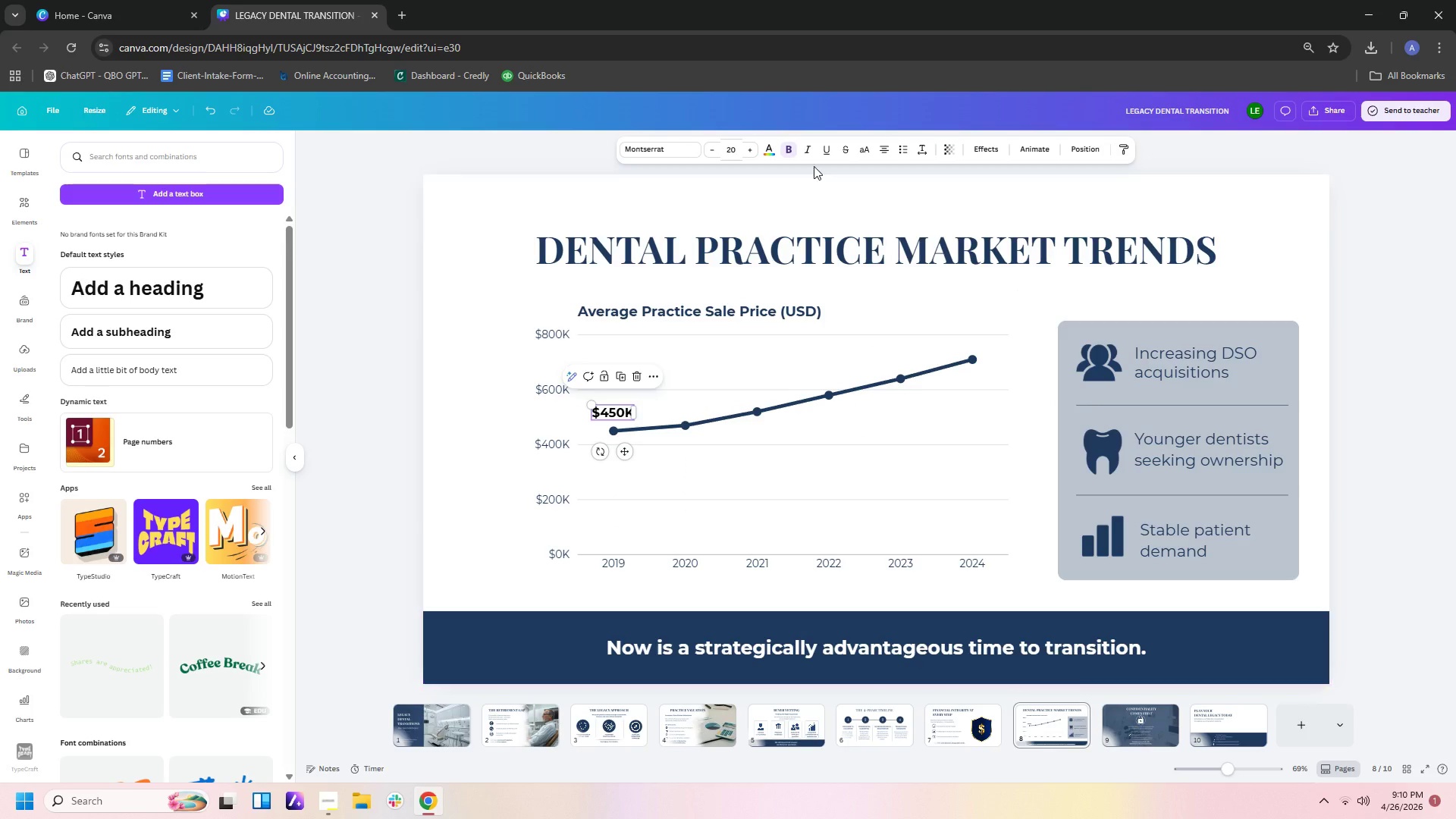 
left_click([791, 152])
 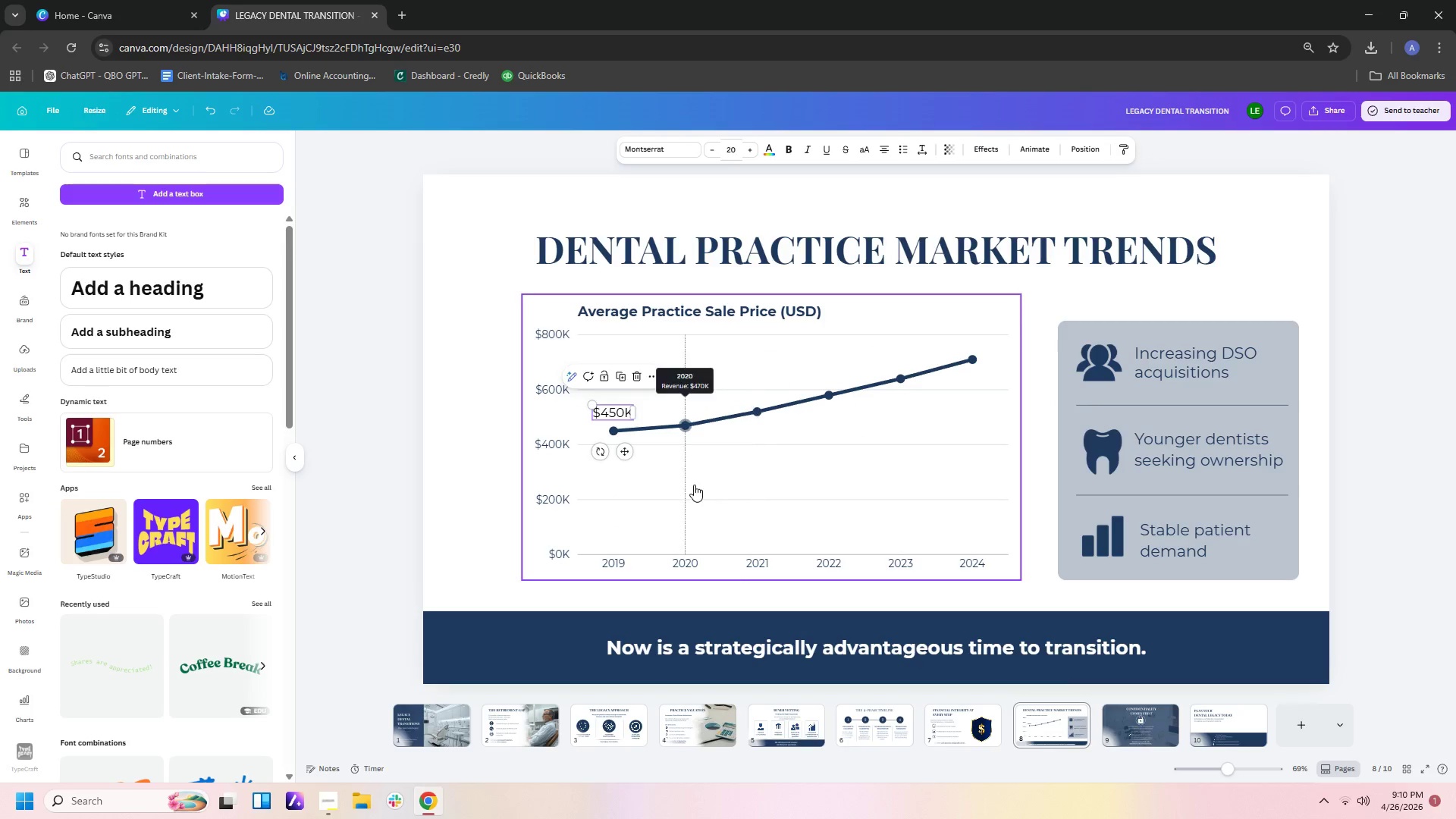 
left_click([694, 485])
 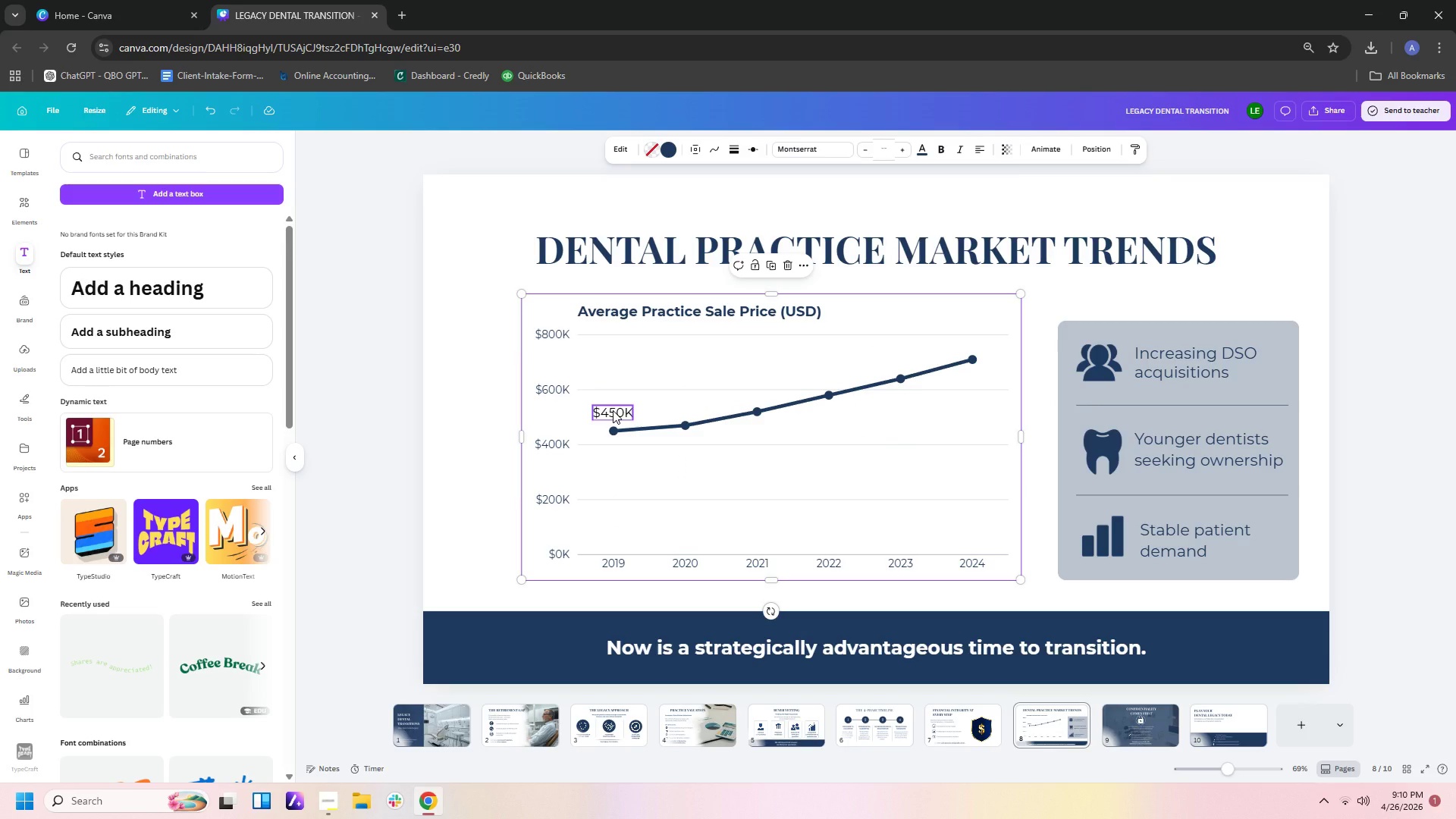 
left_click_drag(start_coordinate=[613, 410], to_coordinate=[613, 415])
 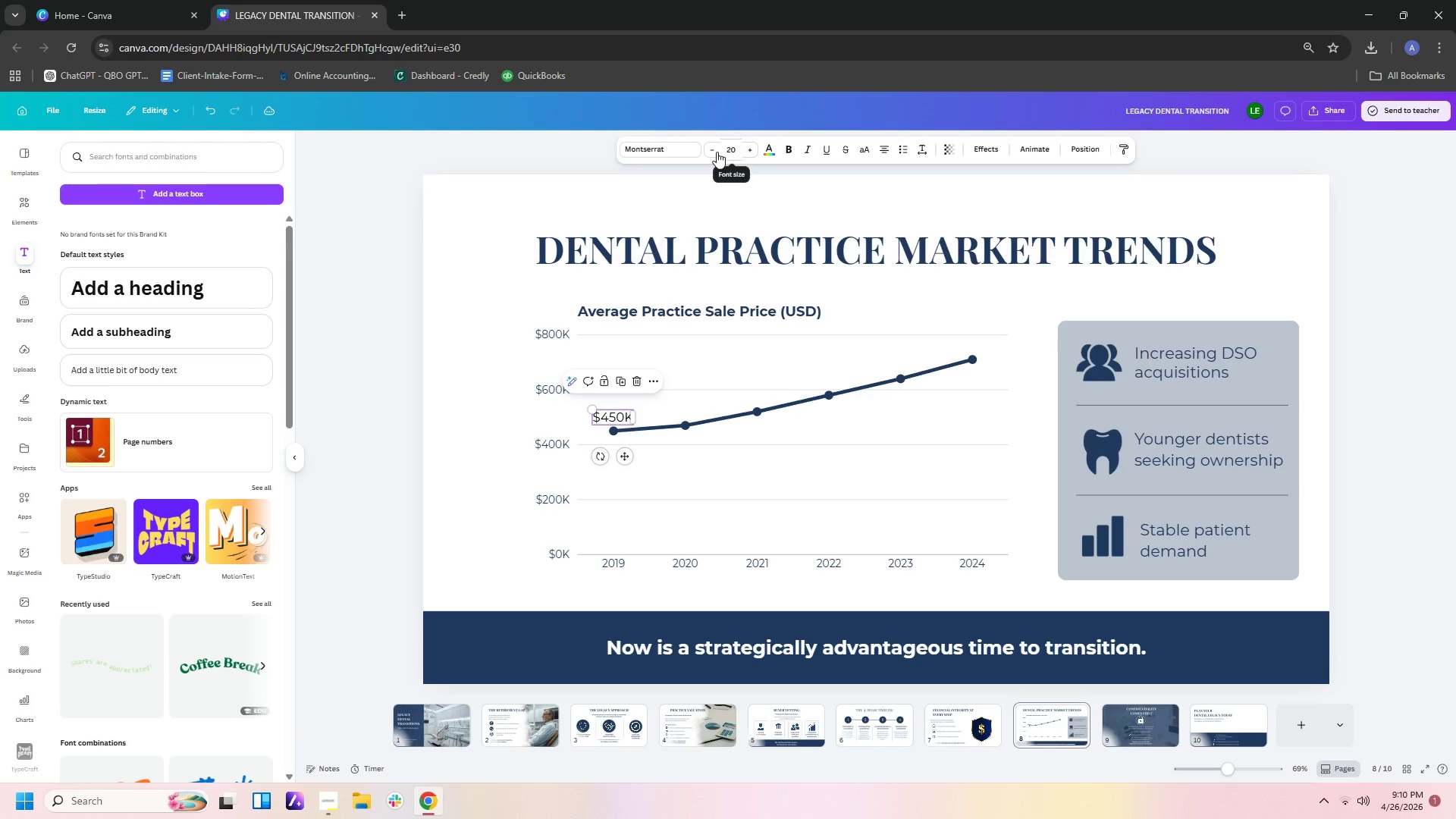 
double_click([713, 153])
 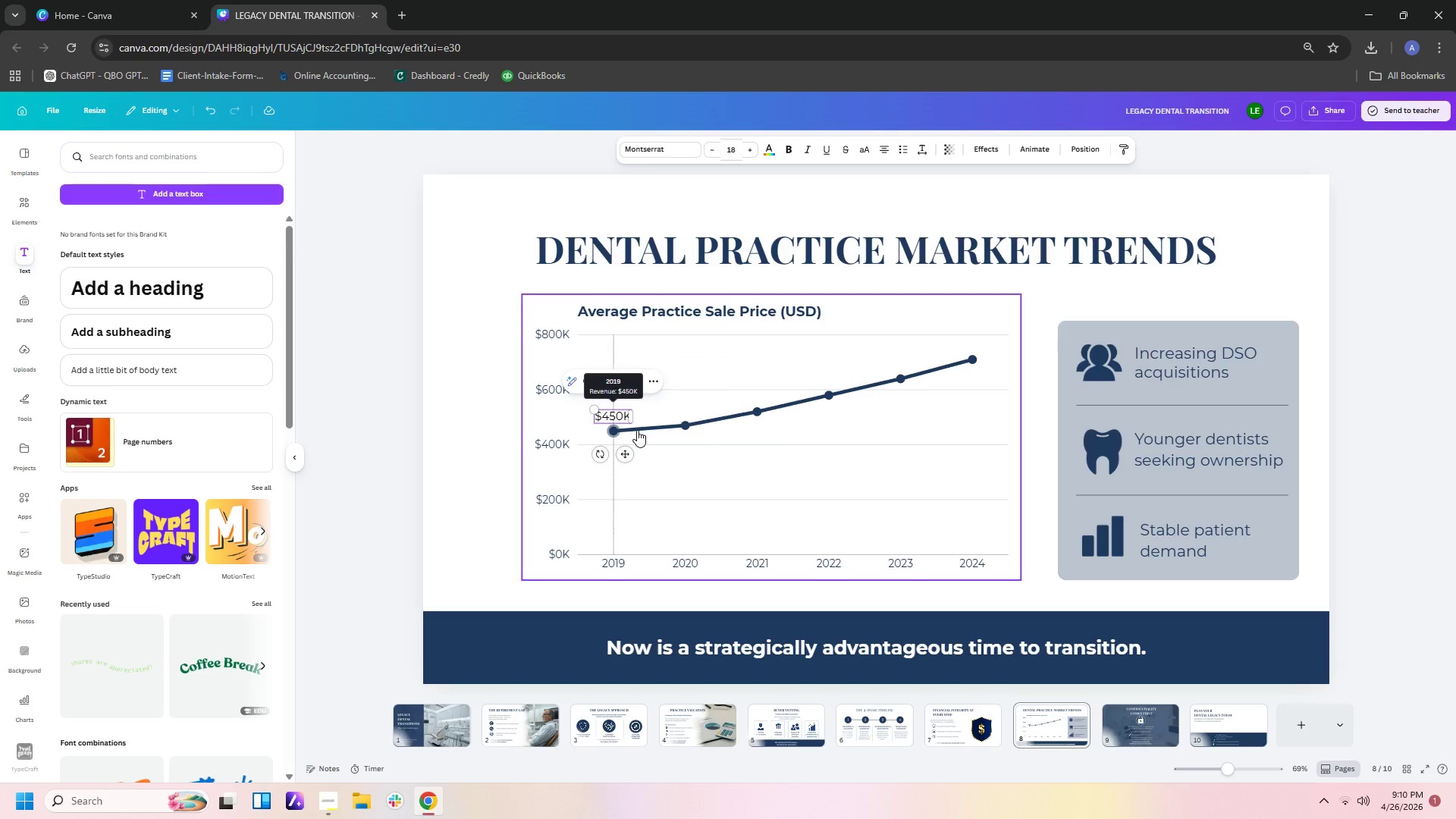 
key(Control+C)
 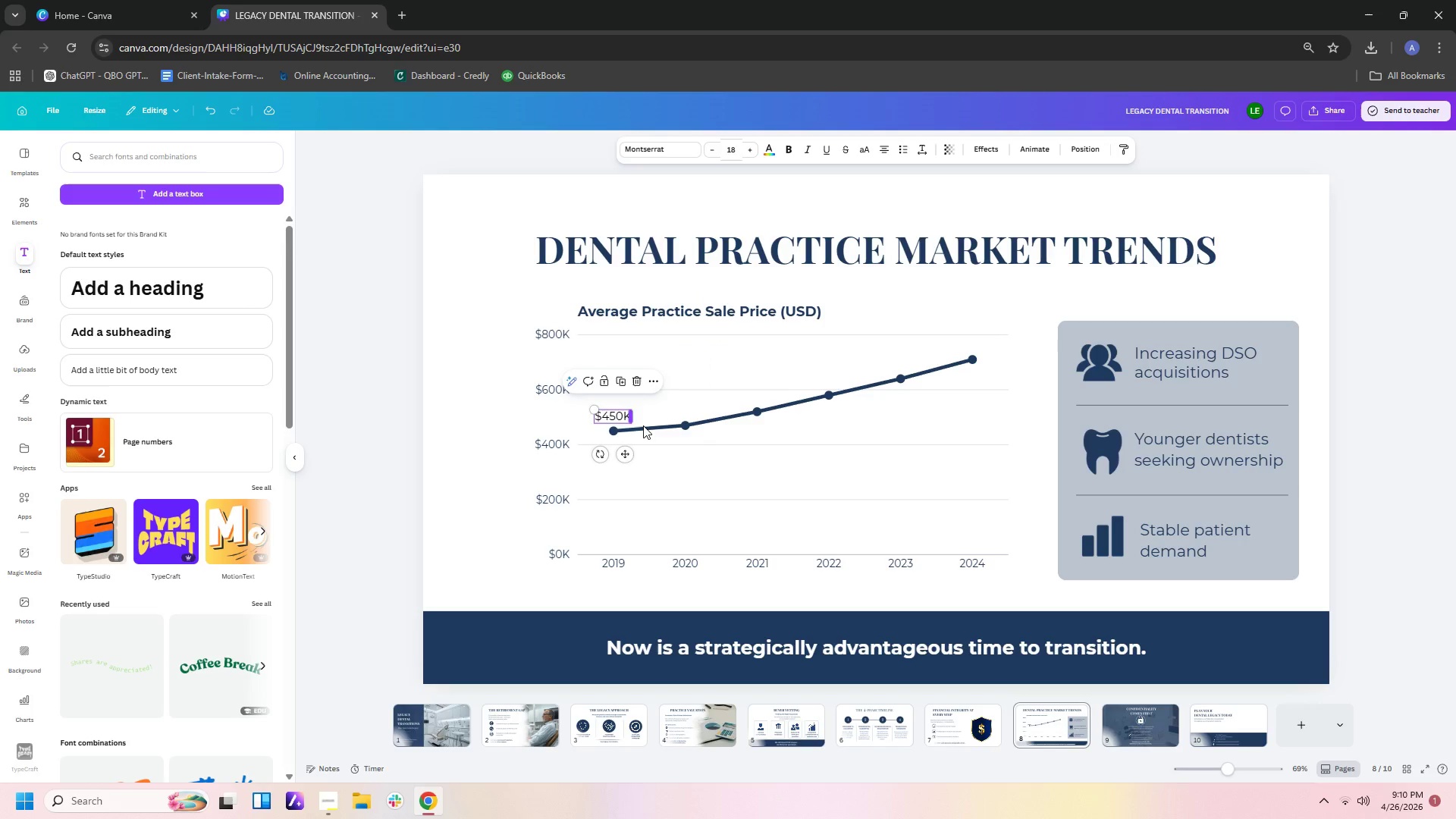 
key(Control+V)
 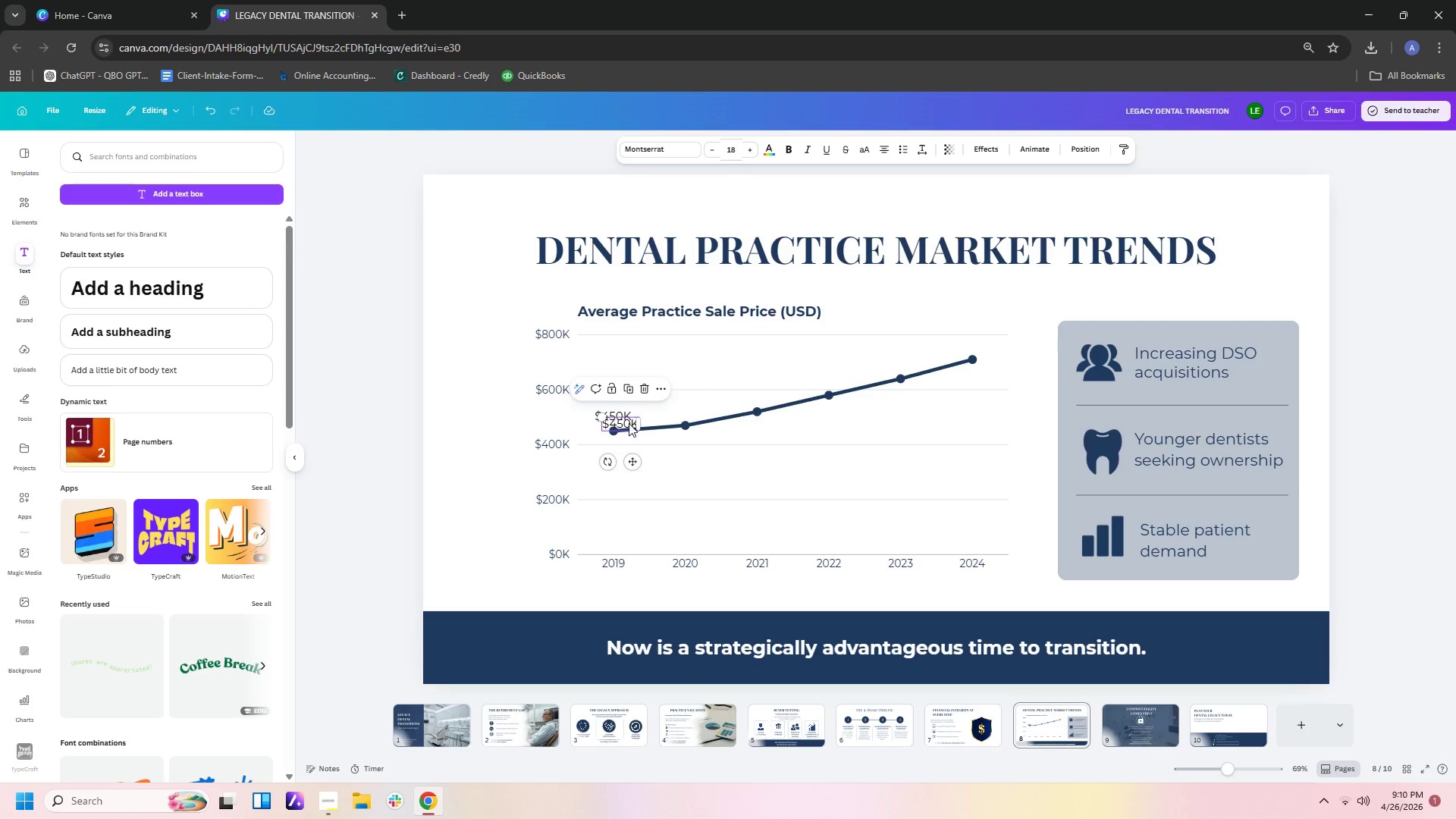 
left_click_drag(start_coordinate=[629, 423], to_coordinate=[693, 403])
 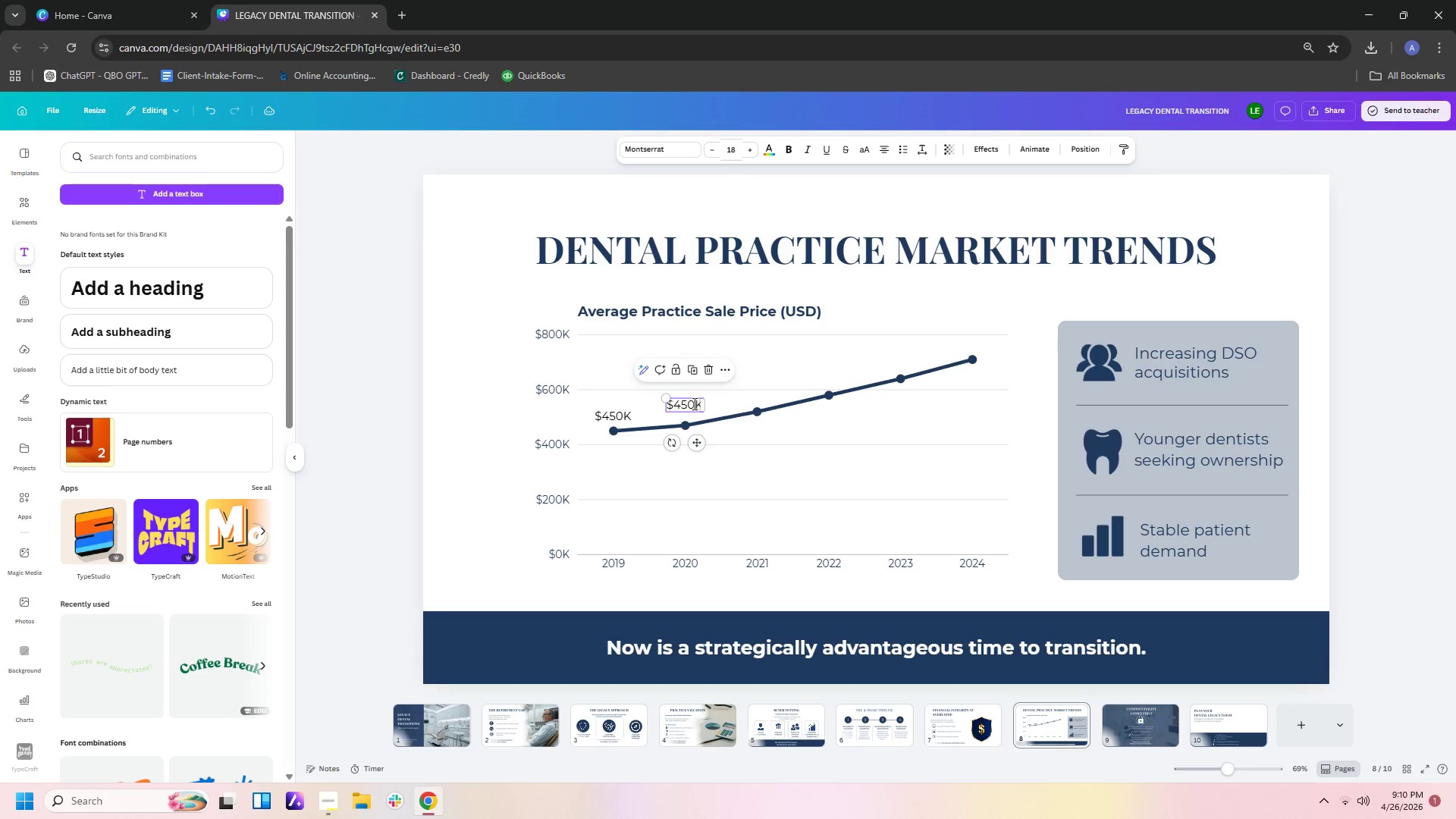 
double_click([693, 403])
 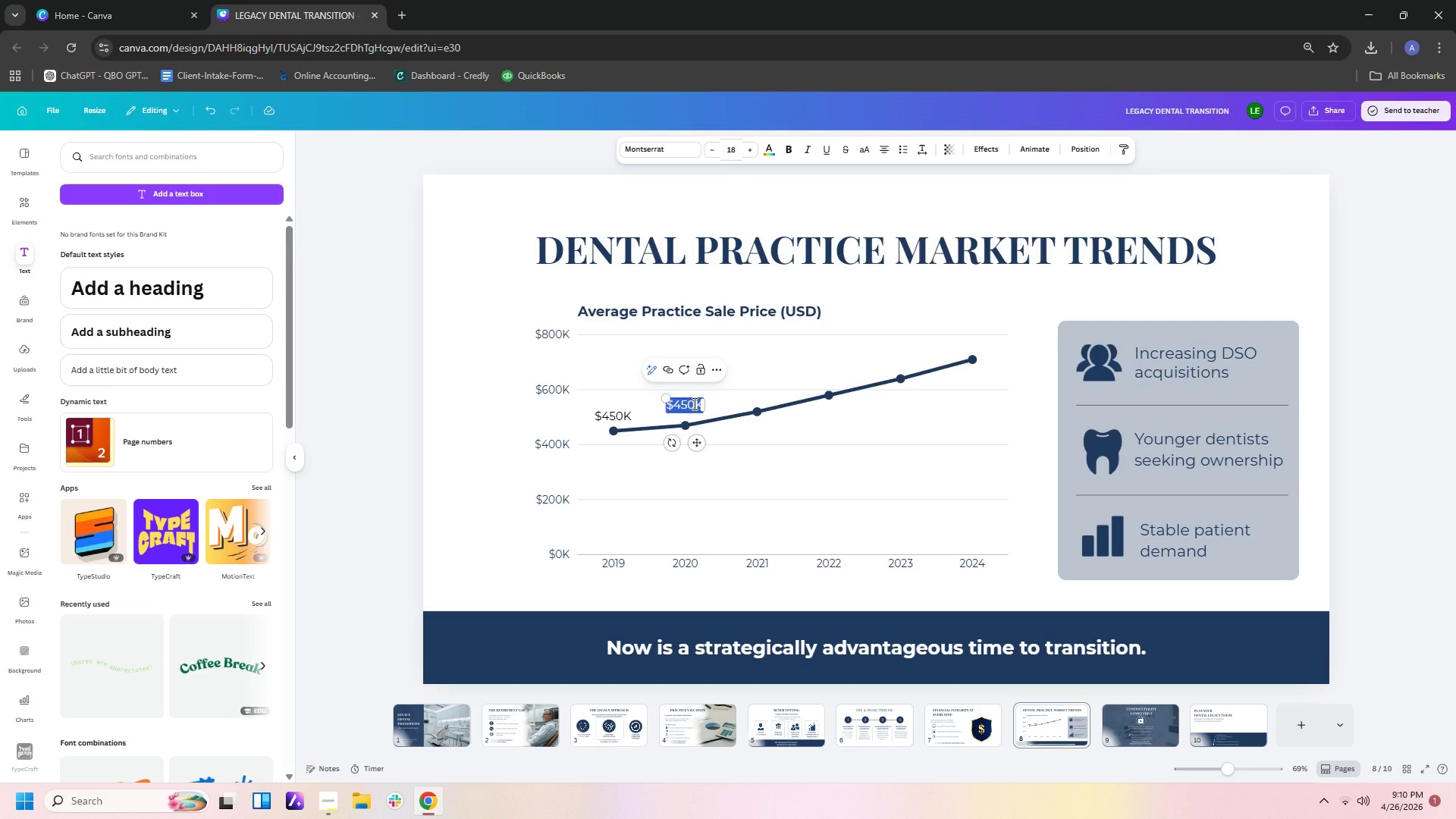 
type($470L)
key(Backspace)
type(K)
 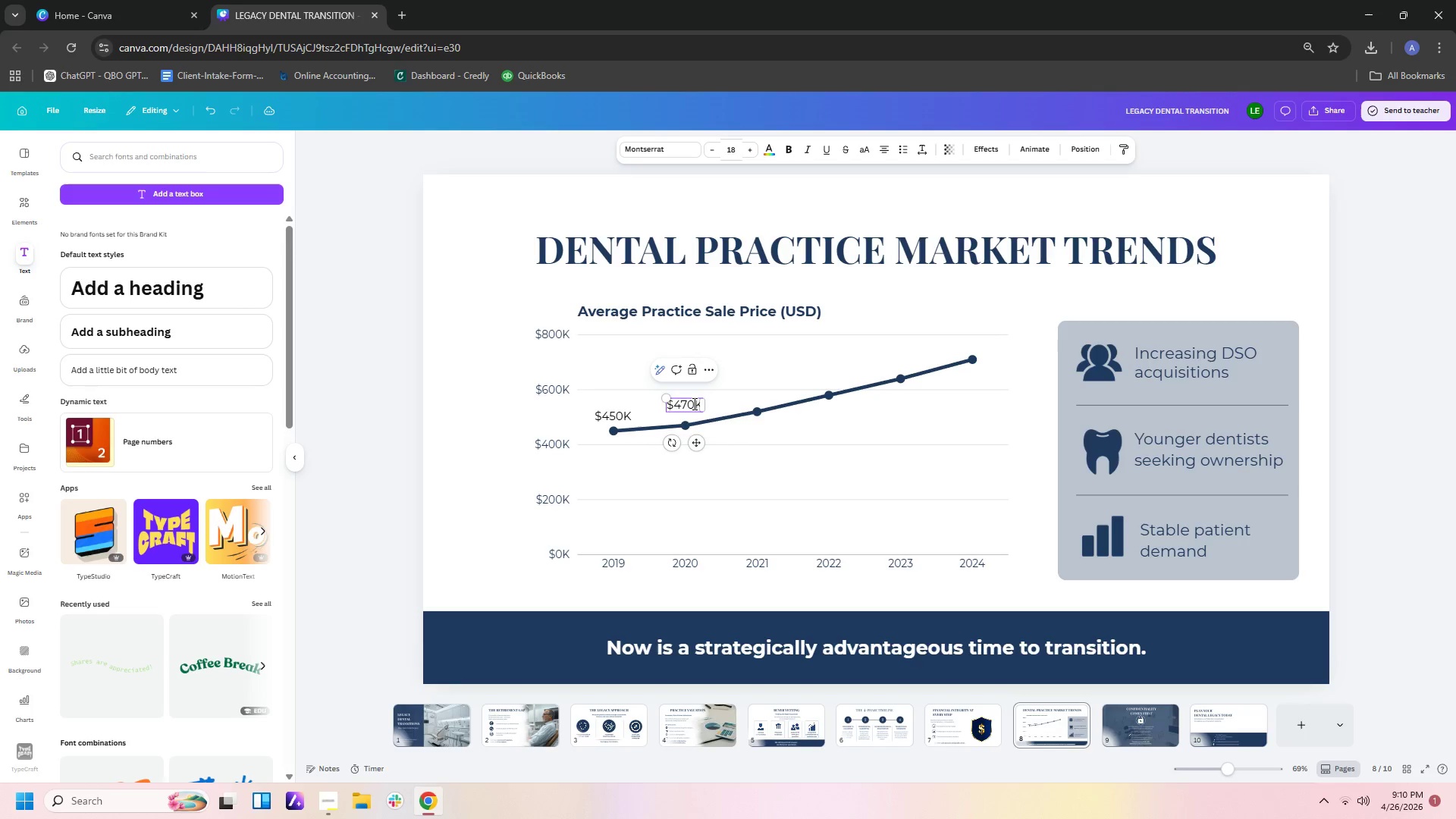 
left_click([733, 437])
 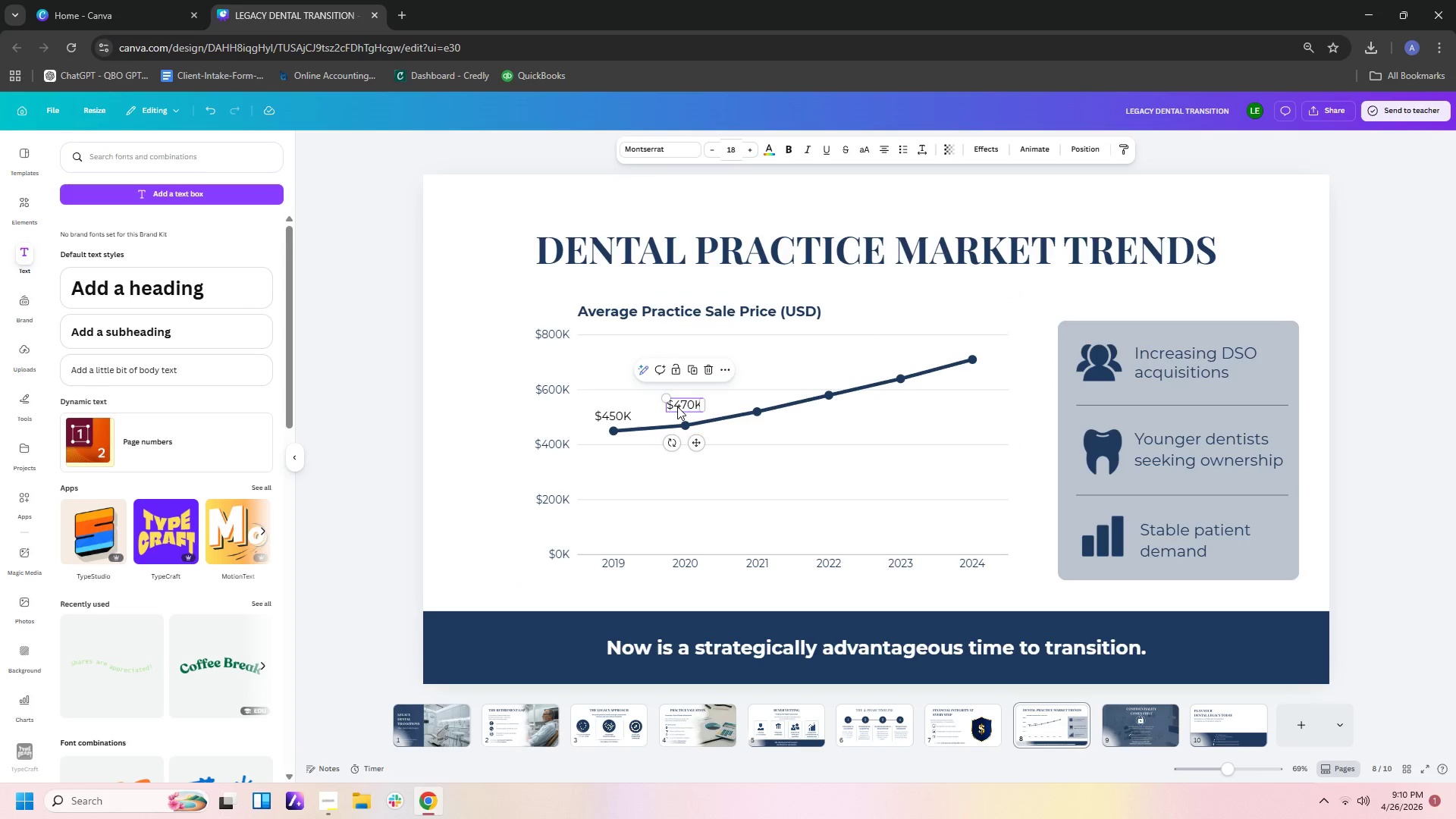 
key(Control+C)
 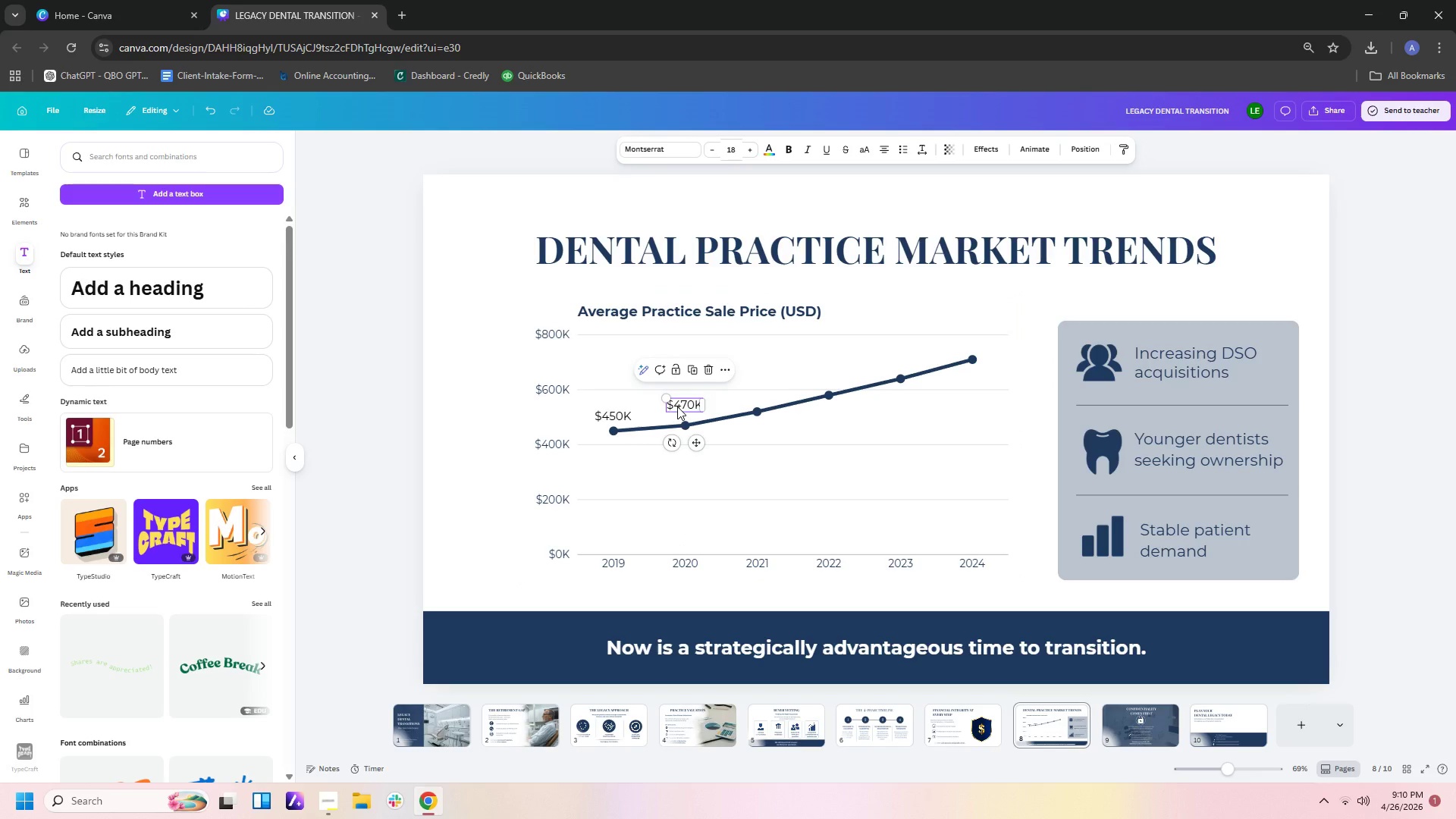 
key(Control+V)
 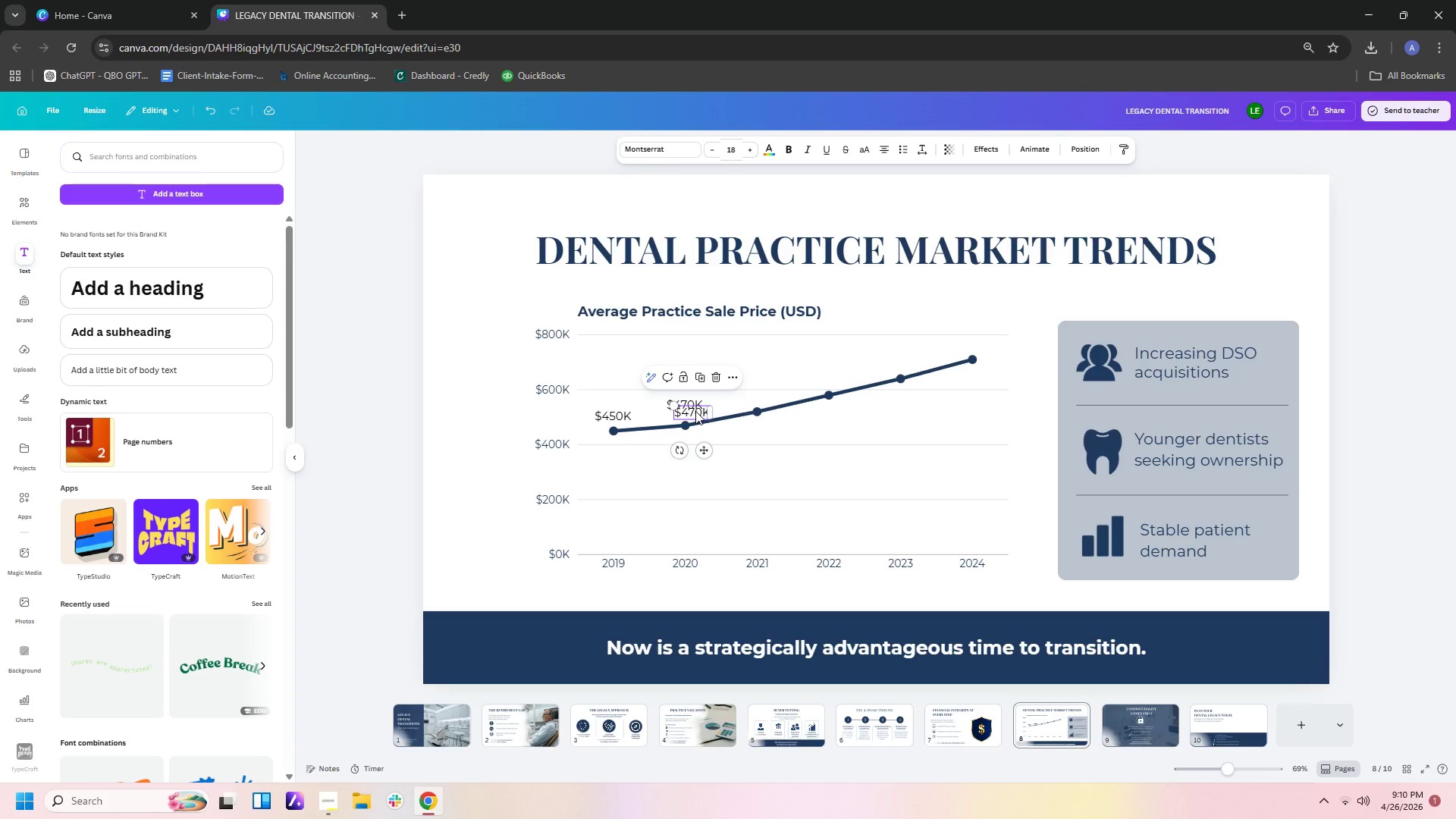 
left_click_drag(start_coordinate=[695, 412], to_coordinate=[761, 392])
 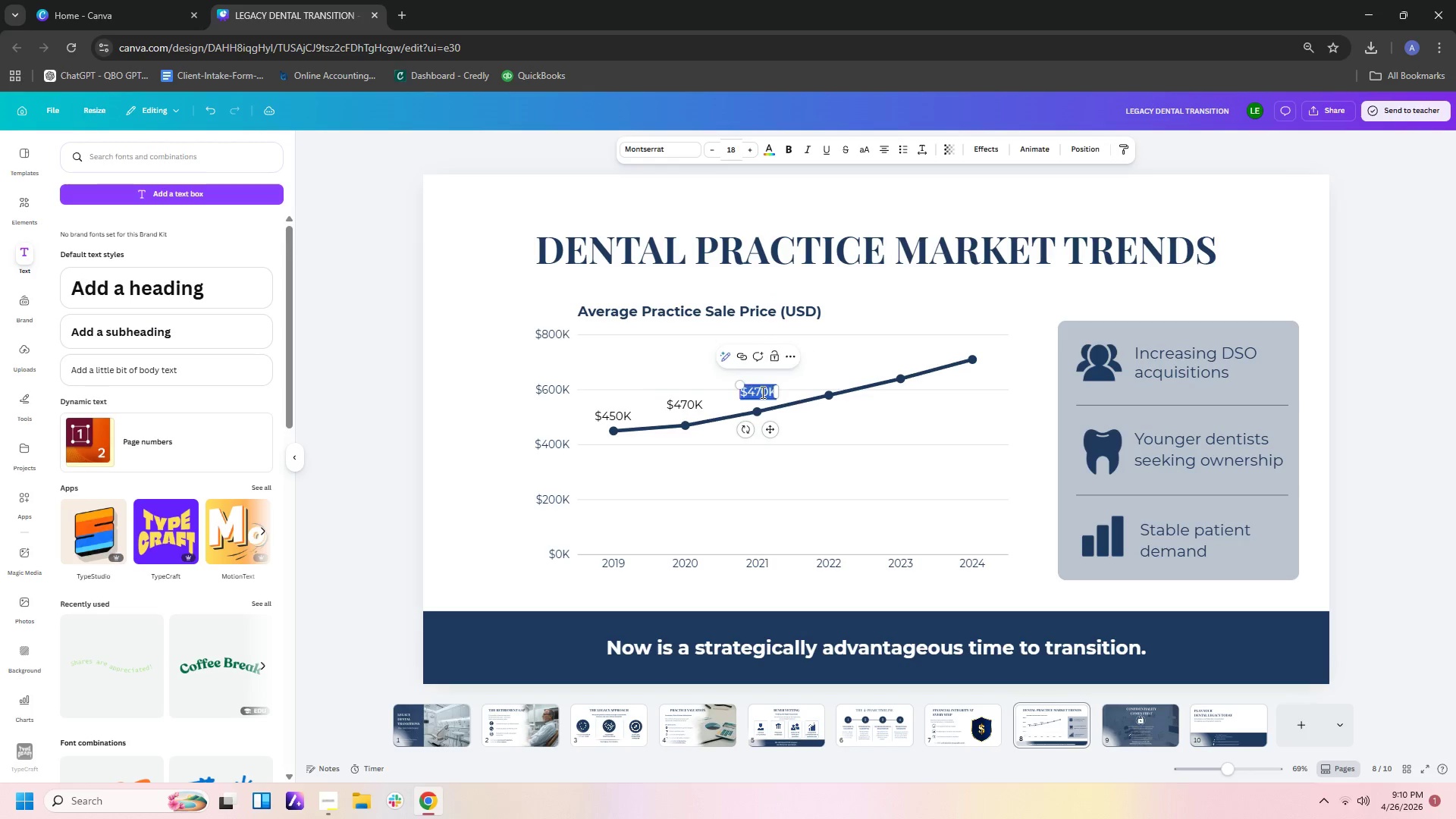 
double_click([761, 392])
 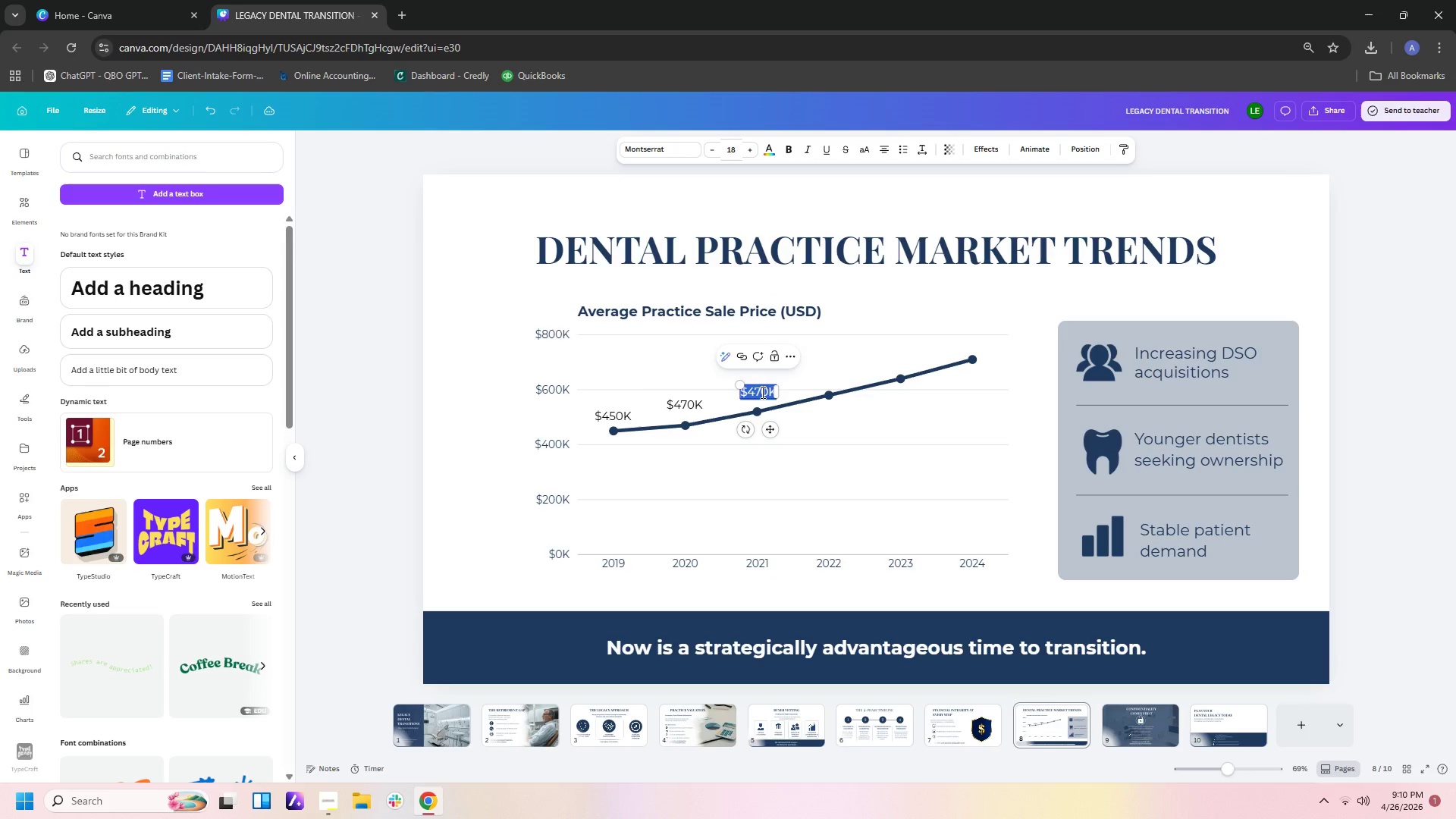 
left_click([761, 392])
 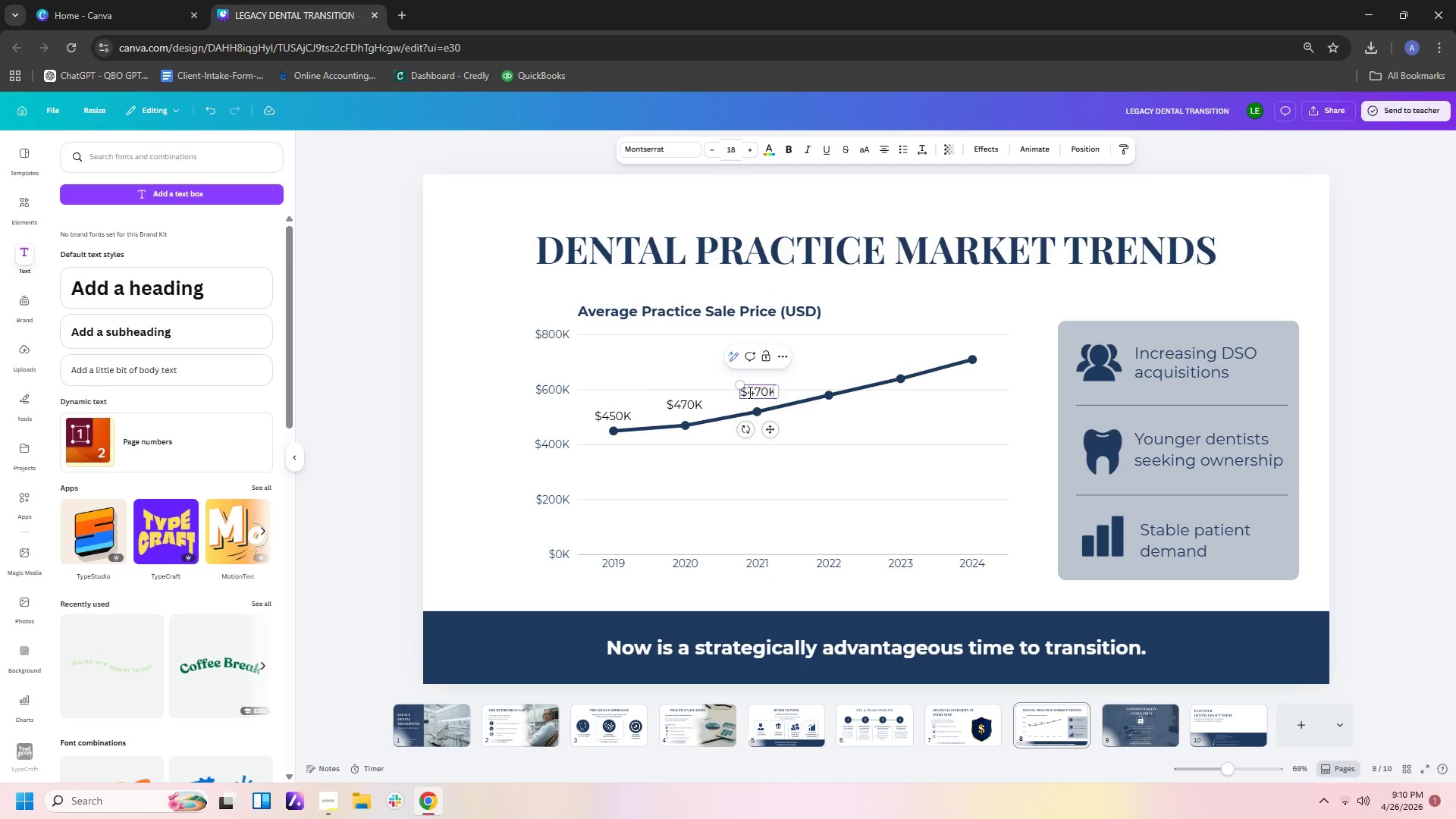 
left_click_drag(start_coordinate=[748, 392], to_coordinate=[766, 392])
 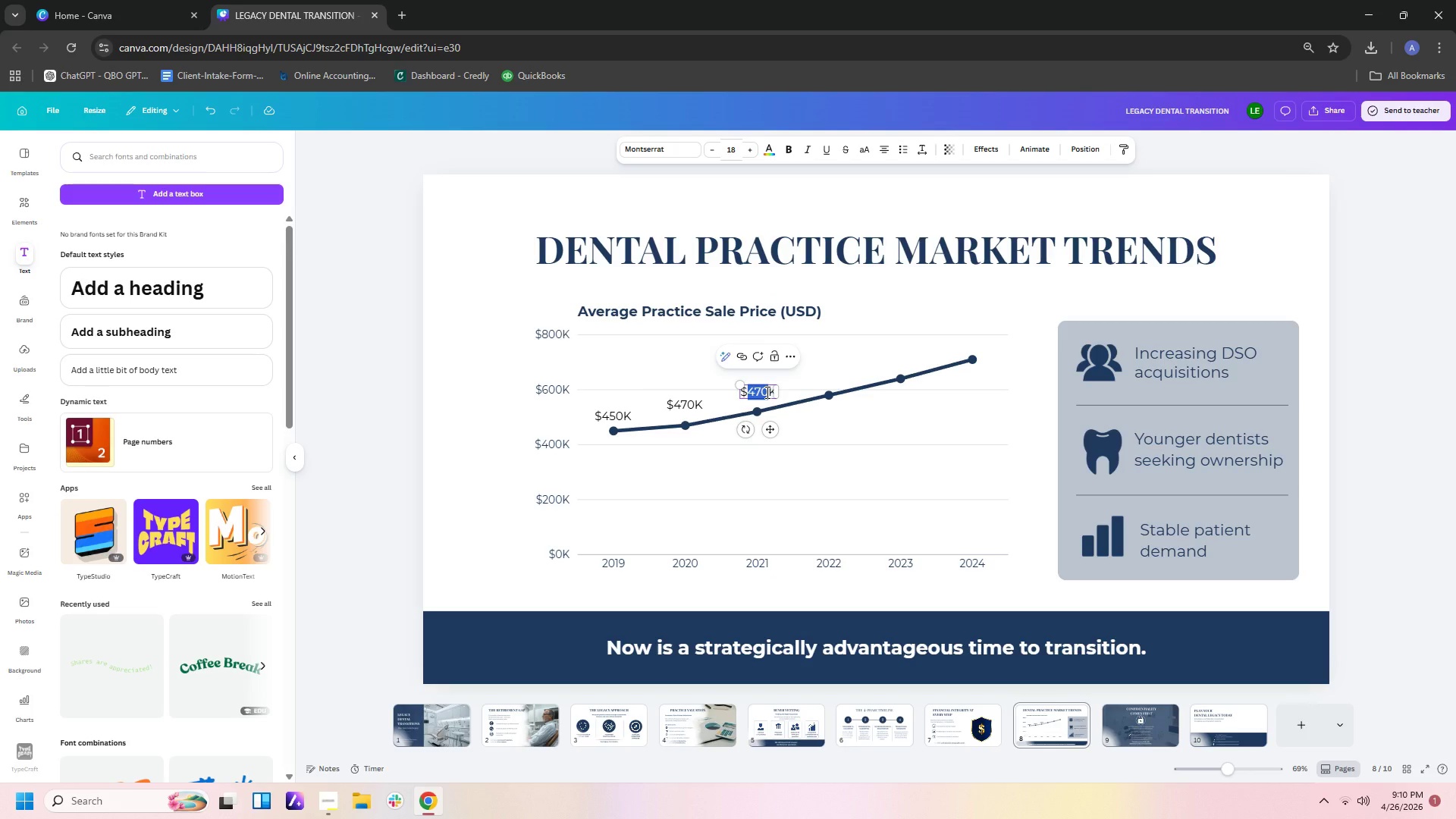 
wait(5.28)
 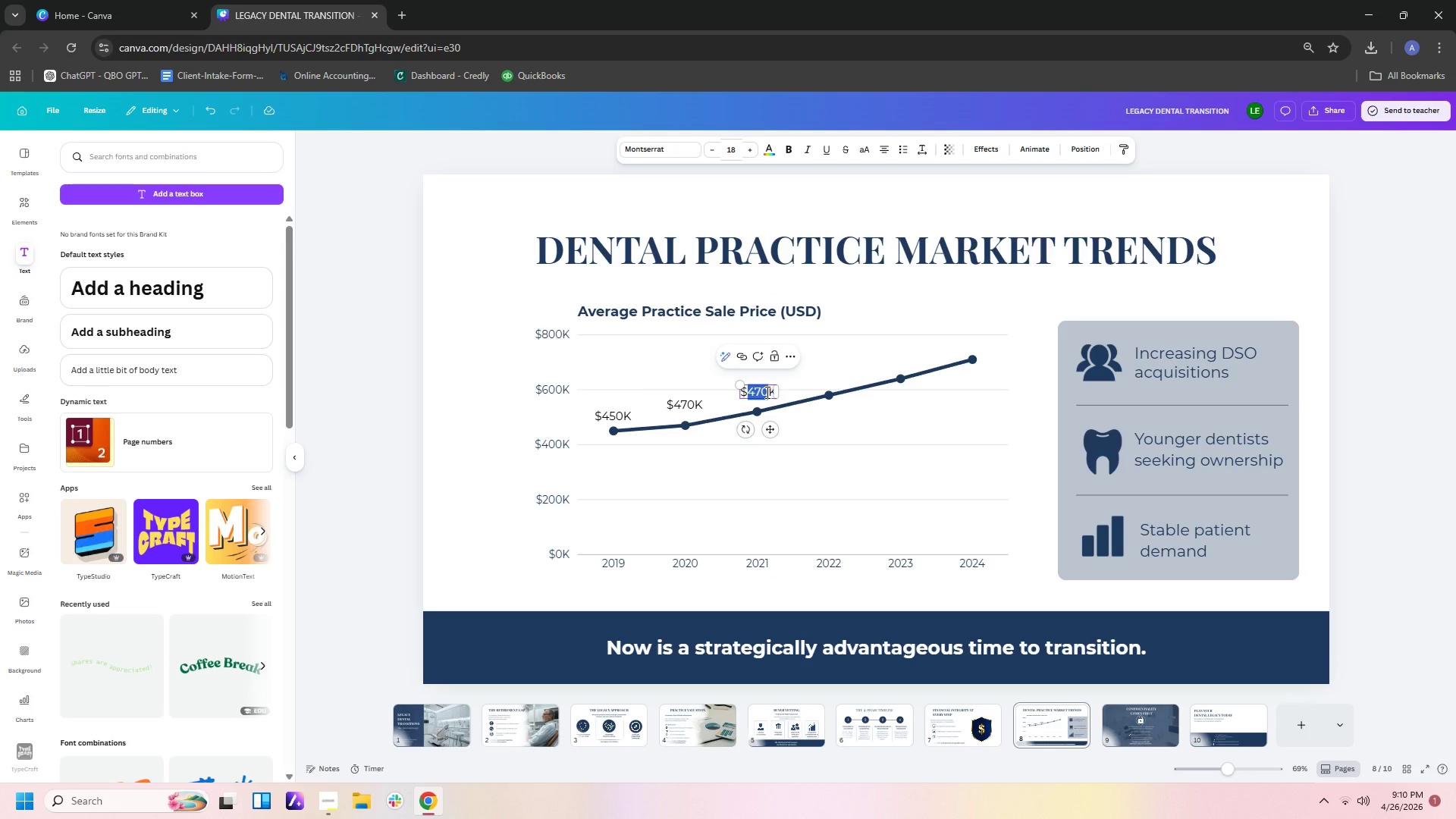 
key(Numpad5)
 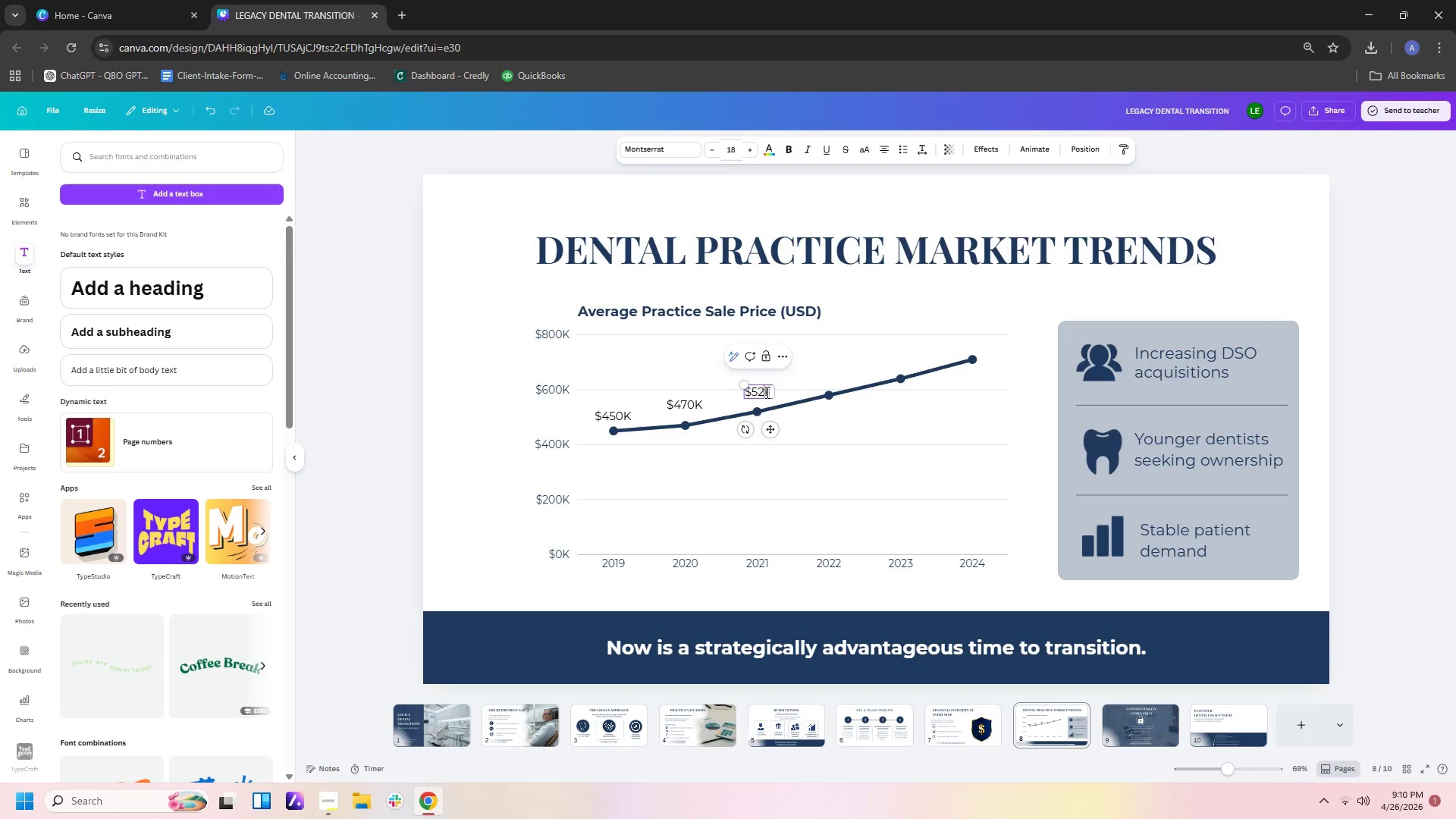 
key(Numpad2)
 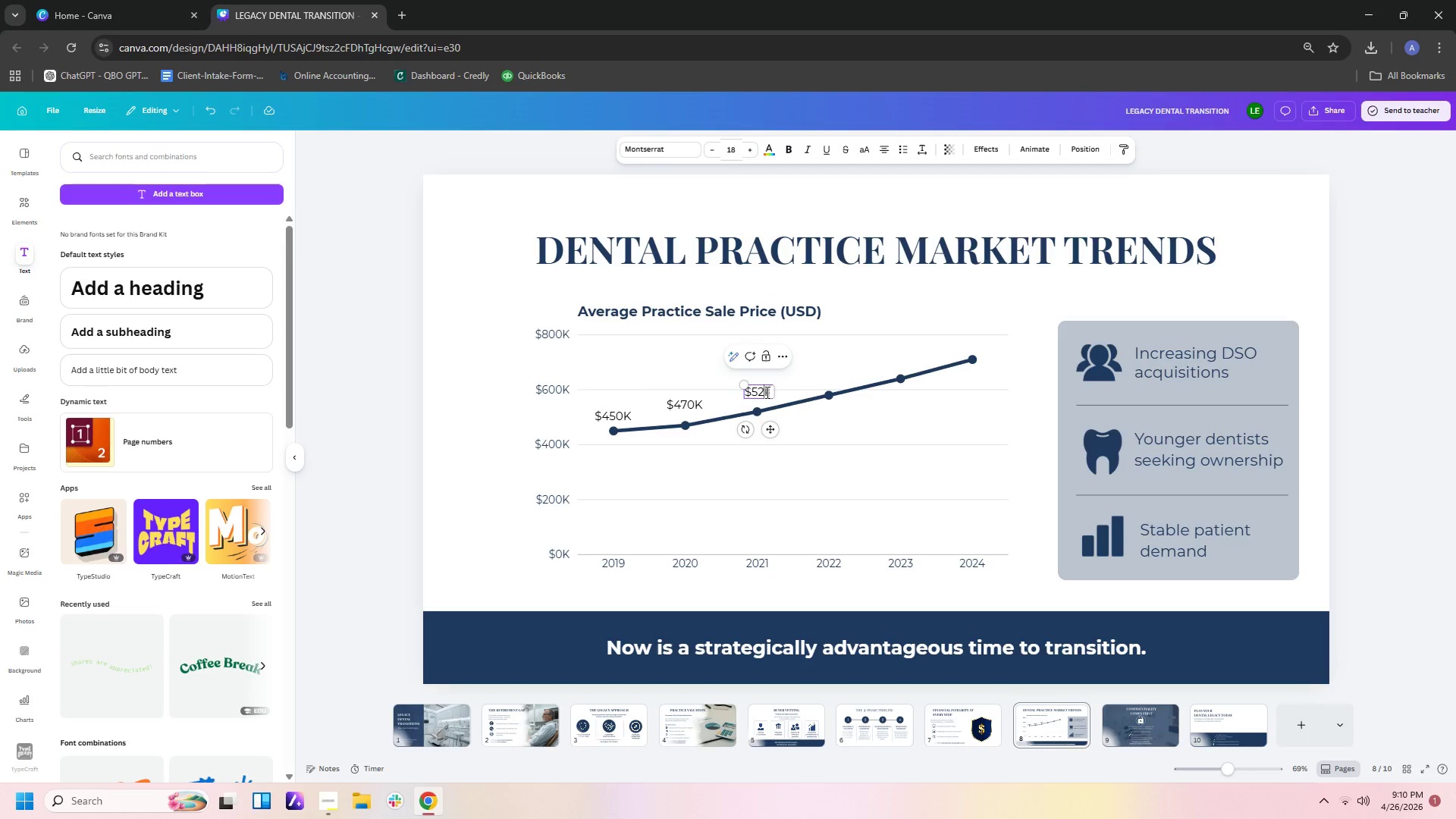 
key(Numpad0)
 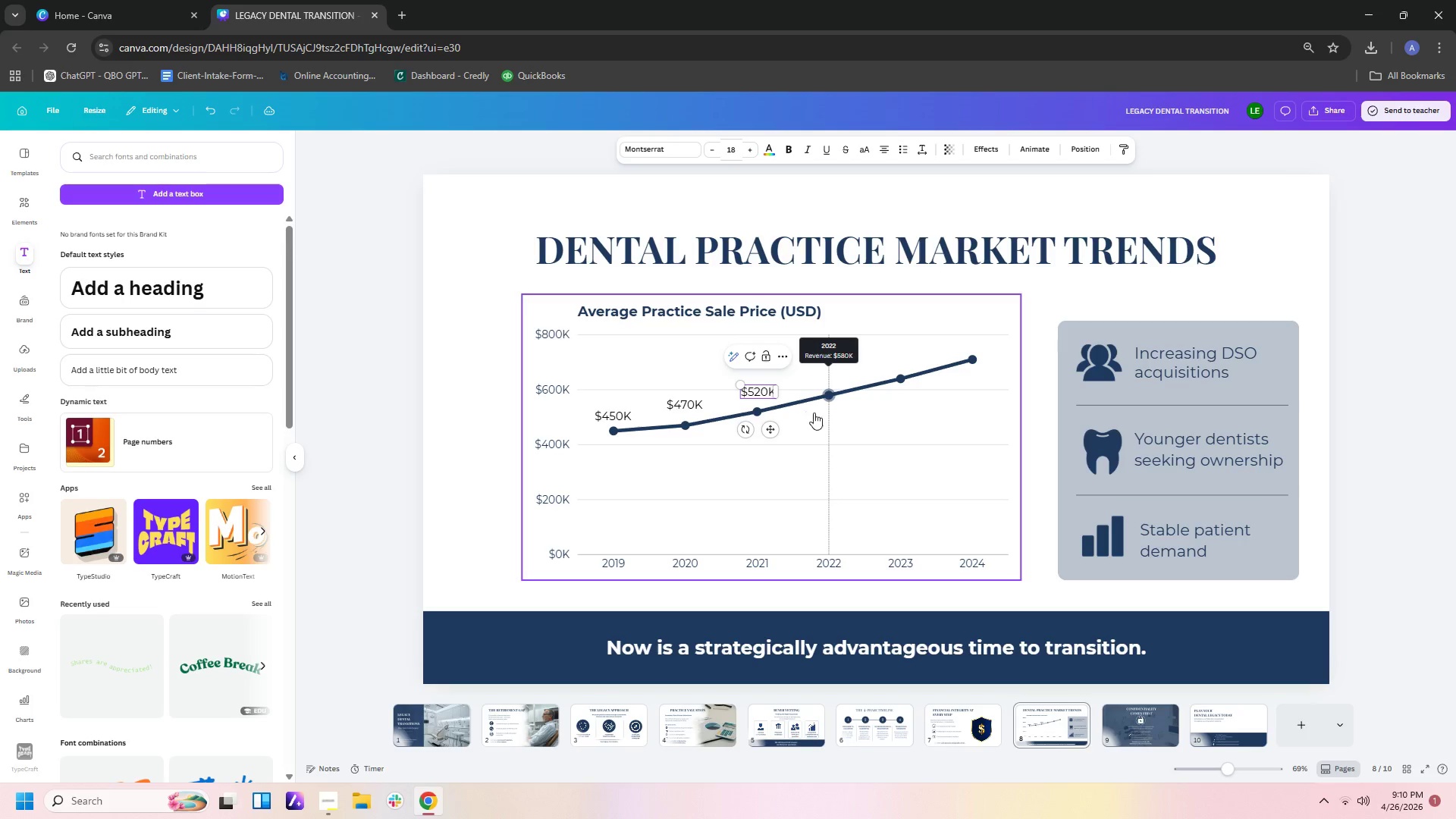 
left_click([814, 420])
 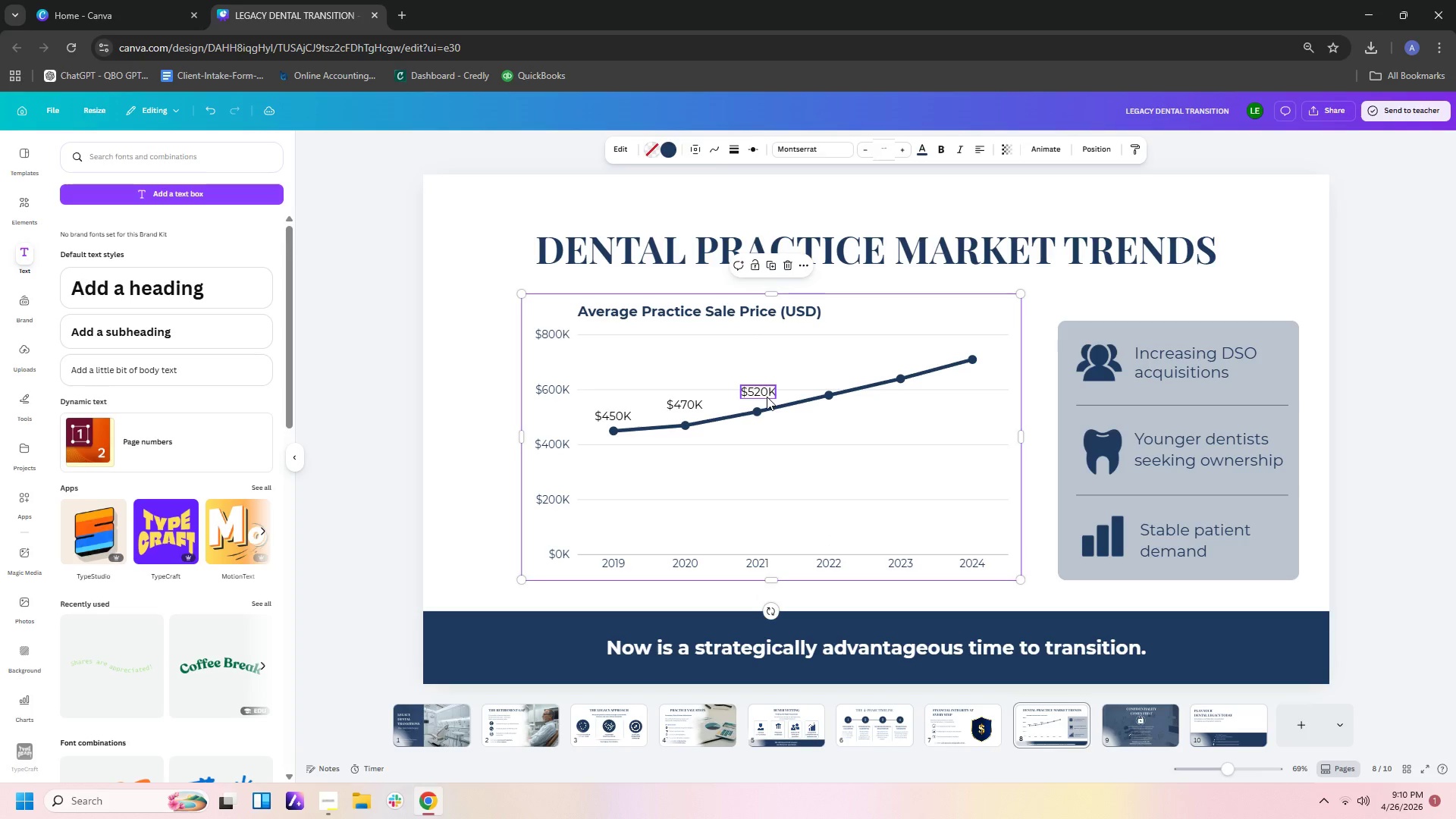 
left_click([767, 397])
 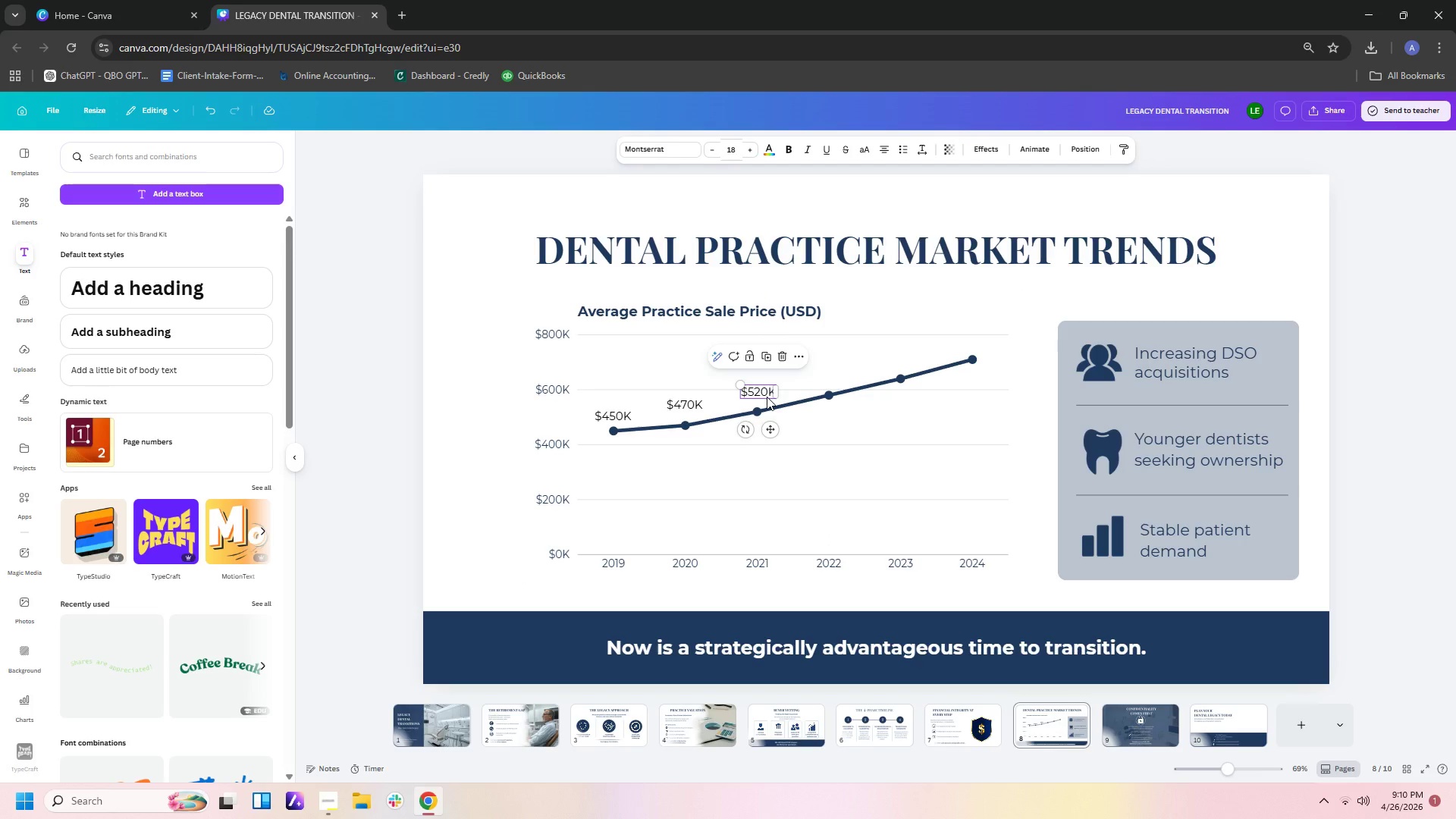 
key(Control+C)
 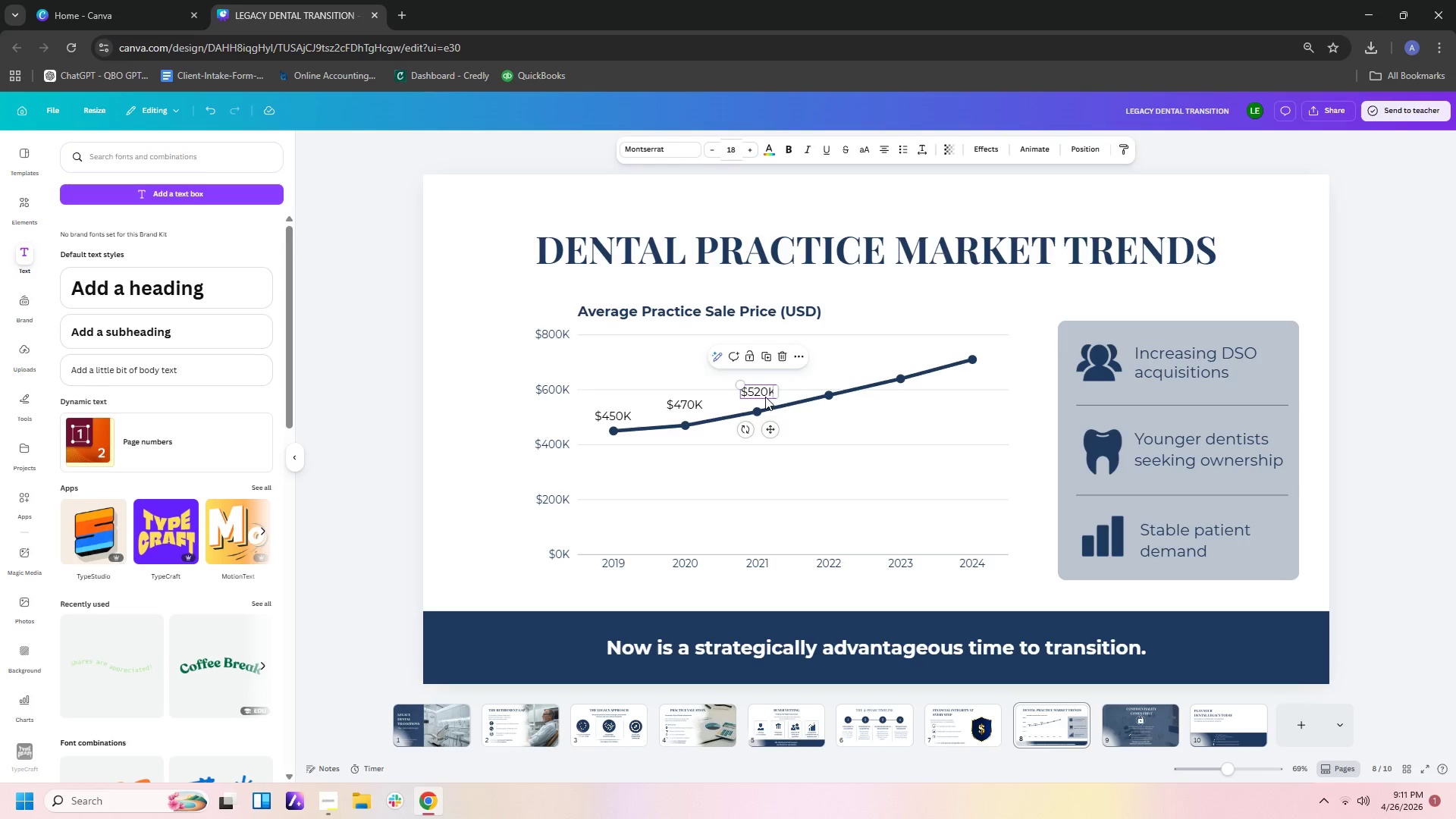 
key(Control+V)
 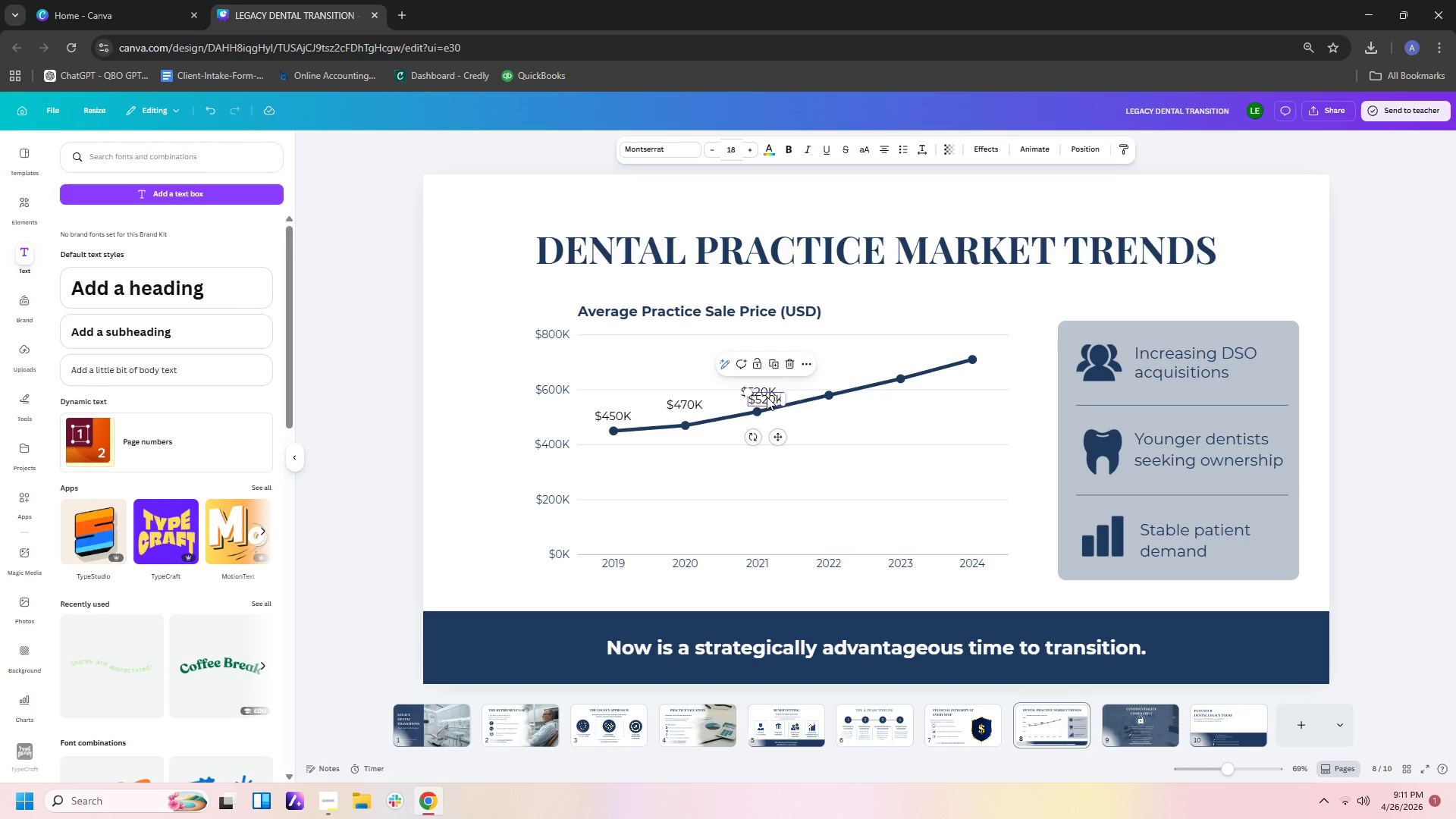 
left_click_drag(start_coordinate=[767, 397], to_coordinate=[830, 373])
 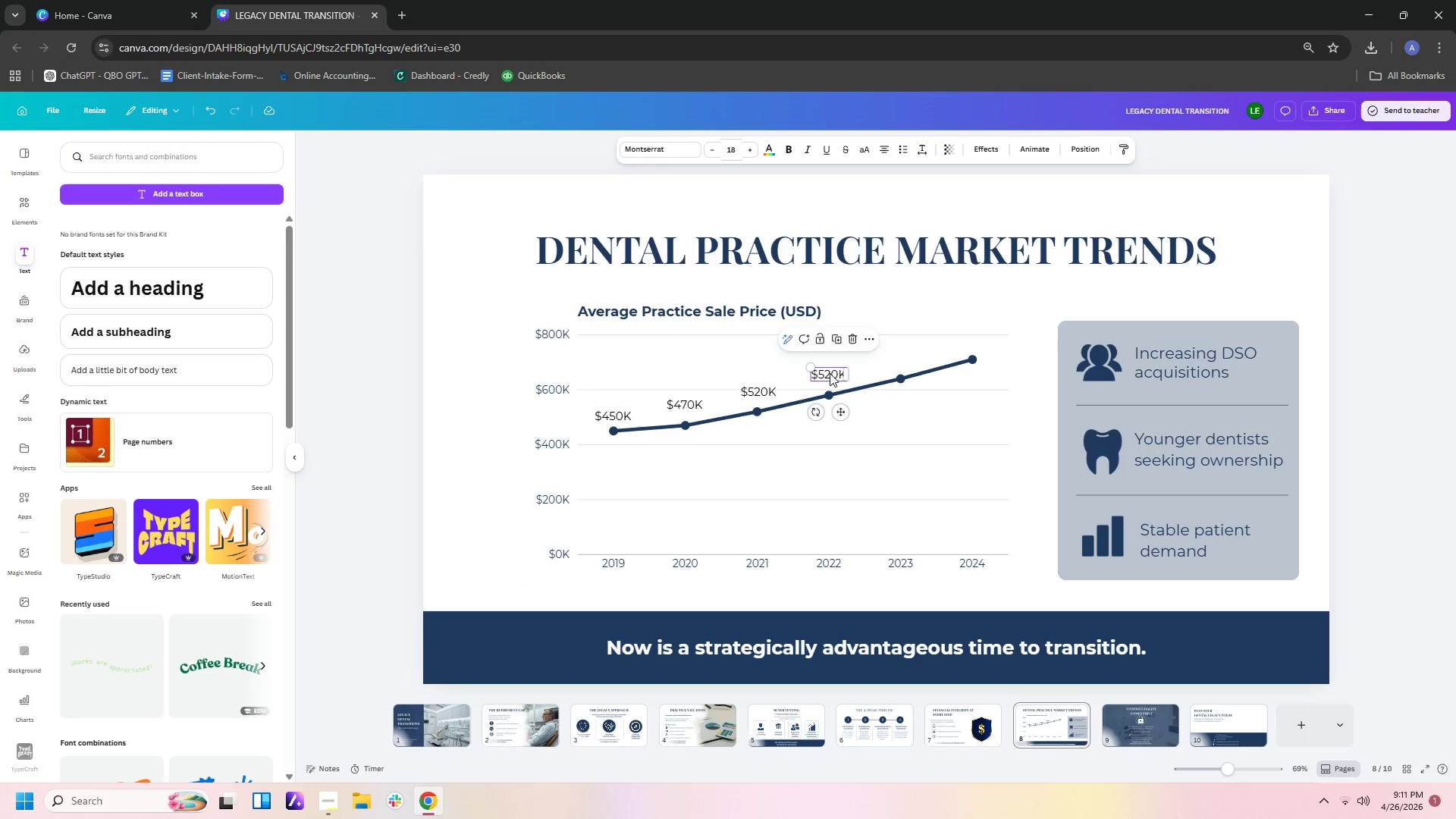 
double_click([830, 373])
 